 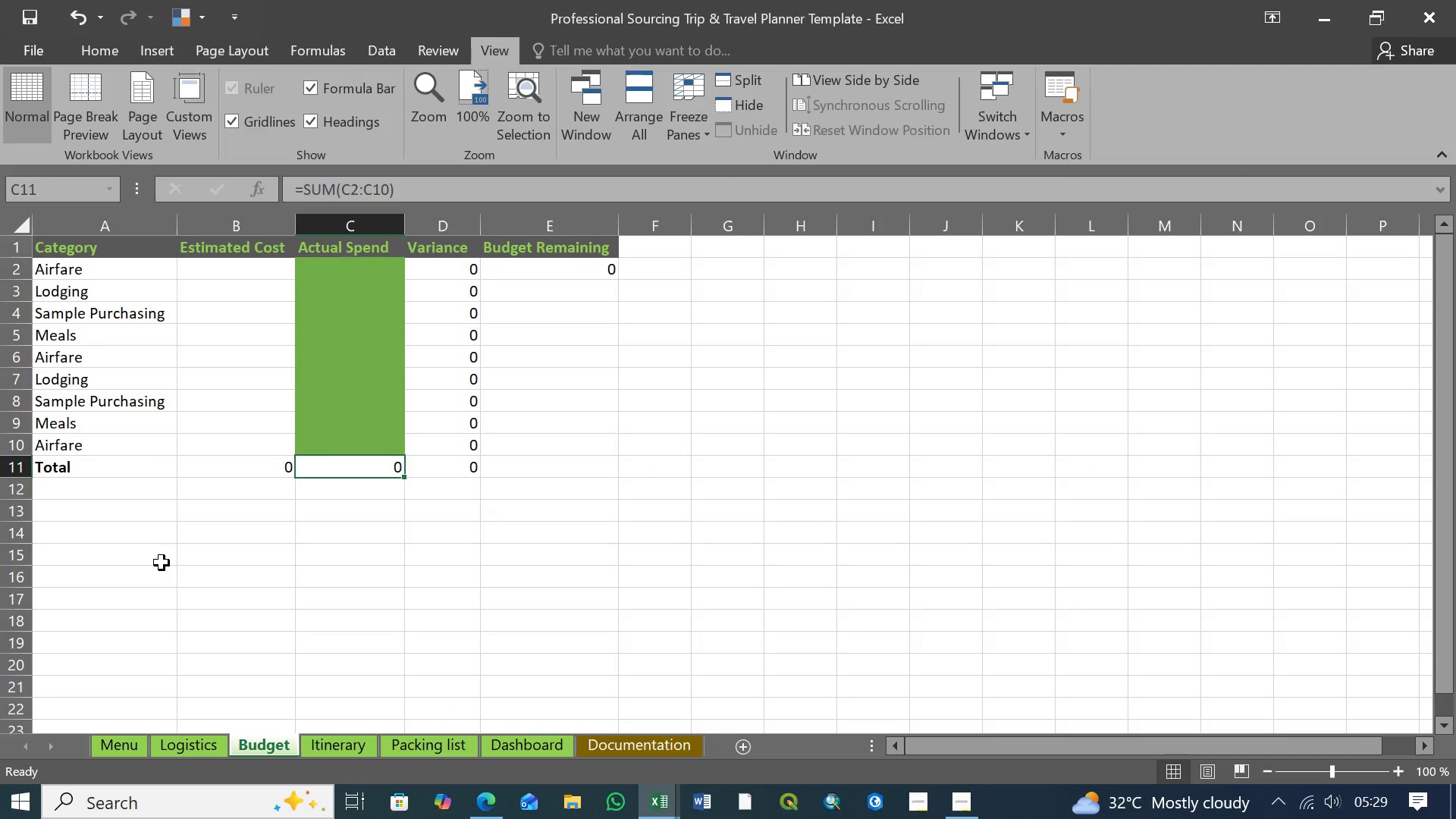 
left_click([1008, 444])
 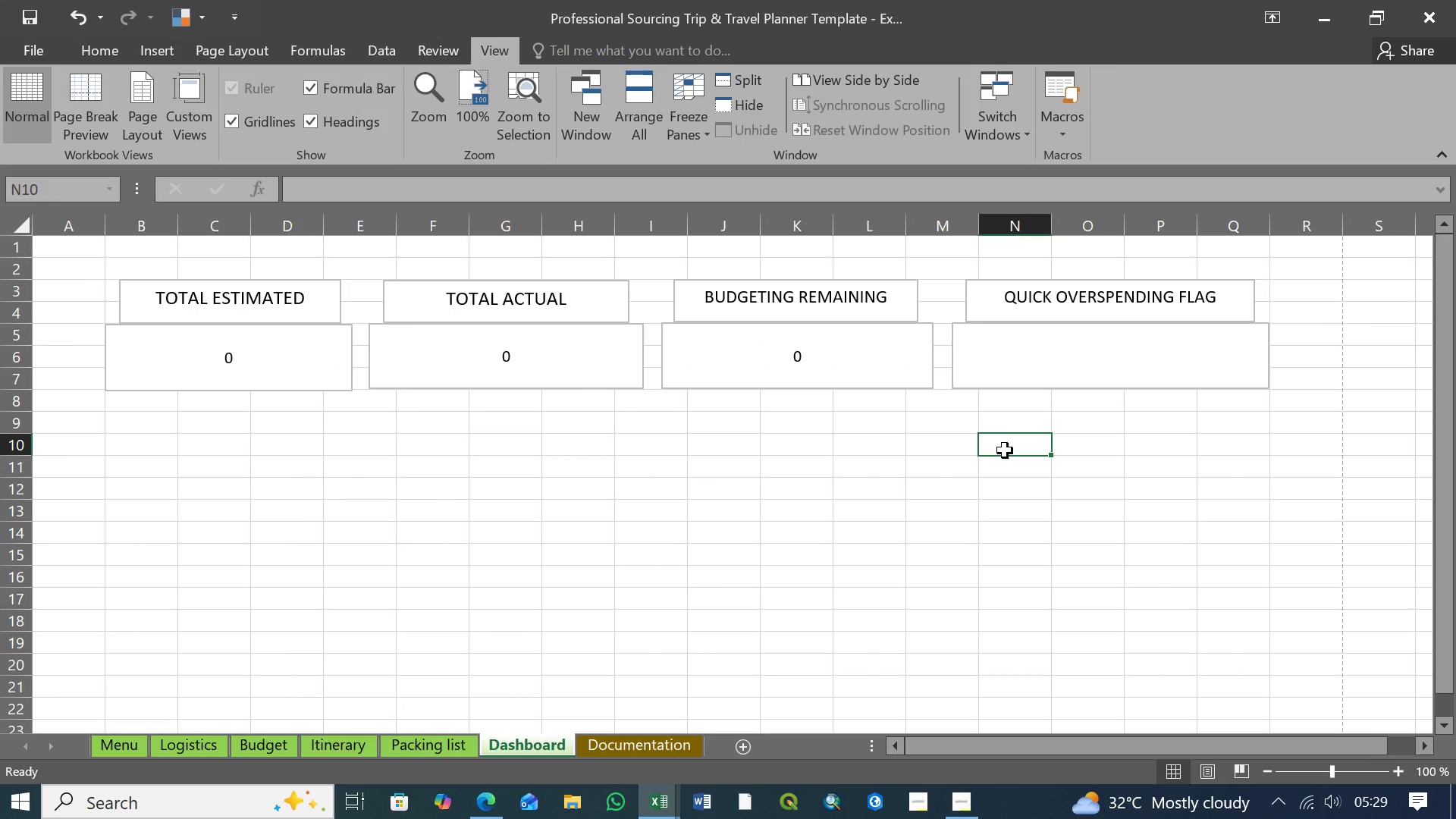 
key(Control+V)
 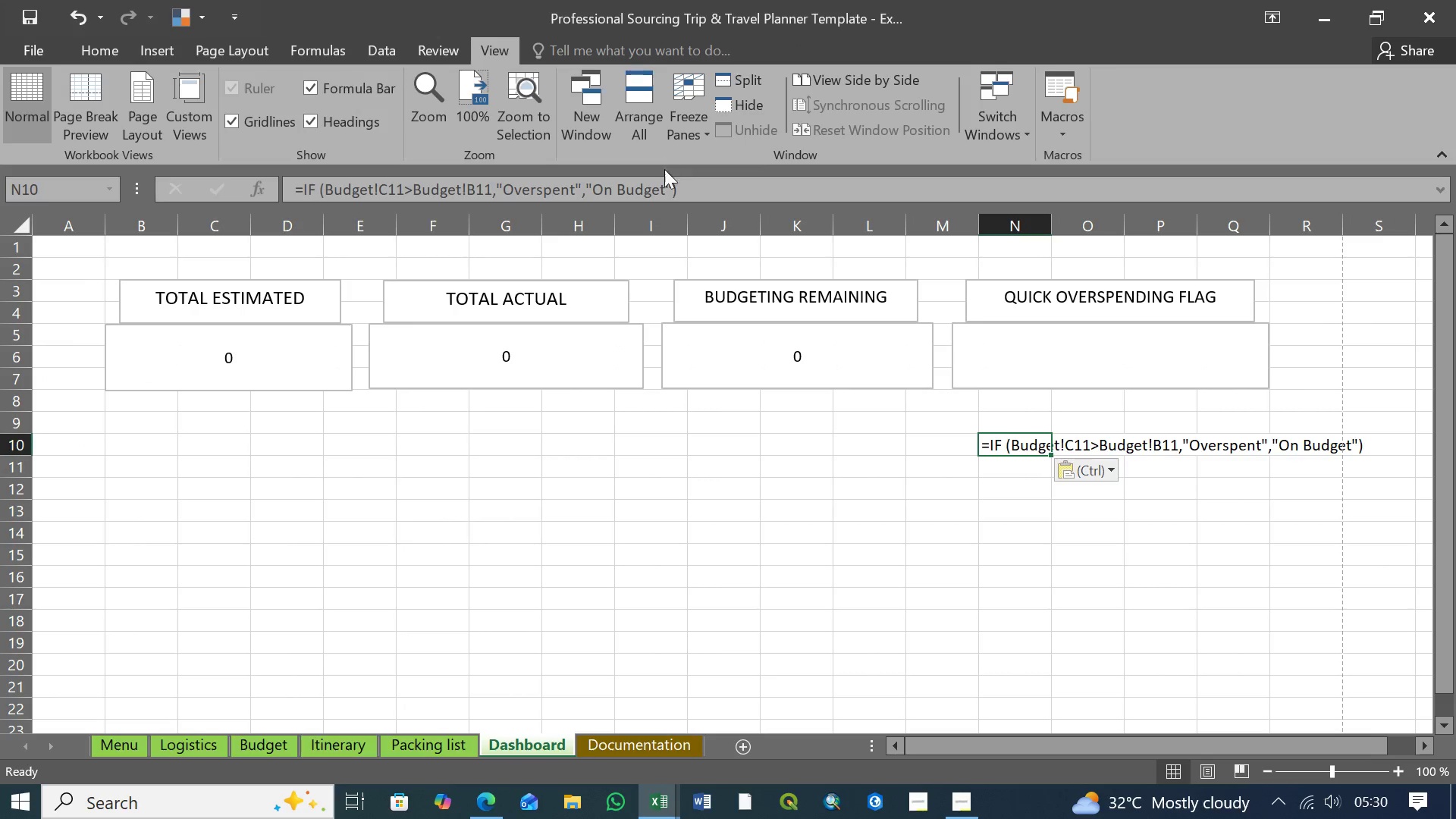 
left_click([683, 186])
 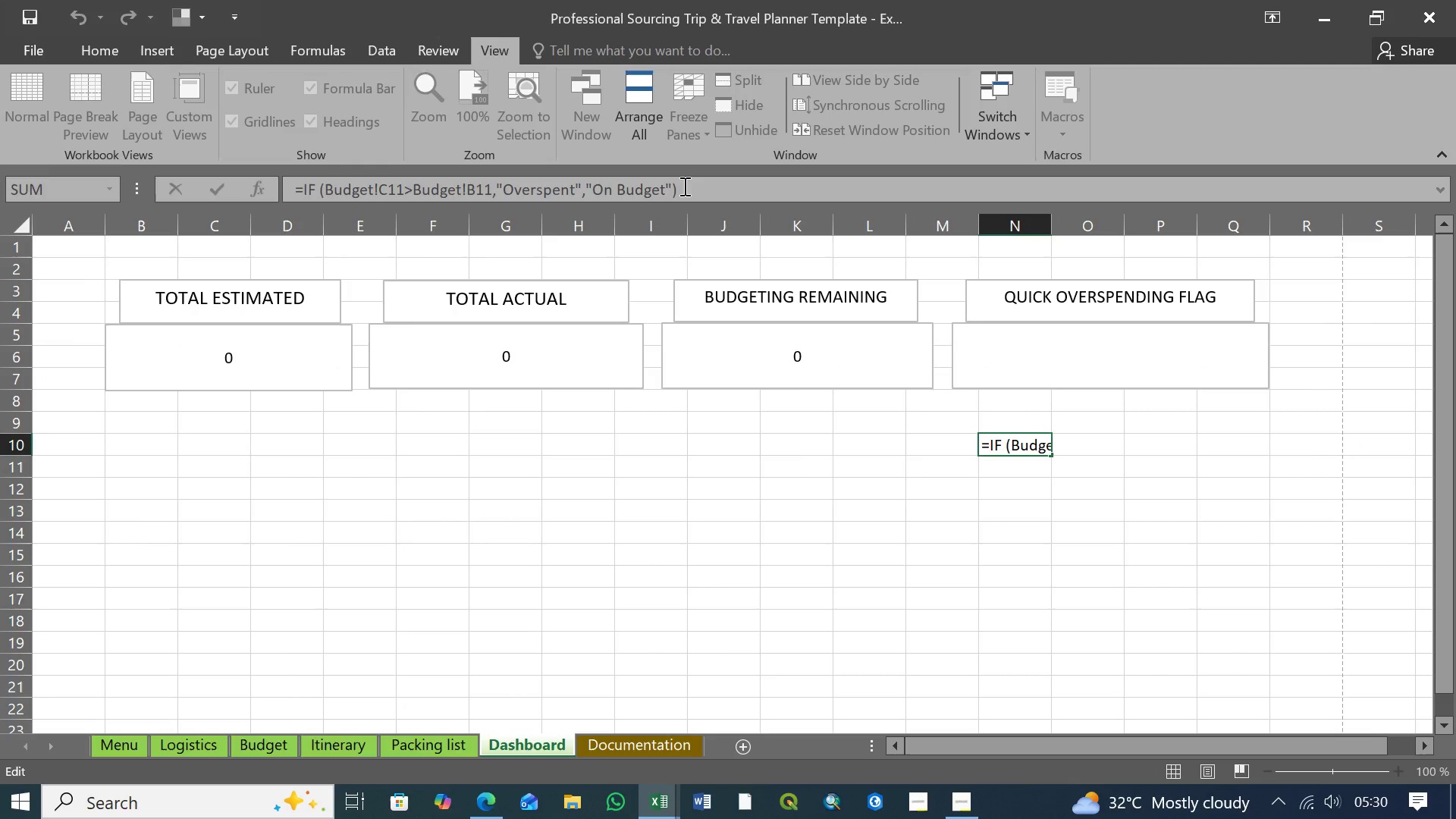 
key(Enter)
 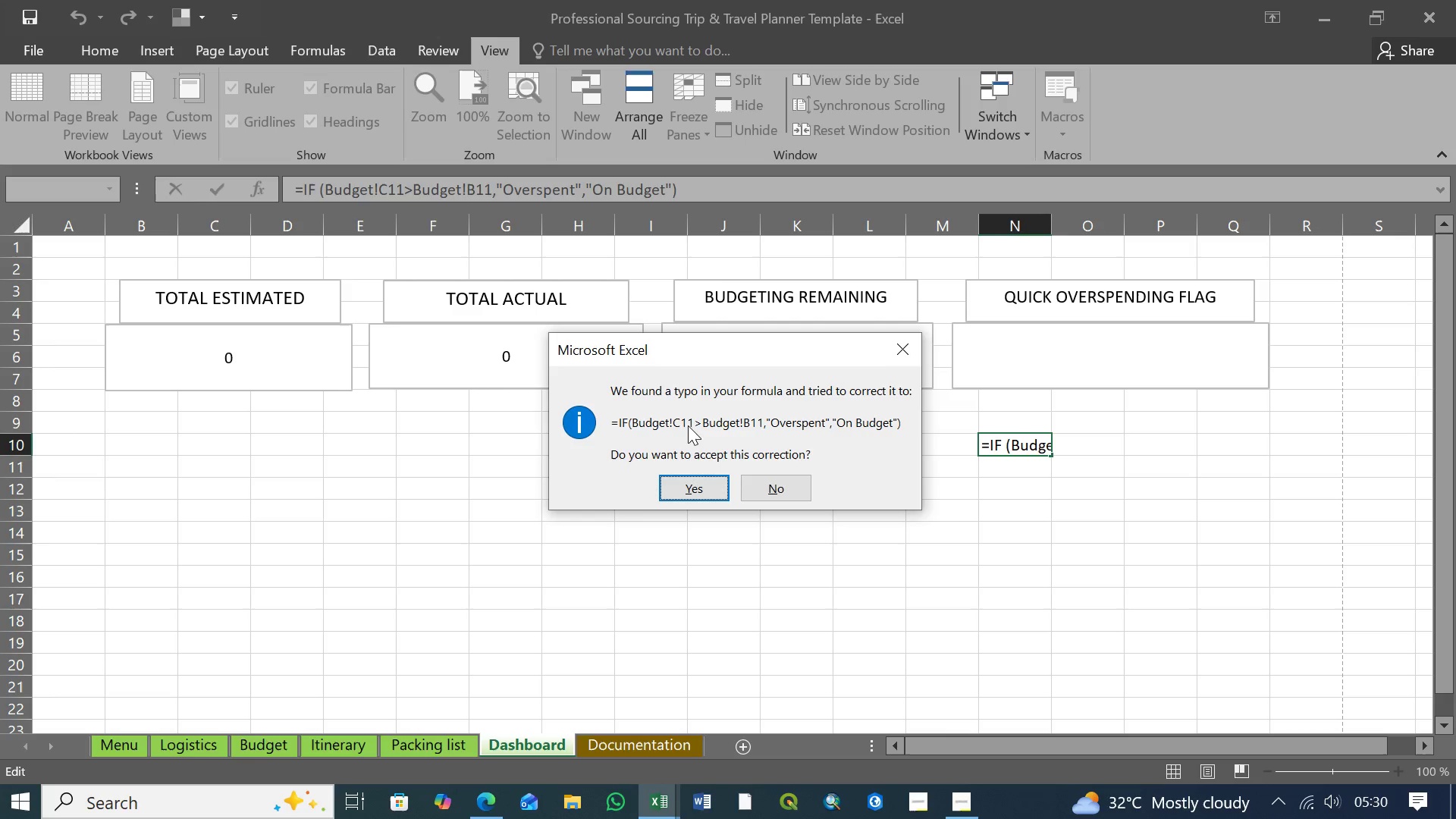 
wait(16.72)
 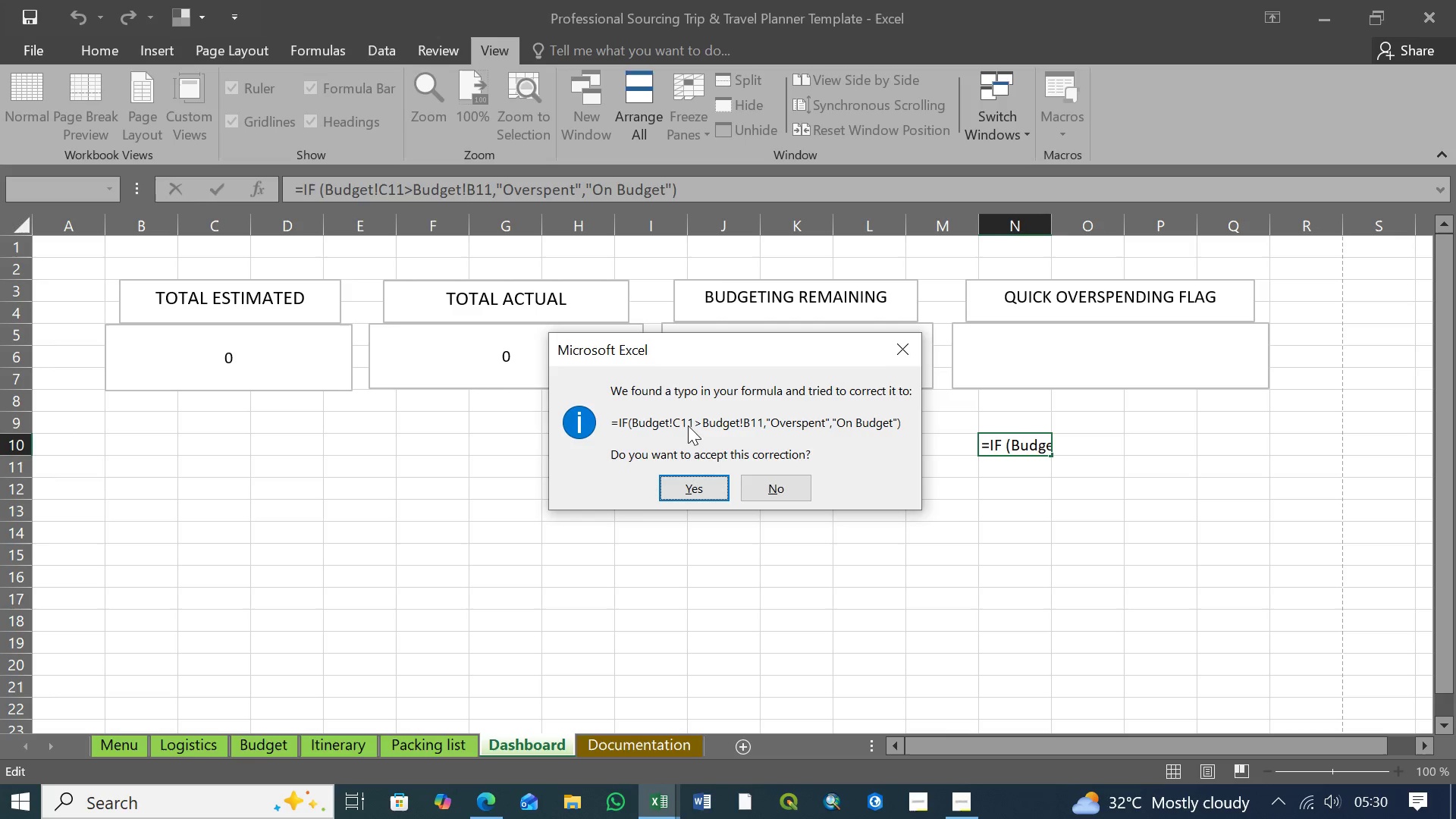 
left_click([698, 487])
 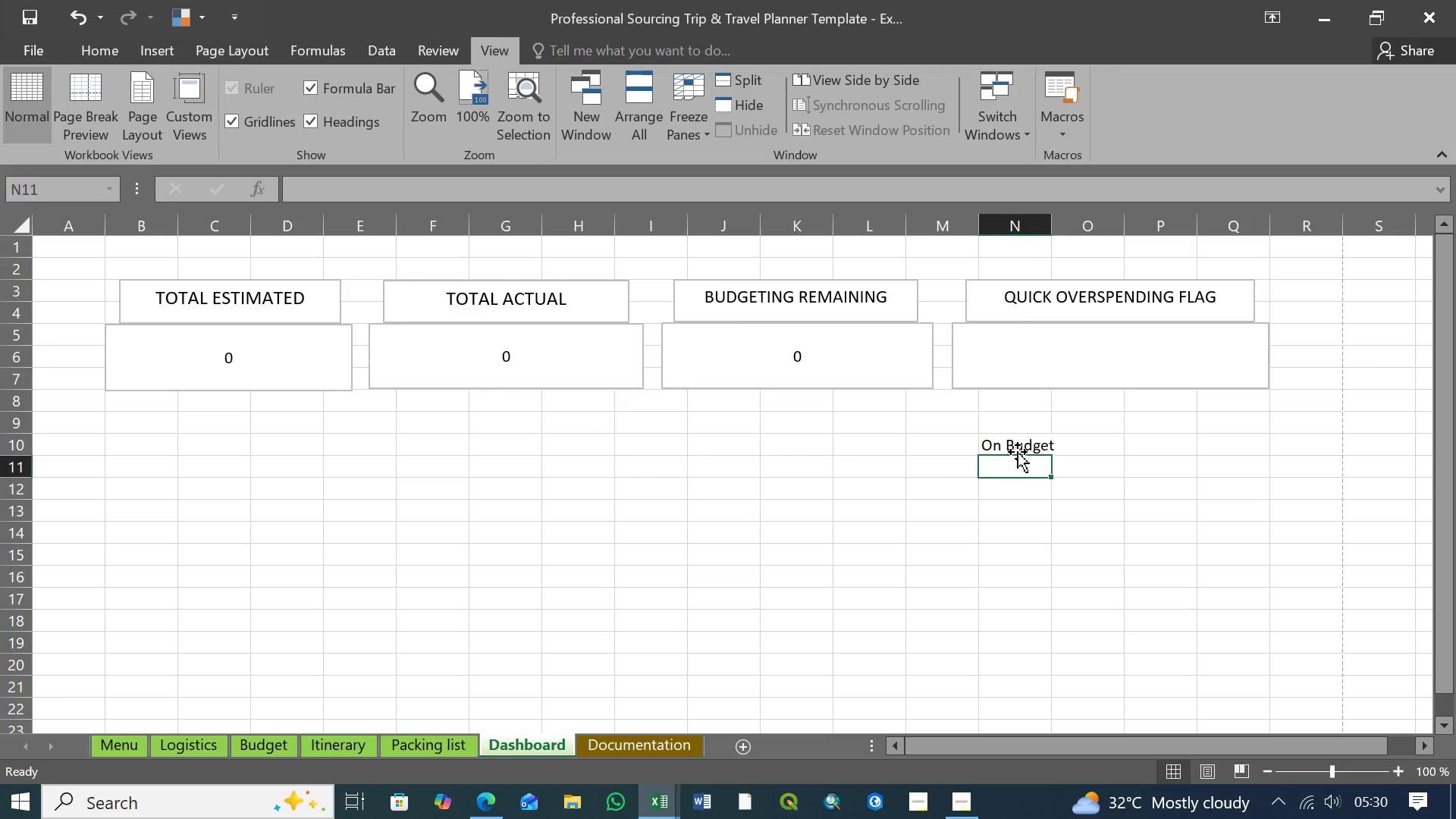 
left_click([1018, 447])
 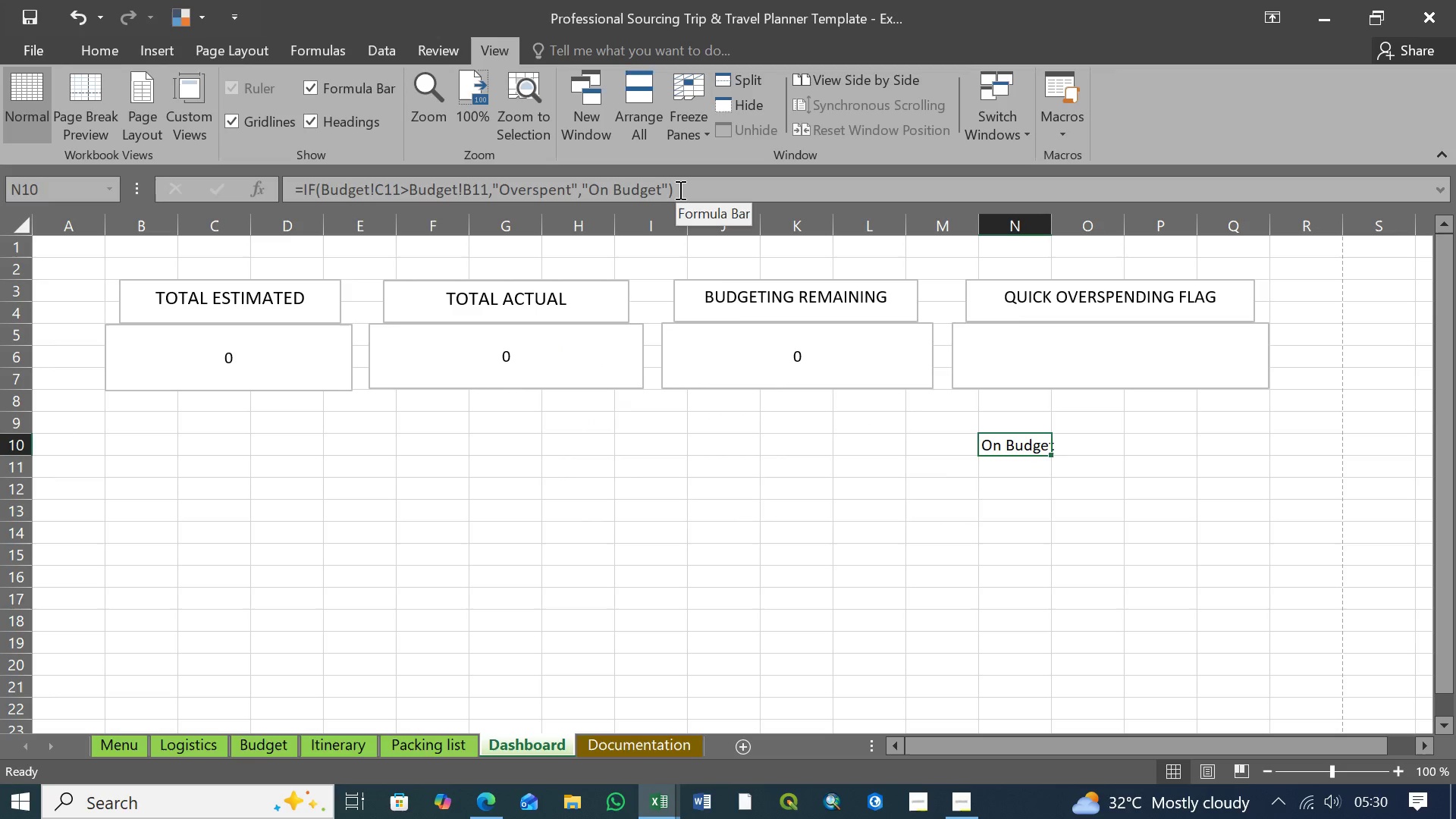 
left_click_drag(start_coordinate=[679, 189], to_coordinate=[299, 176])
 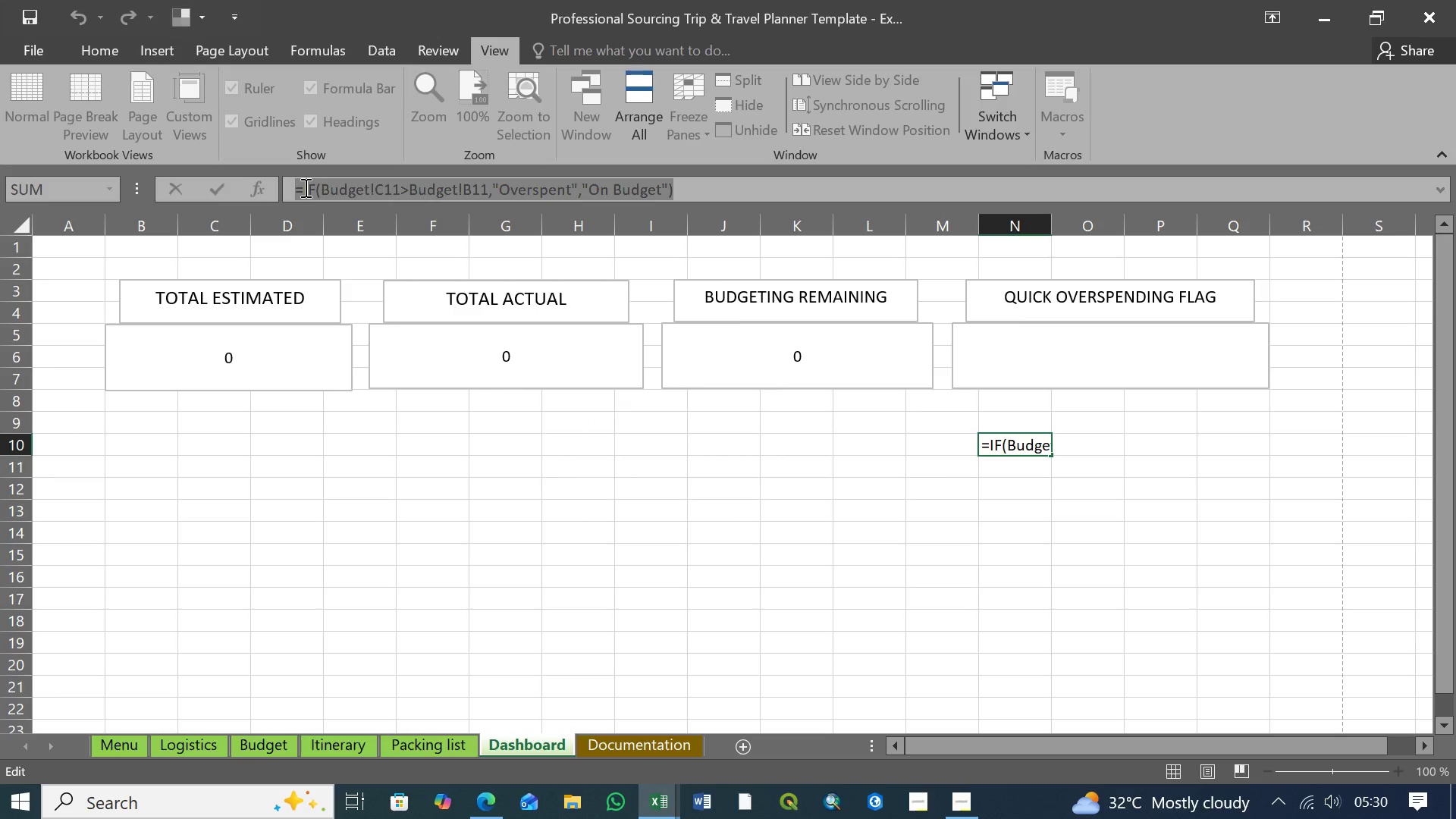 
key(Control+C)
 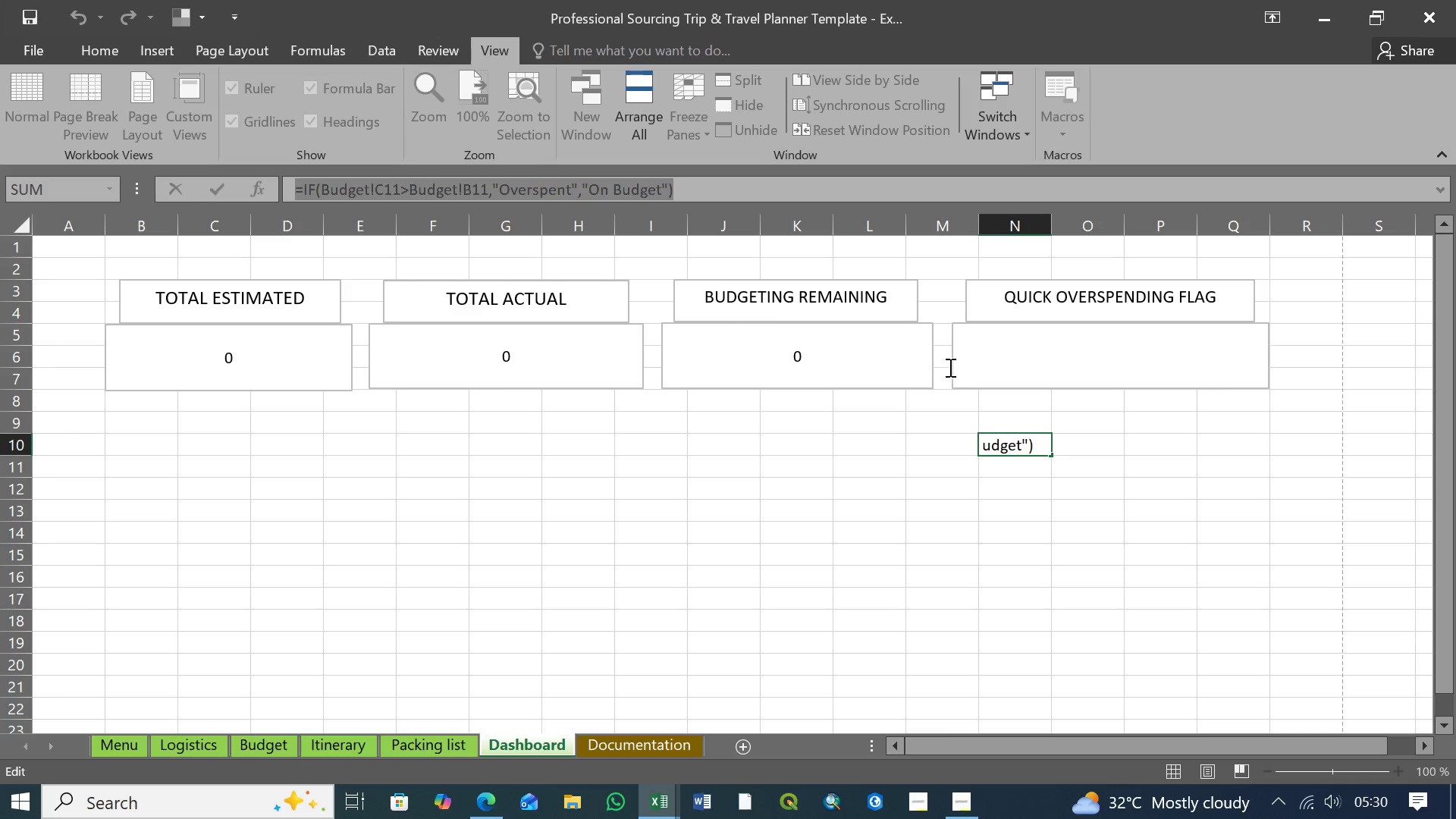 
left_click([950, 351])
 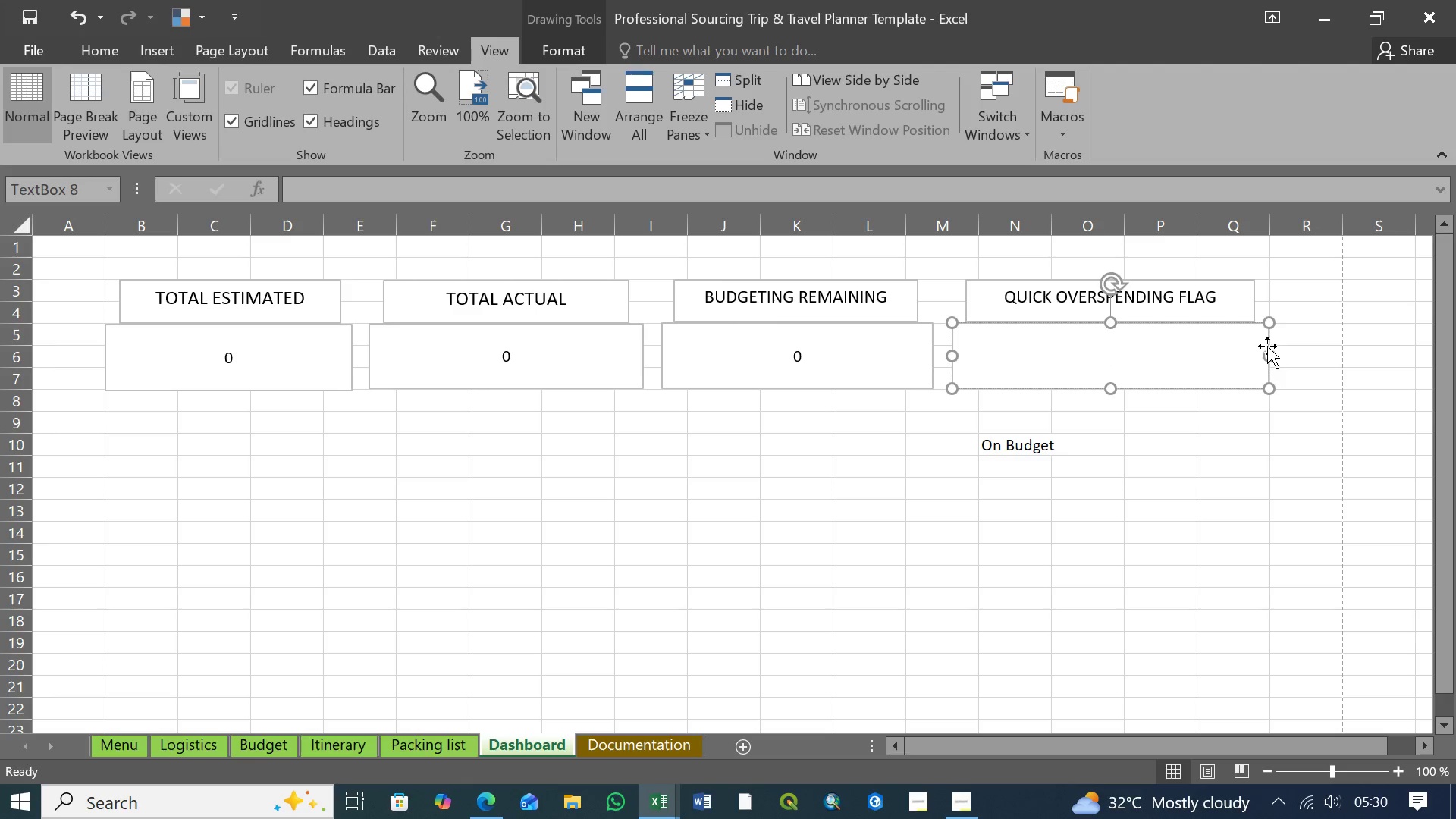 
left_click([1269, 340])
 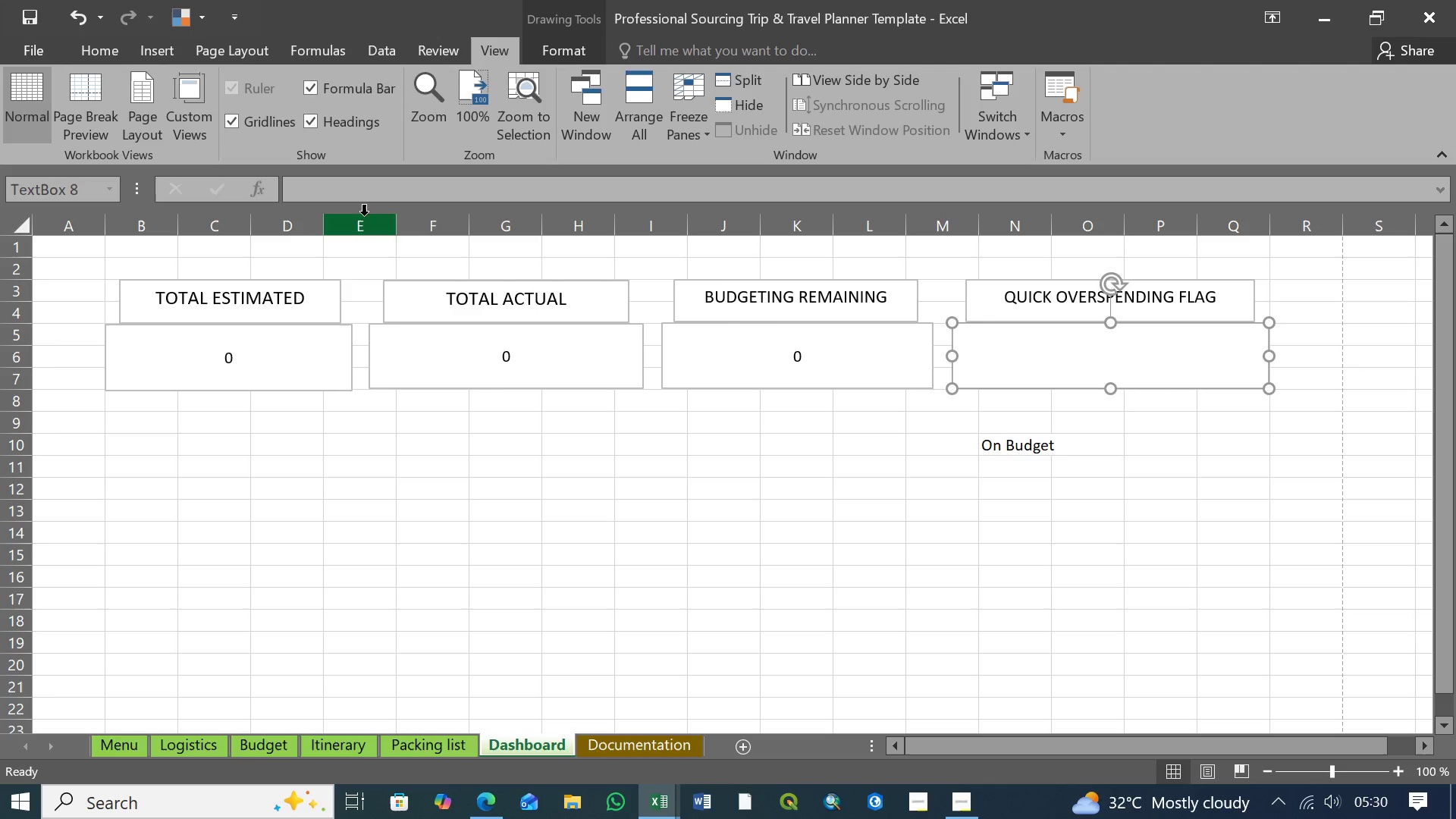 
left_click([310, 190])
 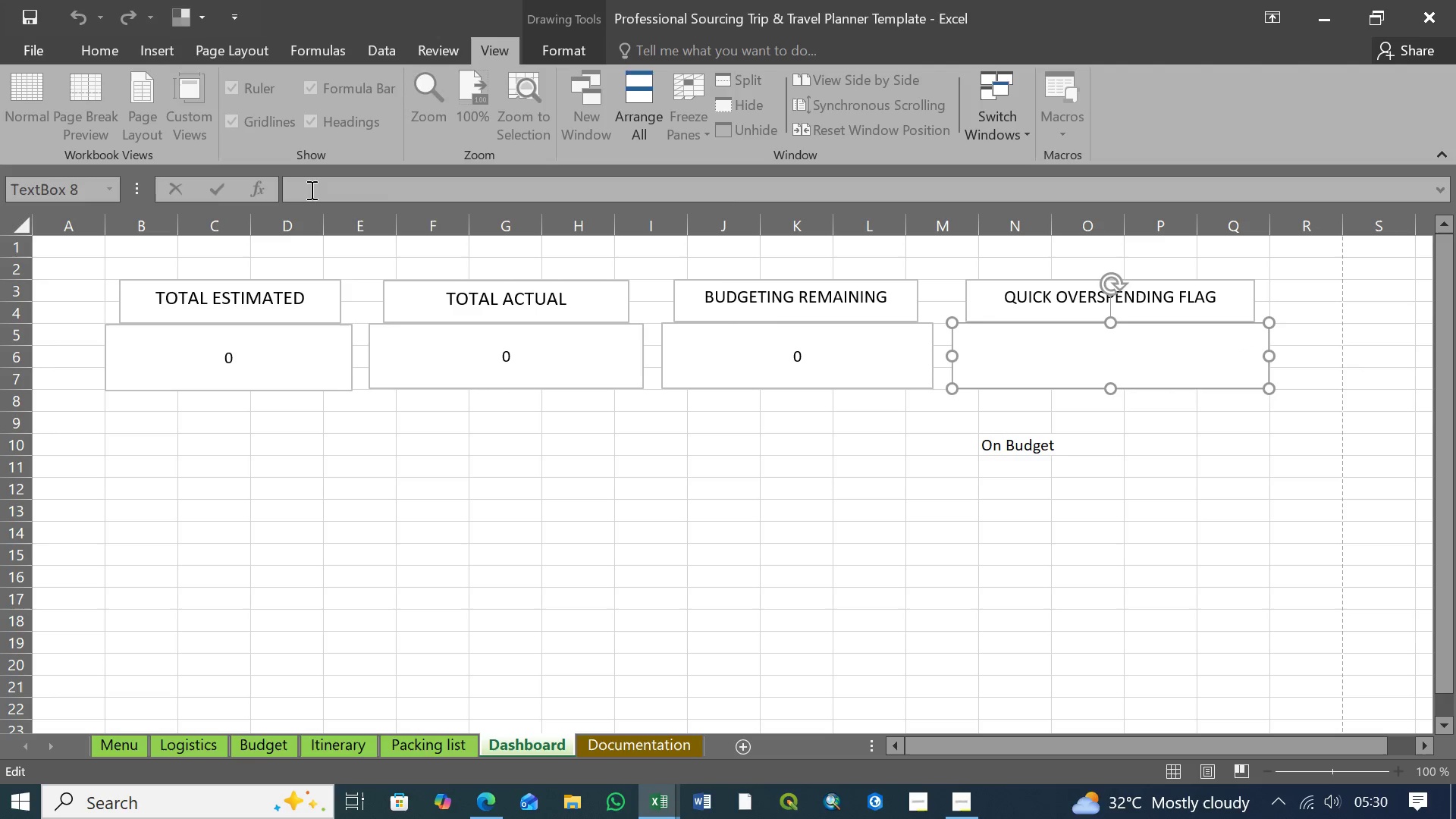 
key(Control+V)
 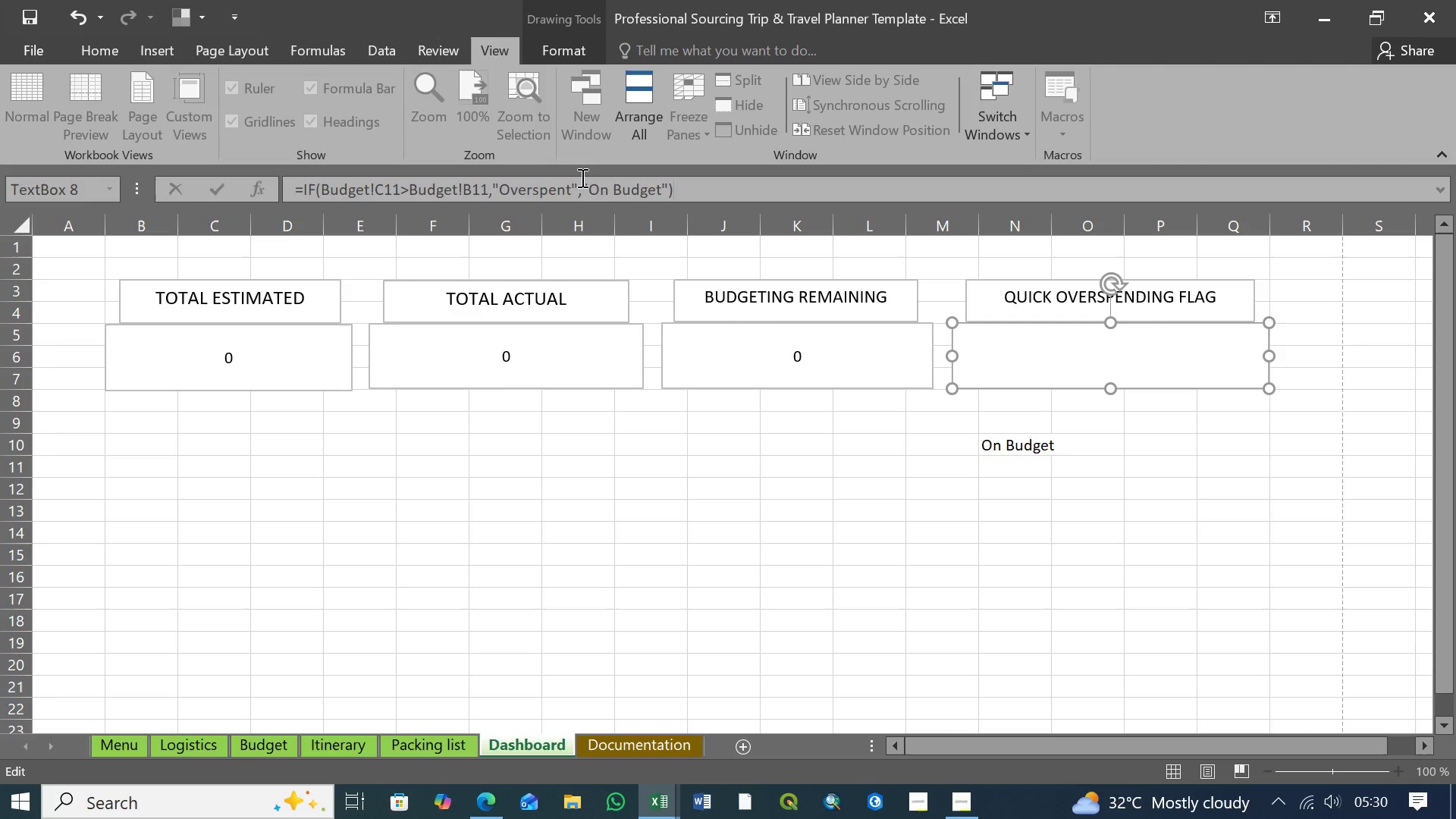 
key(Enter)
 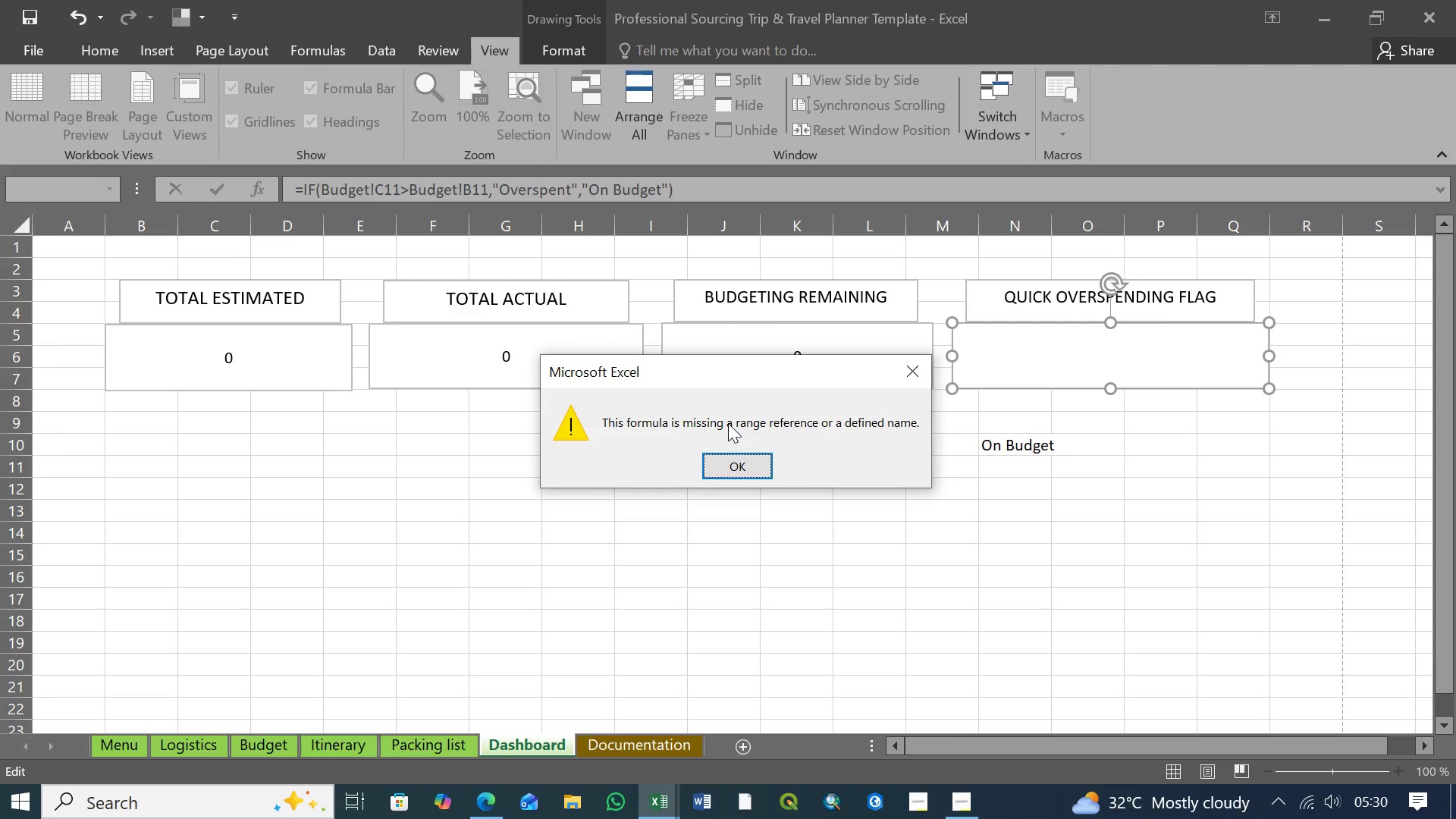 
wait(5.59)
 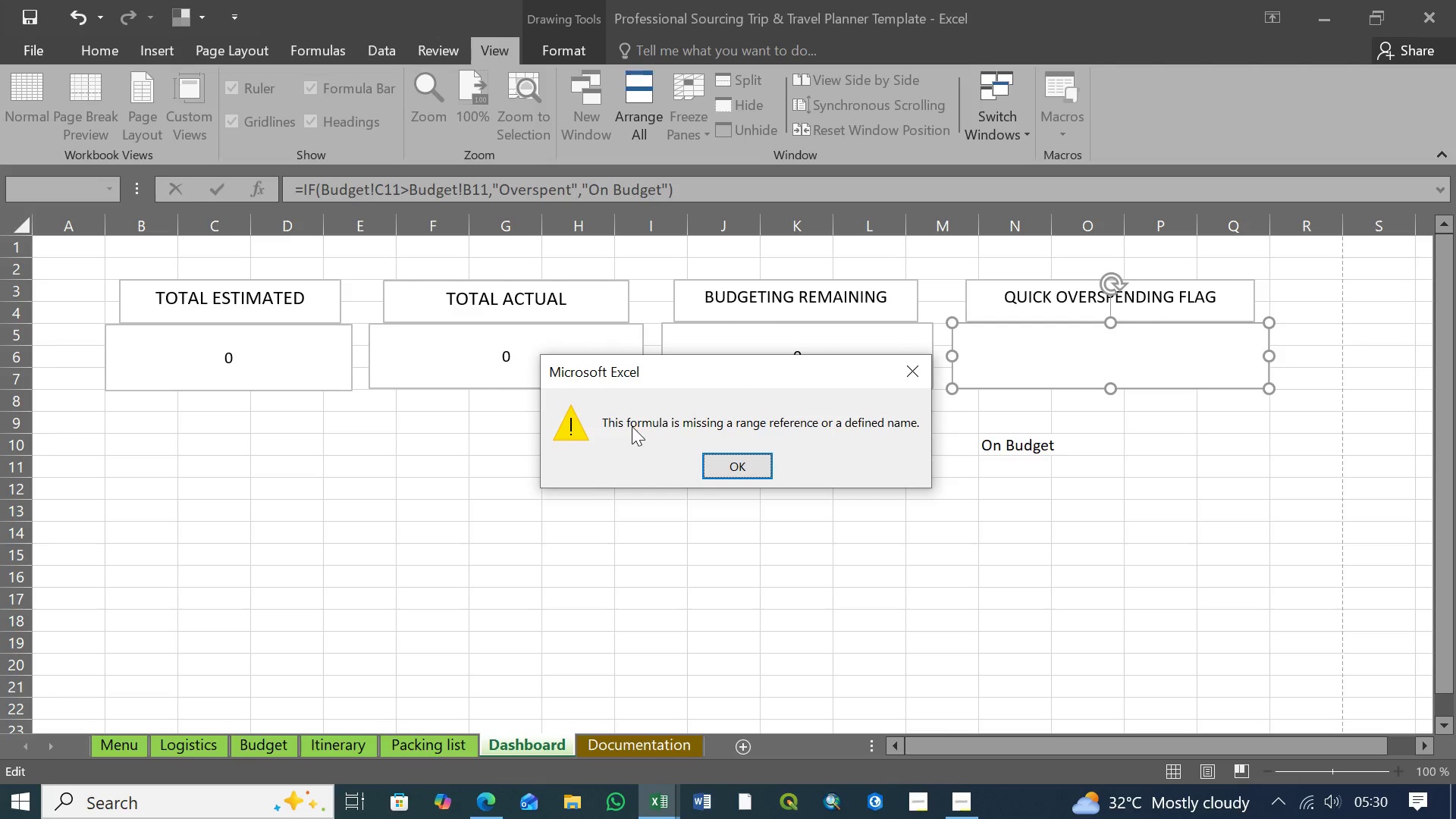 
left_click([731, 465])
 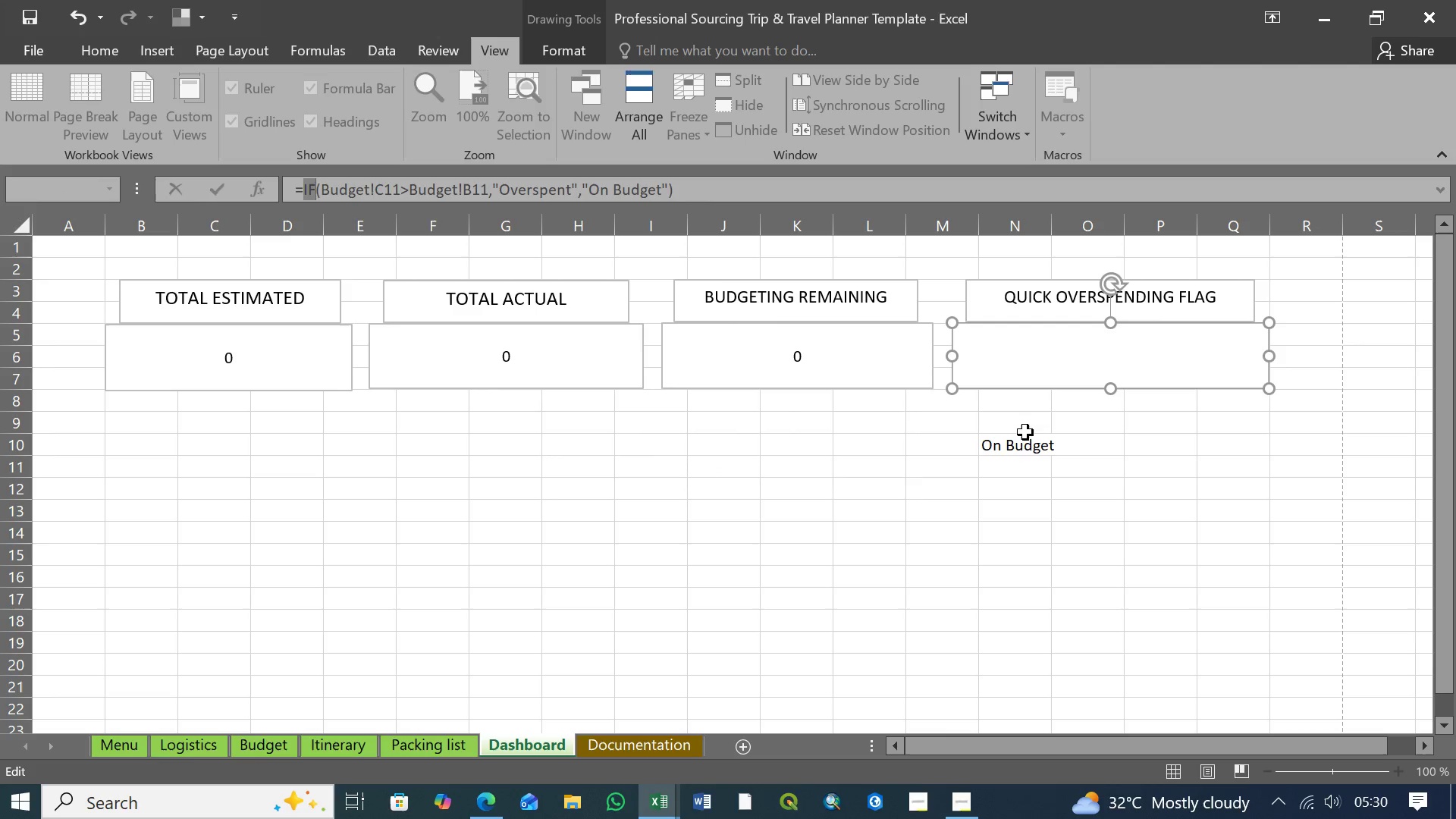 
left_click([1027, 448])
 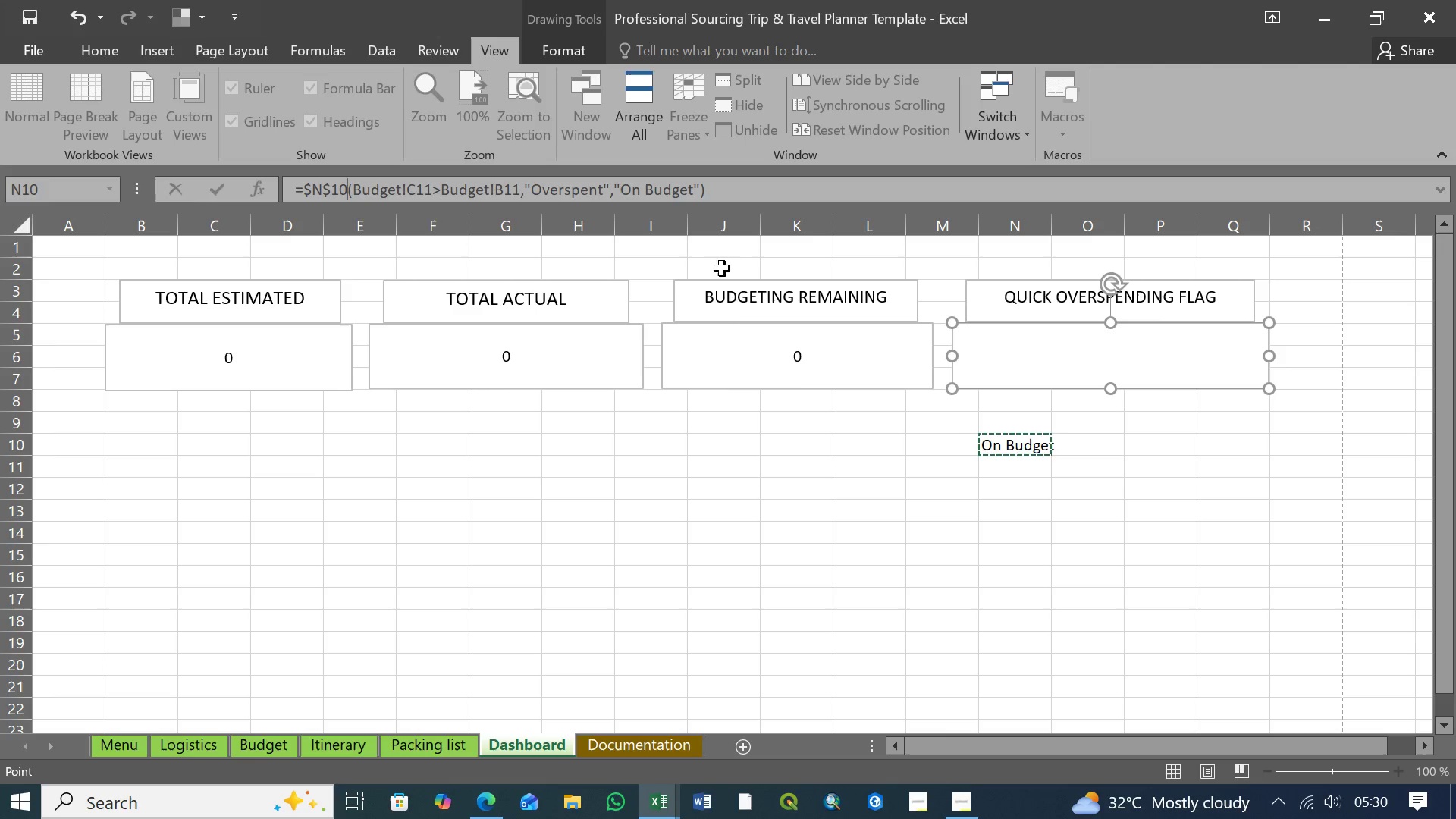 
wait(5.59)
 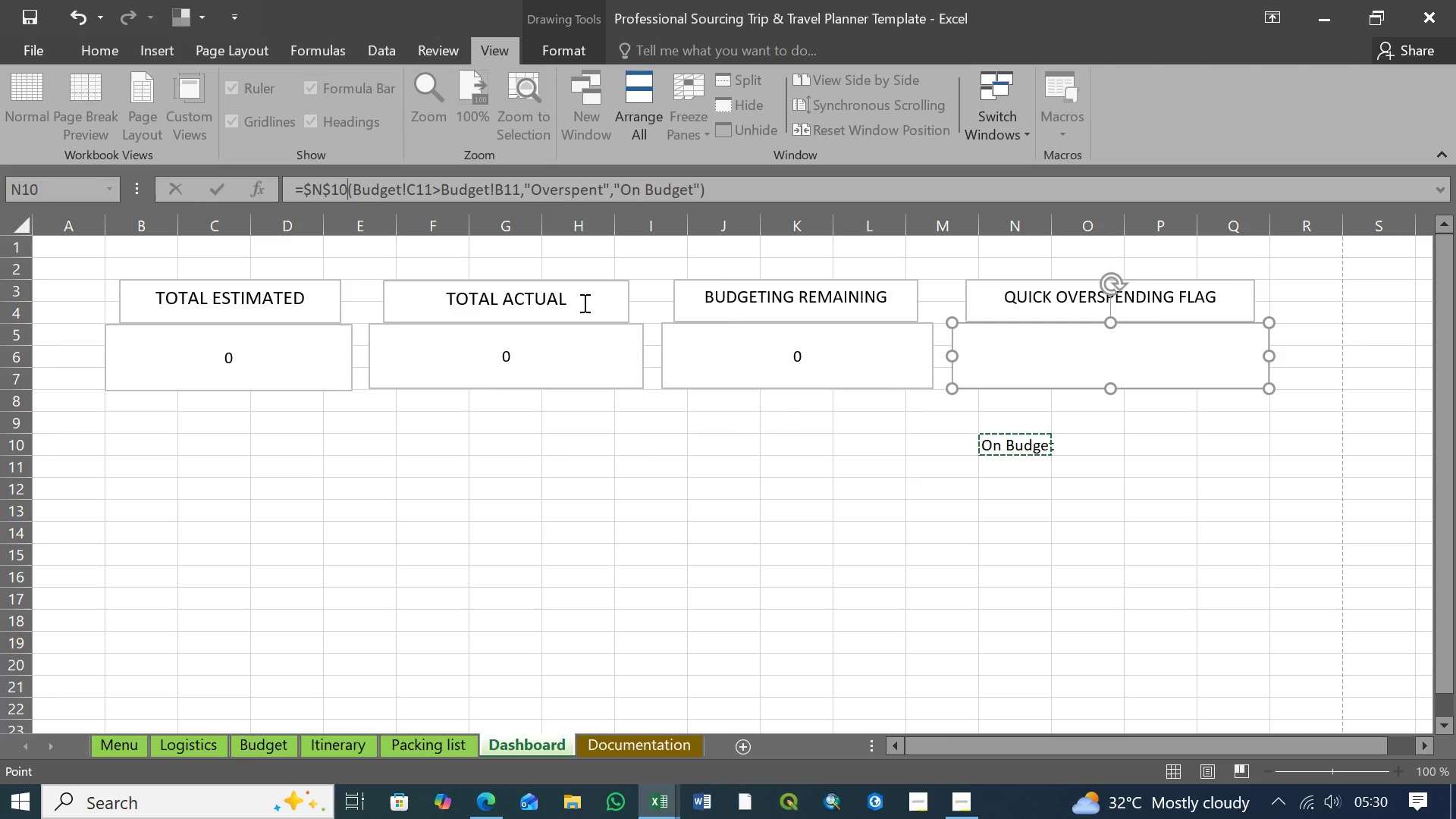 
key(Delete)
 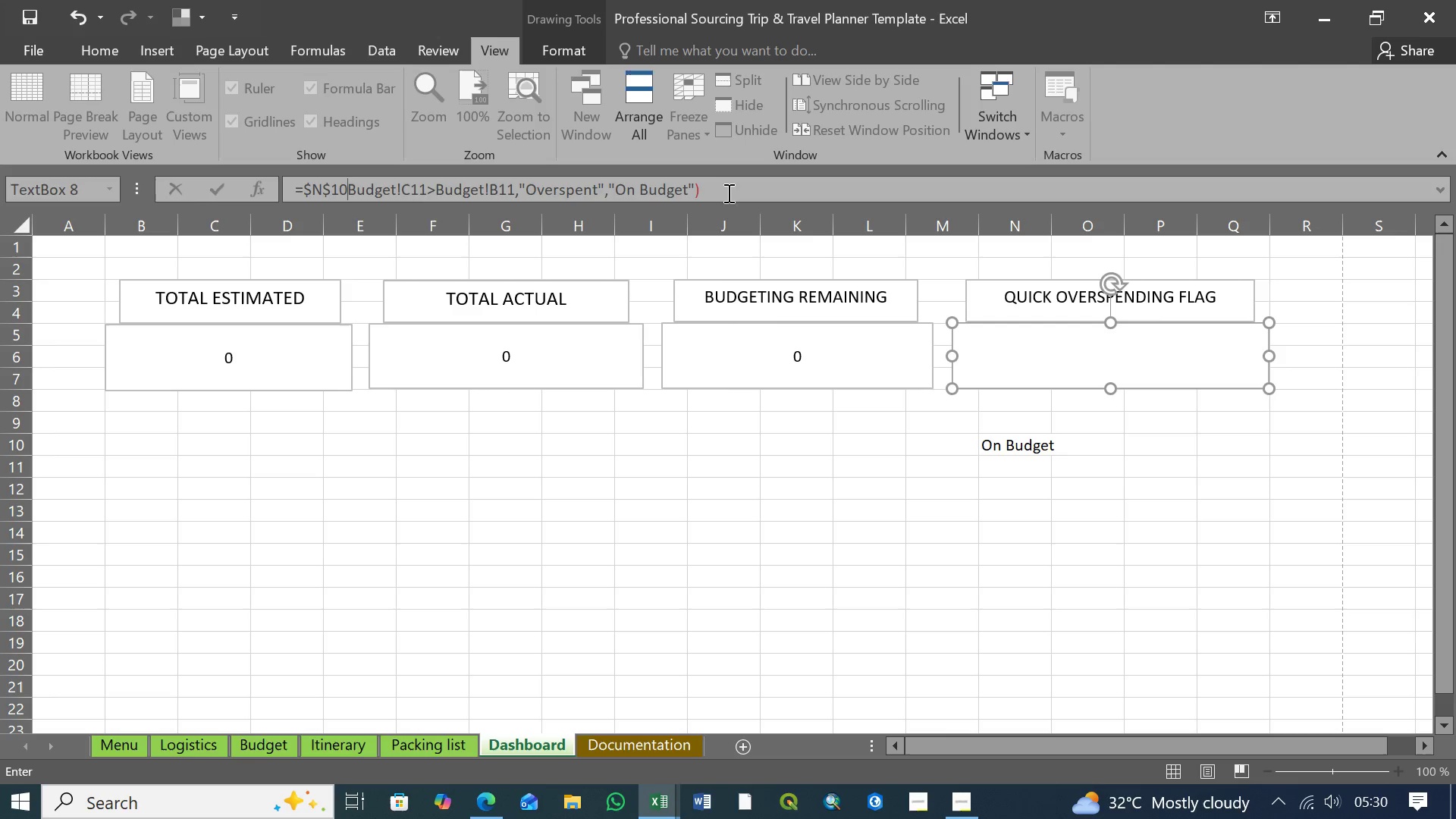 
left_click_drag(start_coordinate=[715, 186], to_coordinate=[108, 187])
 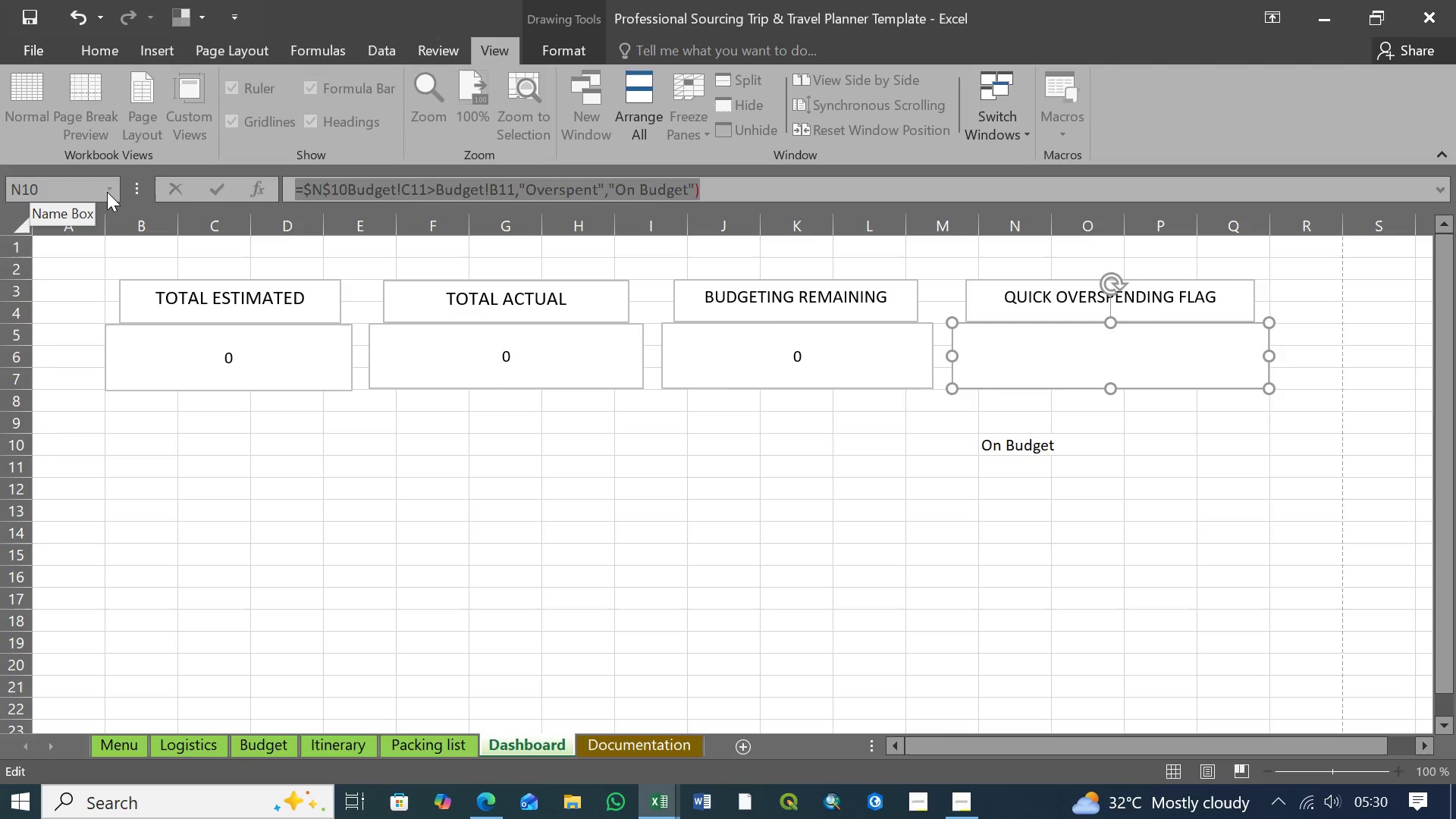 
key(Delete)
 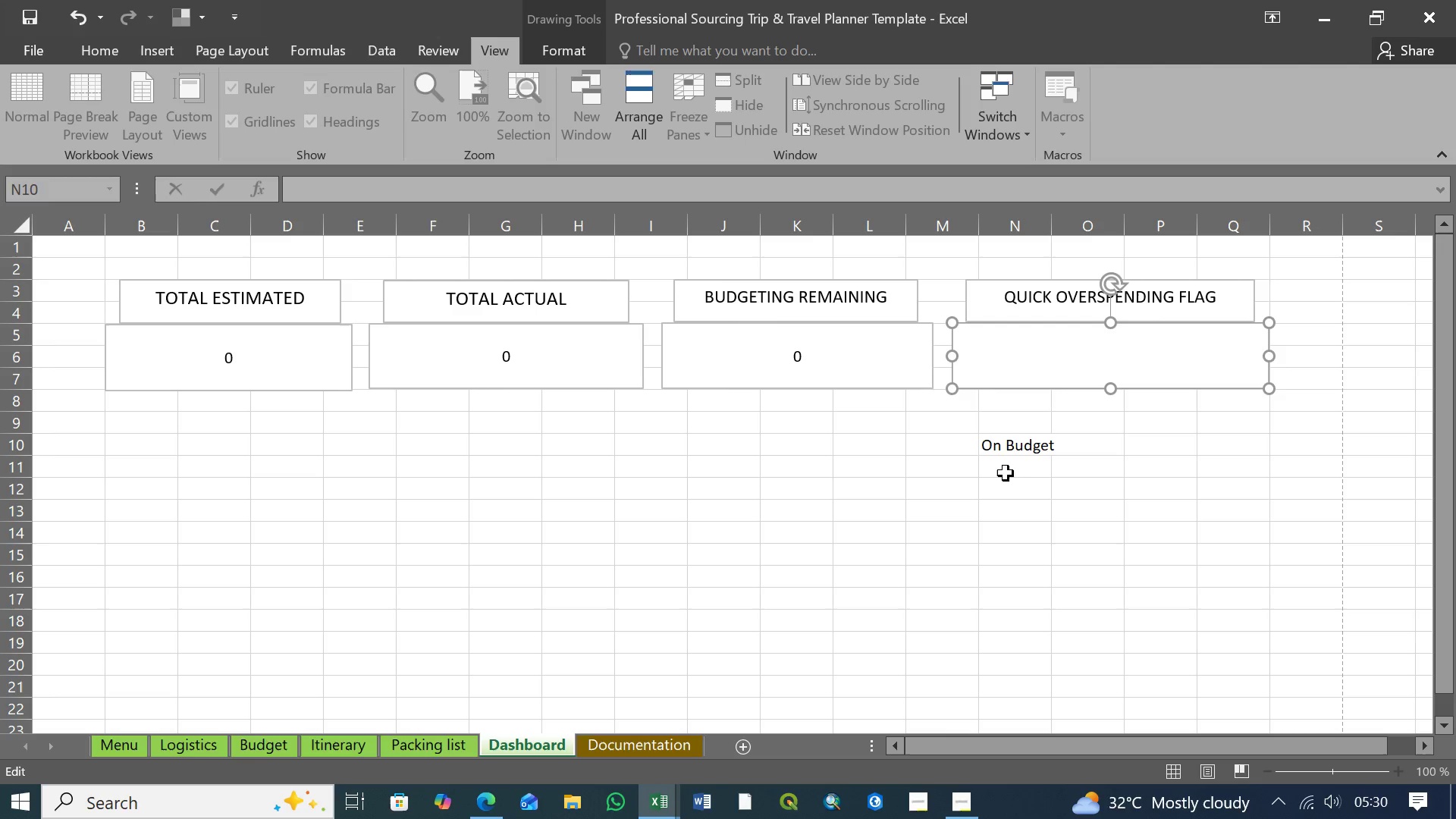 
left_click([1090, 467])
 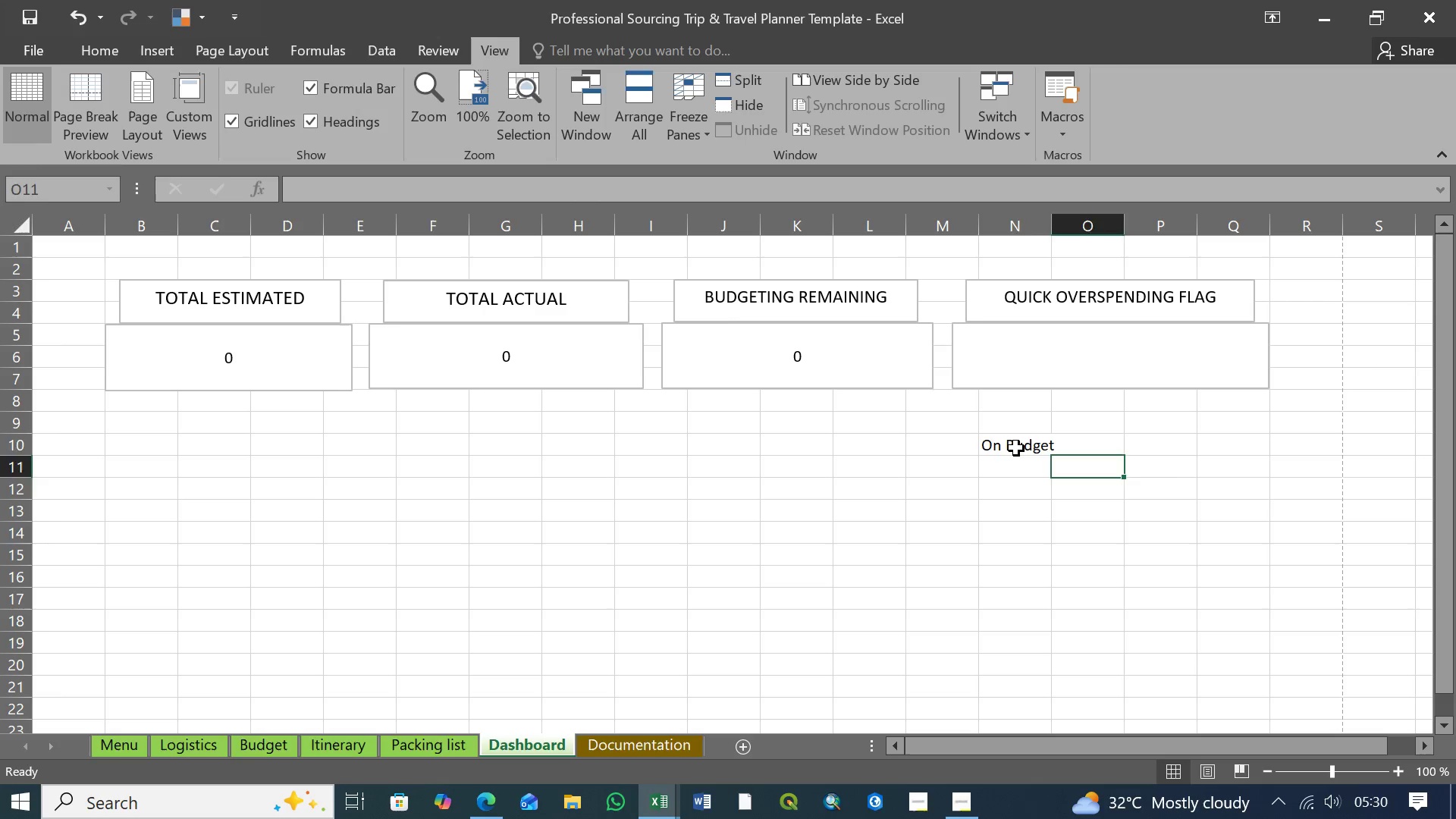 
left_click([1016, 448])
 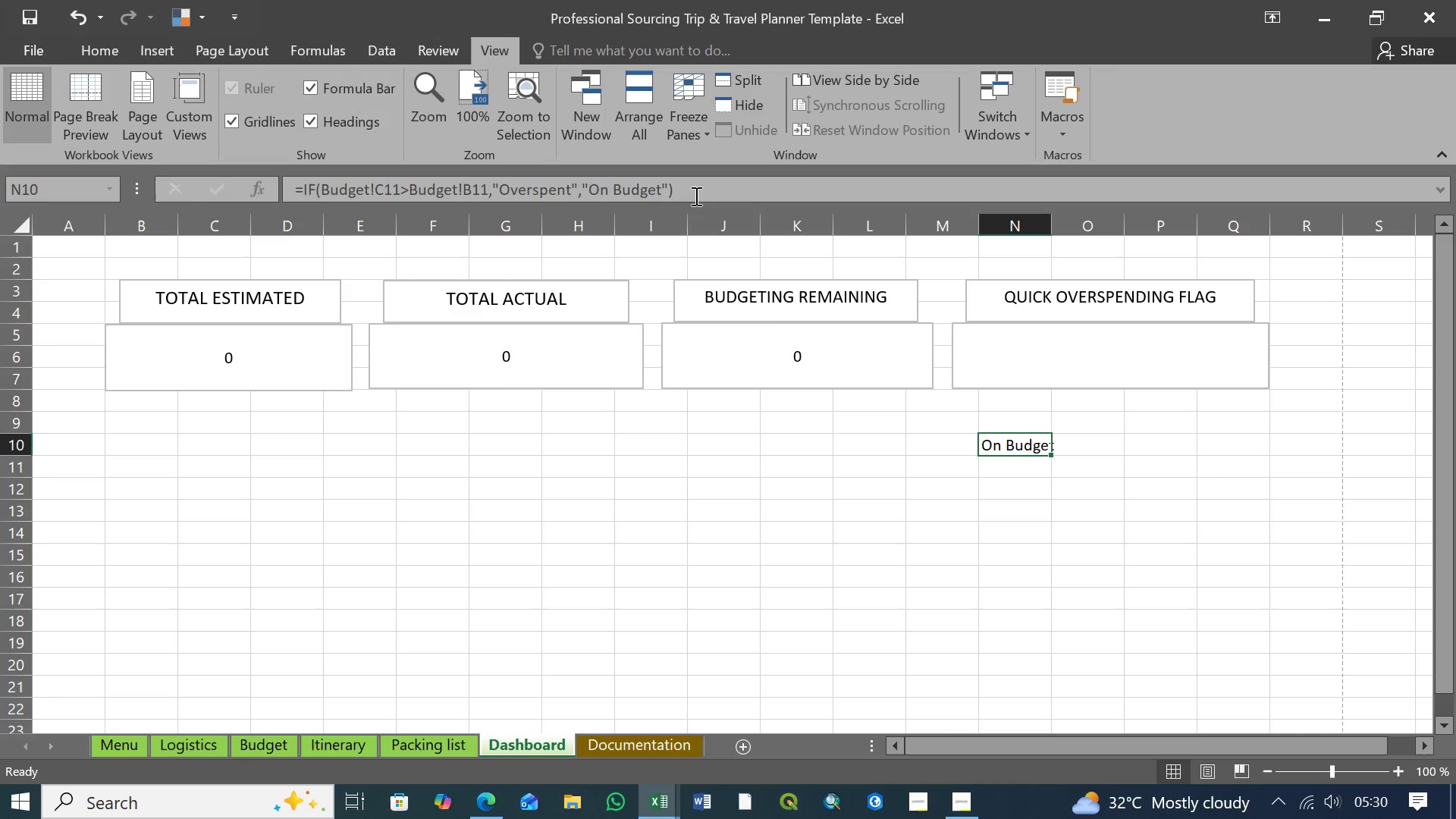 
left_click_drag(start_coordinate=[689, 188], to_coordinate=[191, 189])
 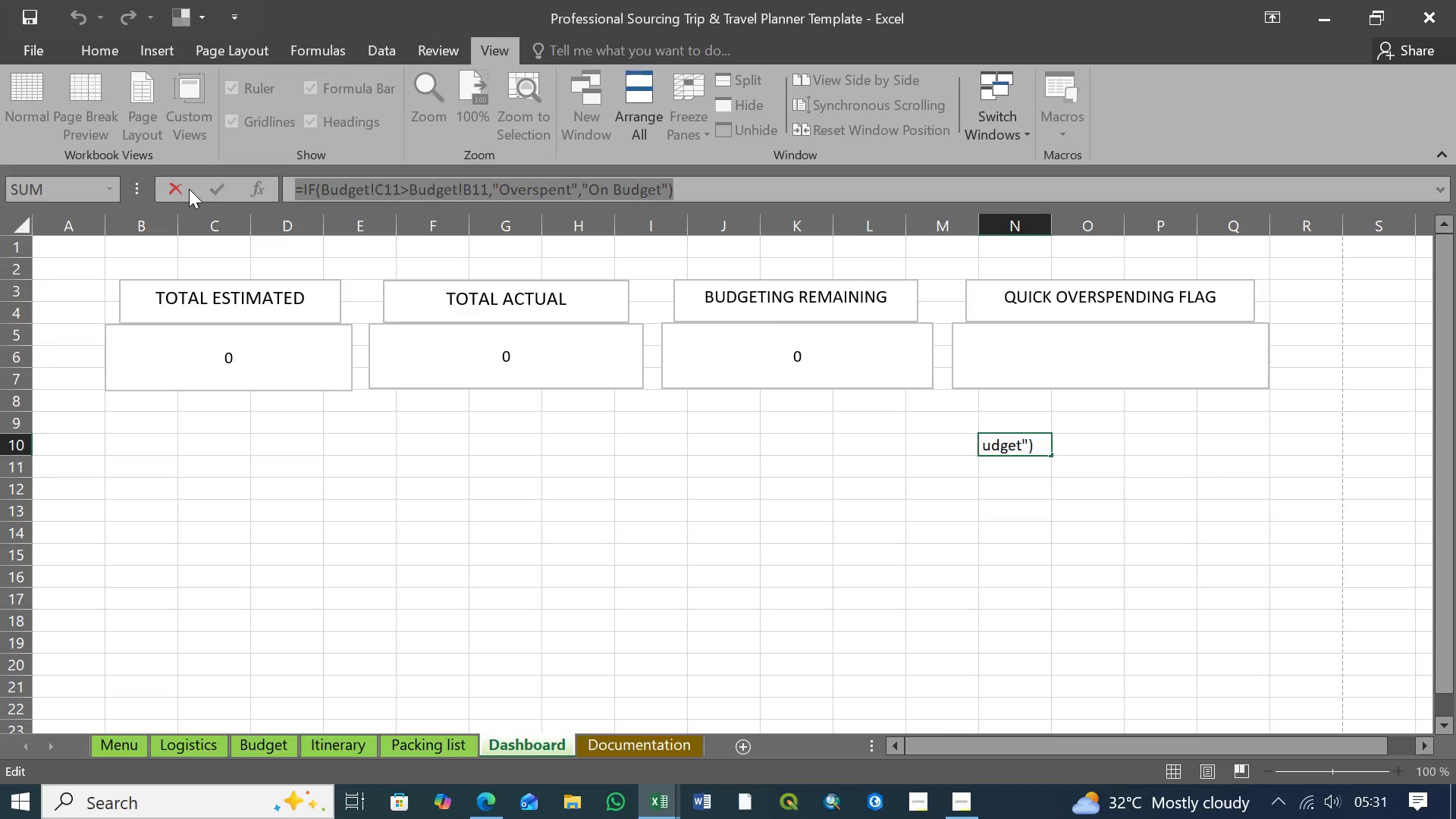 
hold_key(key=ControlLeft, duration=1.5)
 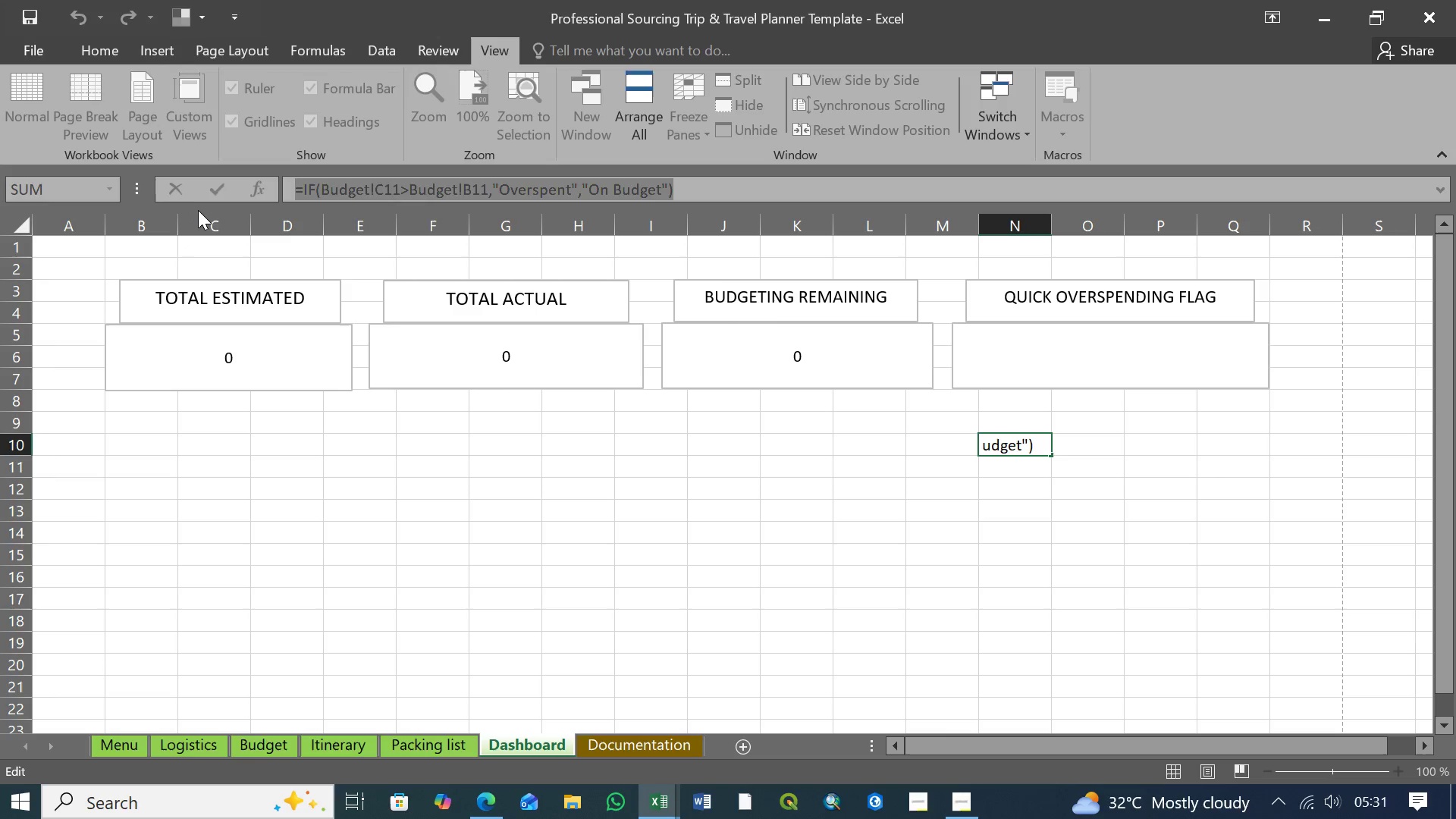 
key(Control+C)
 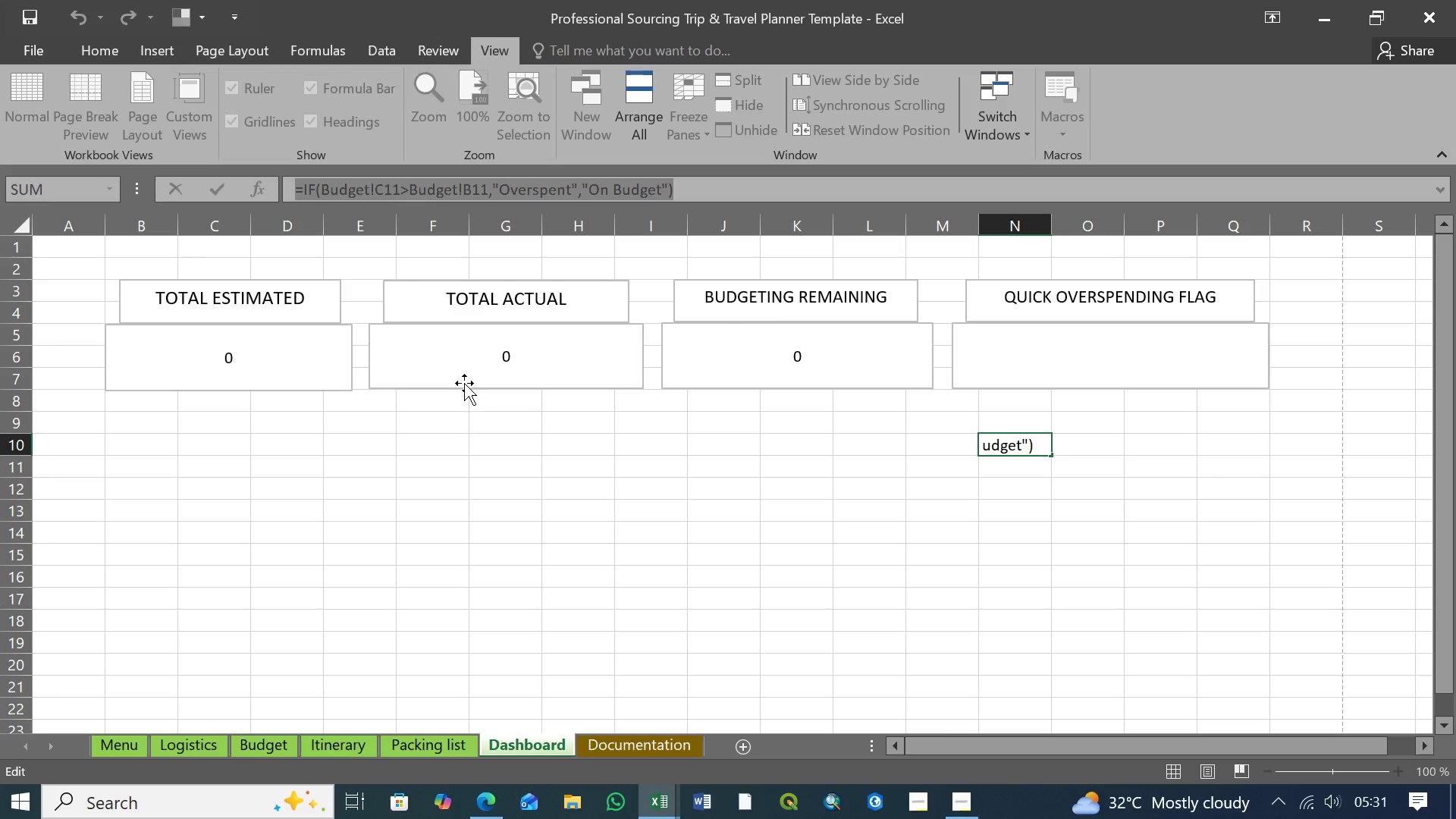 
key(Delete)
 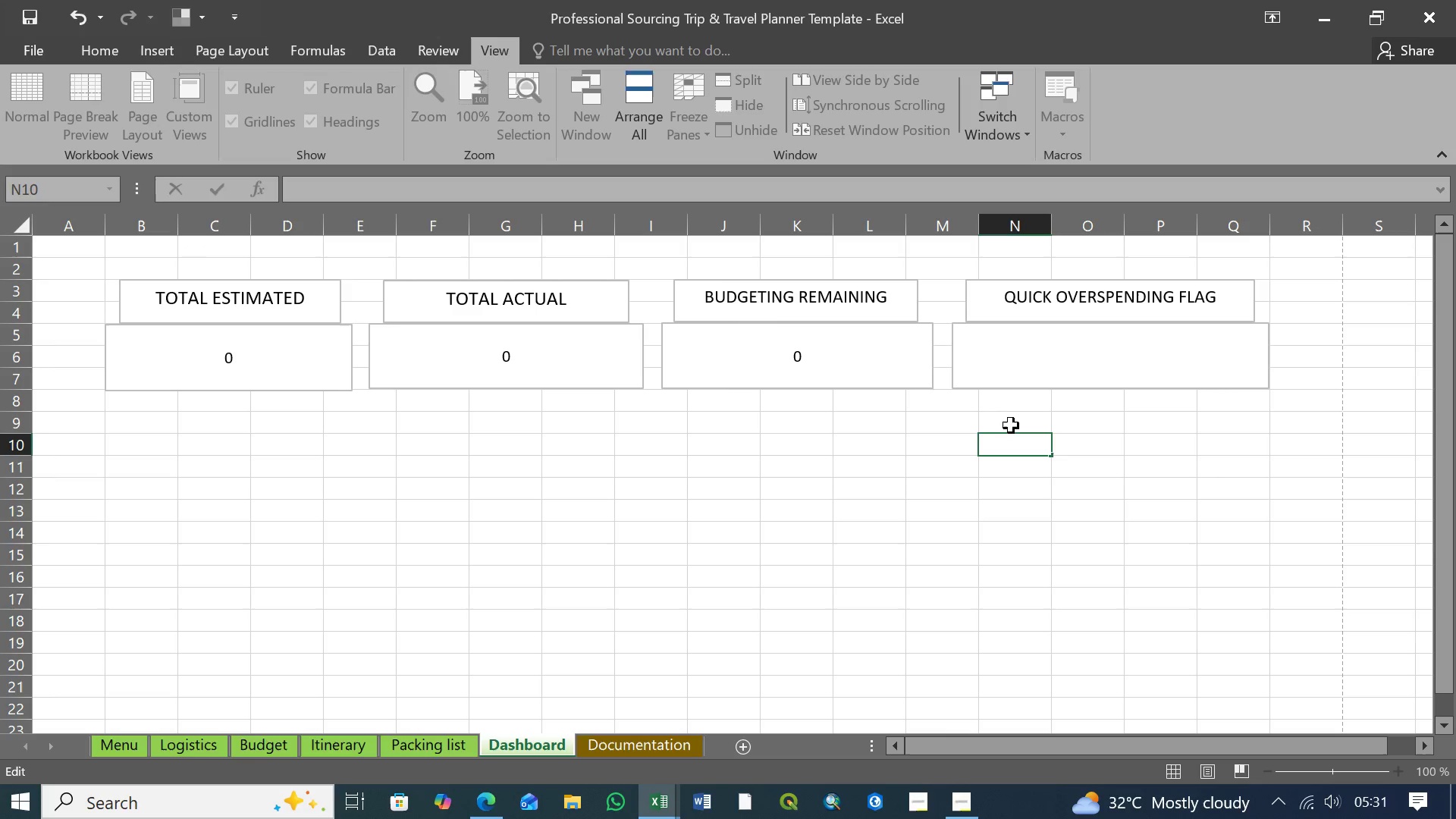 
left_click([1012, 425])
 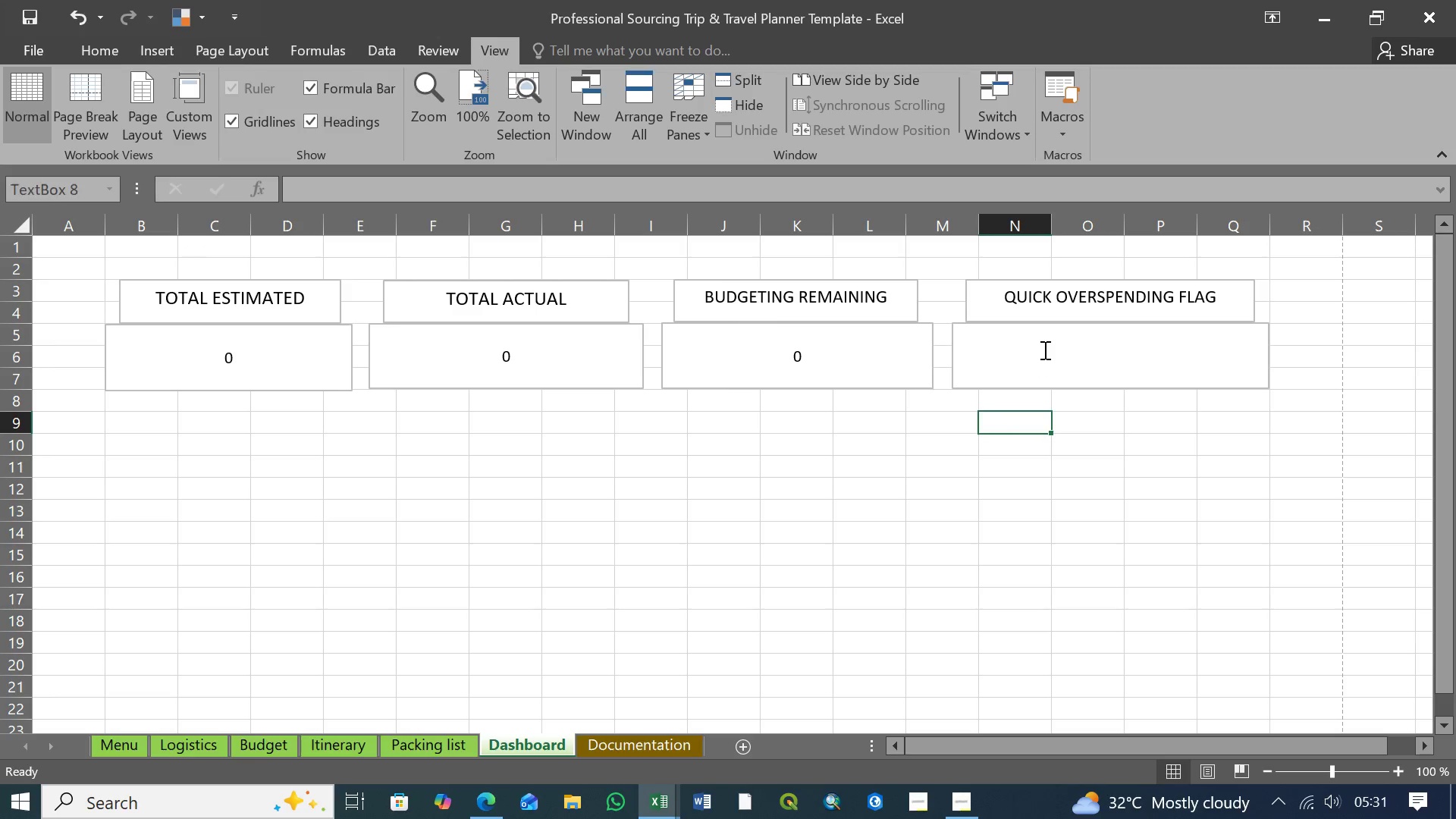 
left_click([1043, 350])
 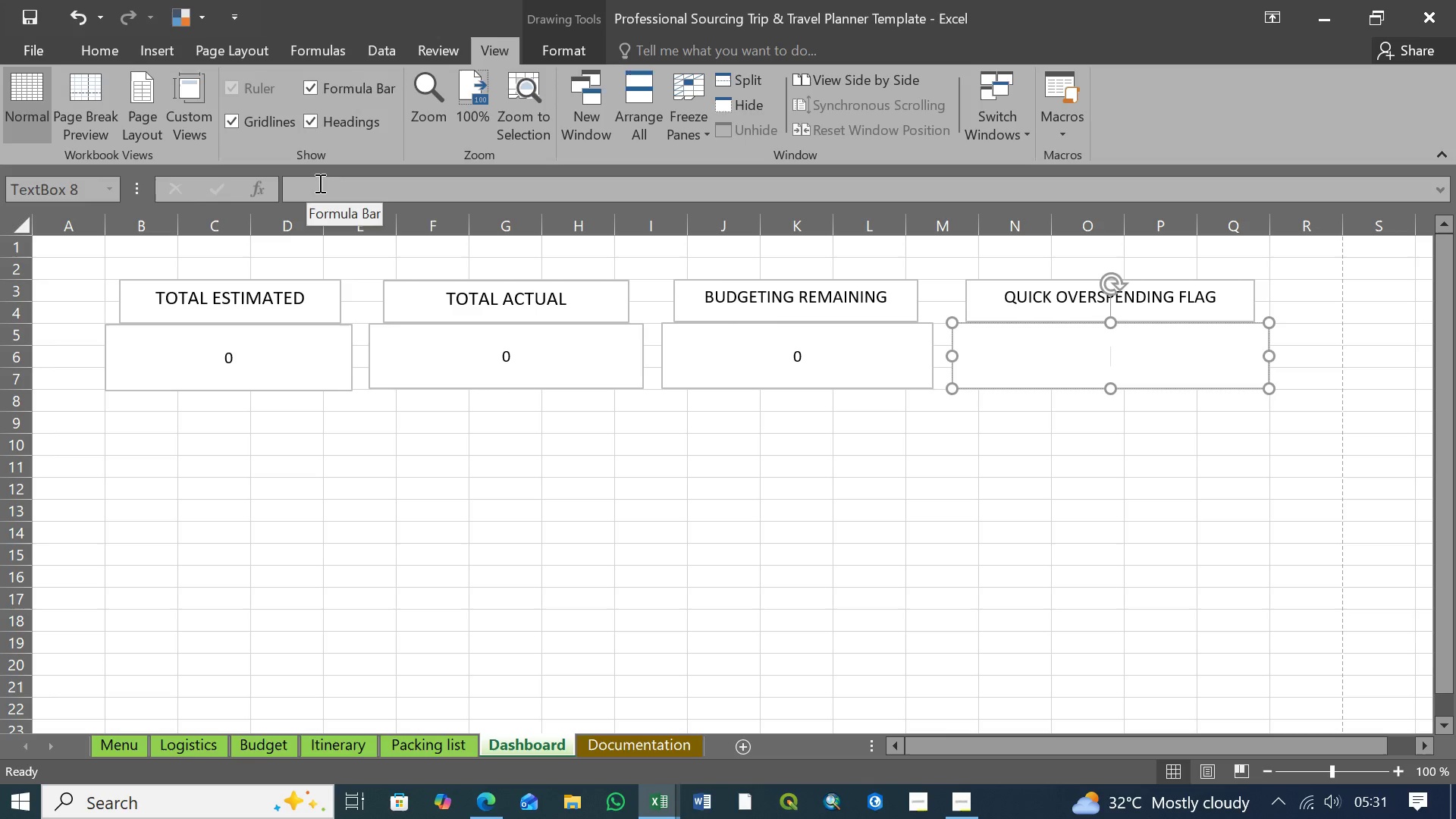 
wait(5.28)
 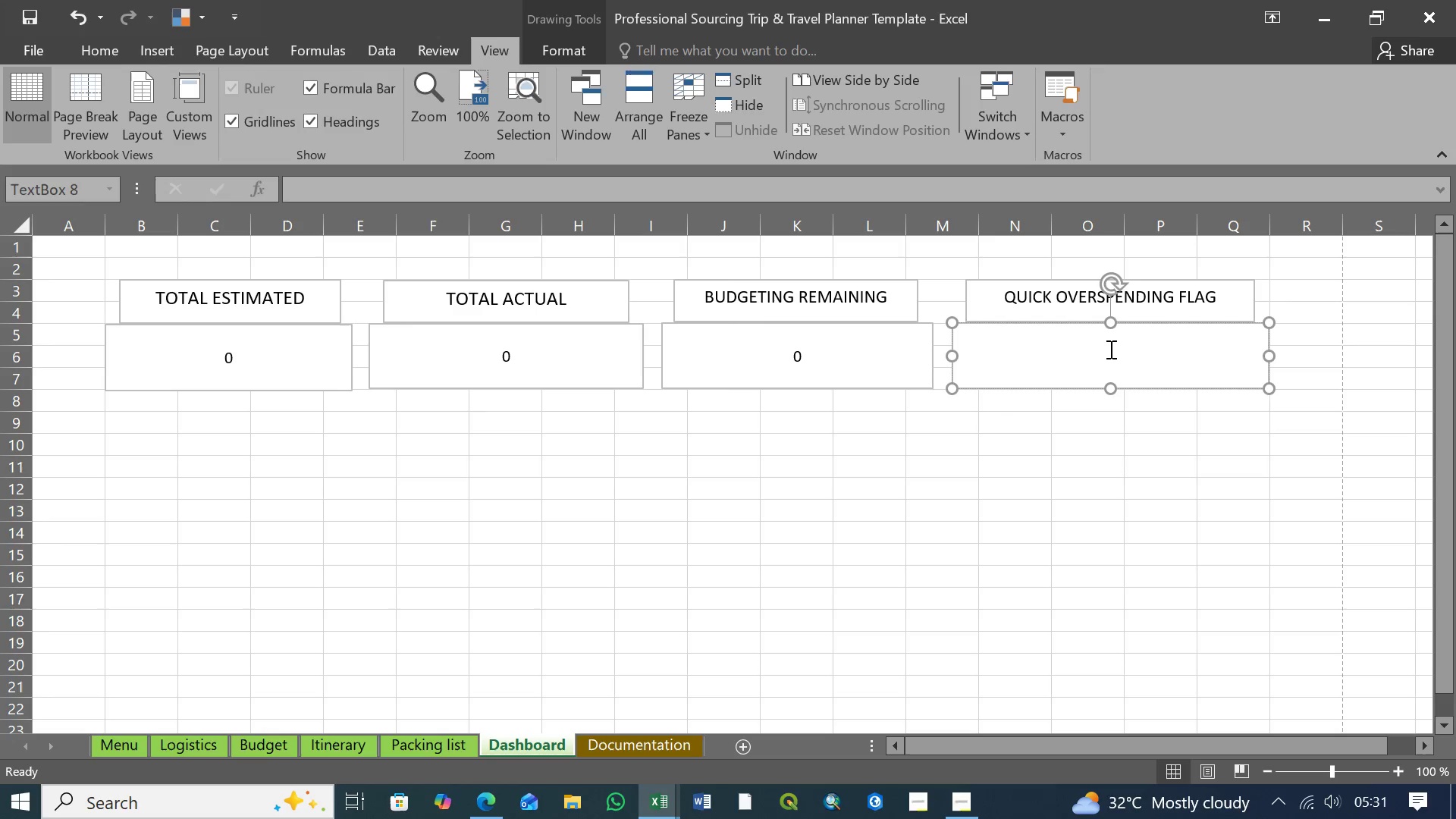 
key(Control+V)
 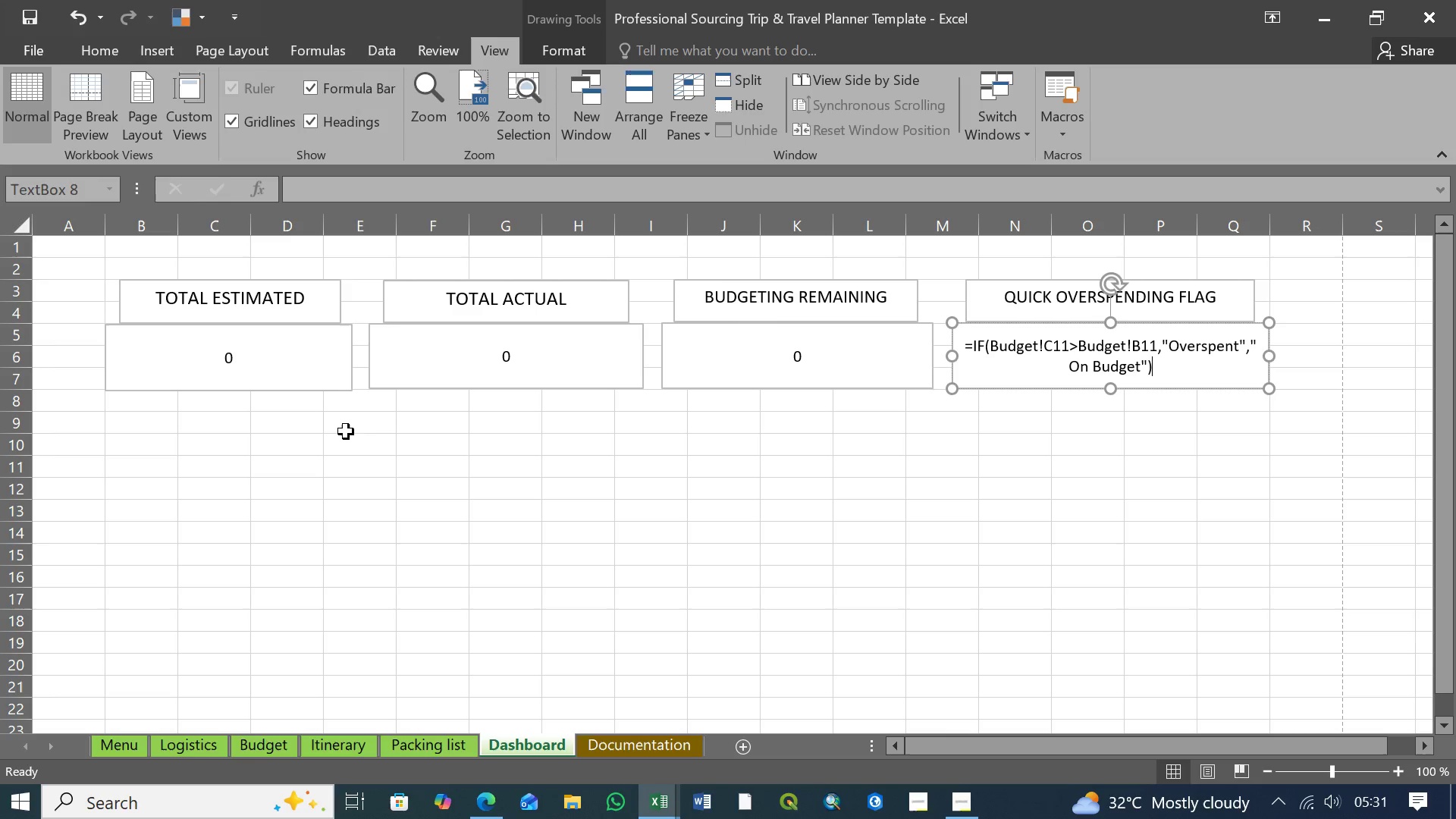 
key(Enter)
 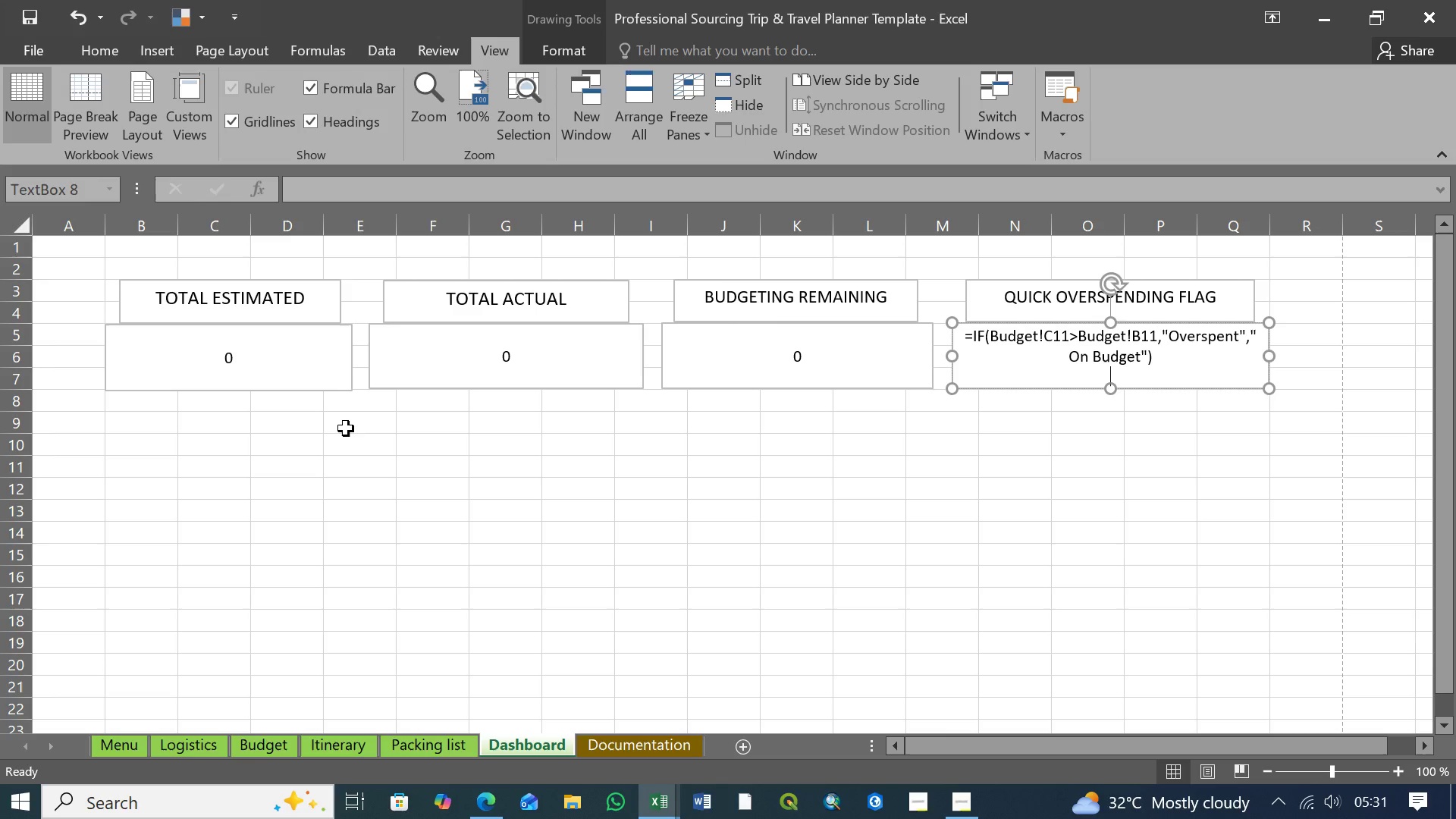 
key(Control+Z)
 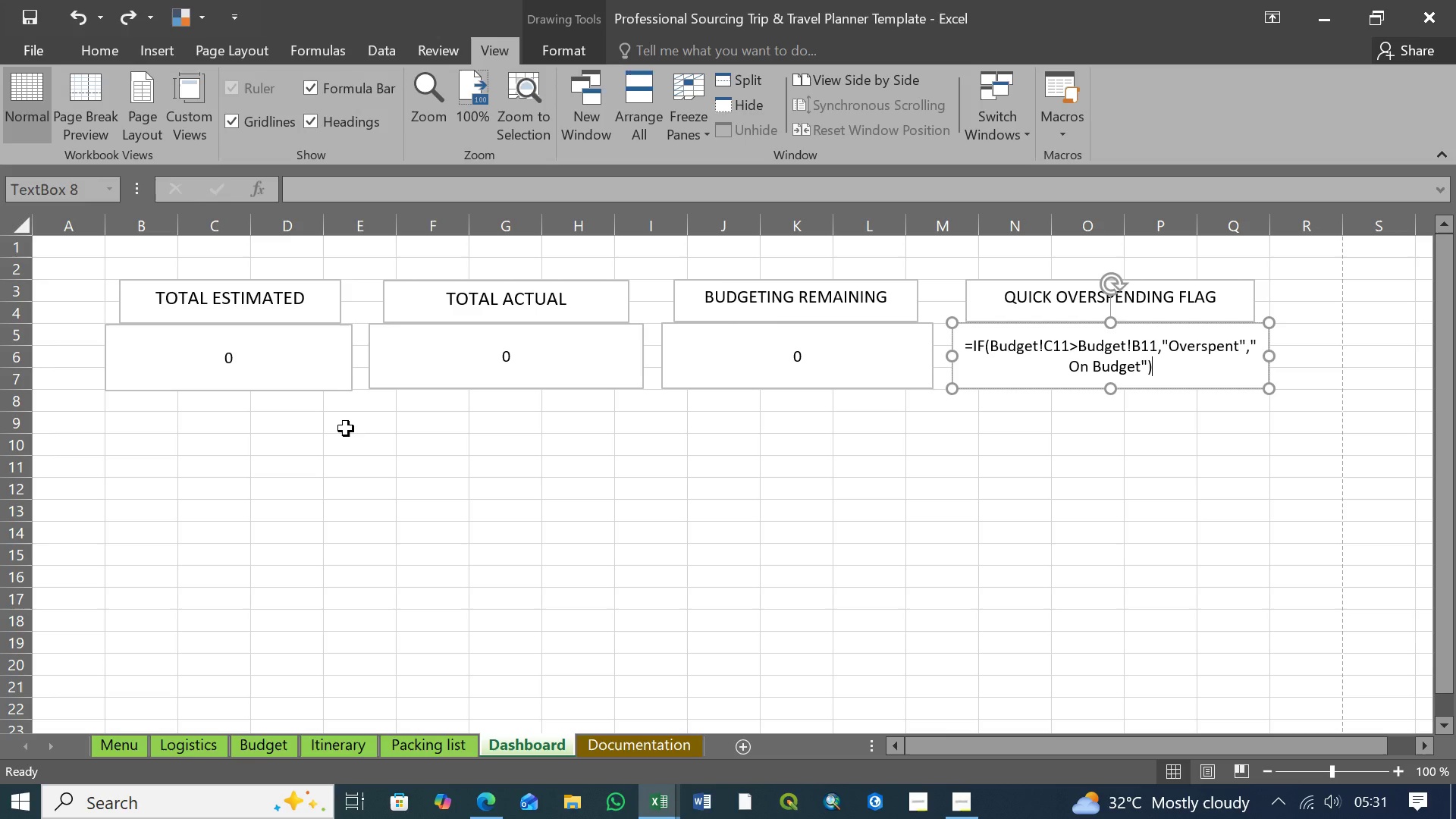 
key(Control+Z)
 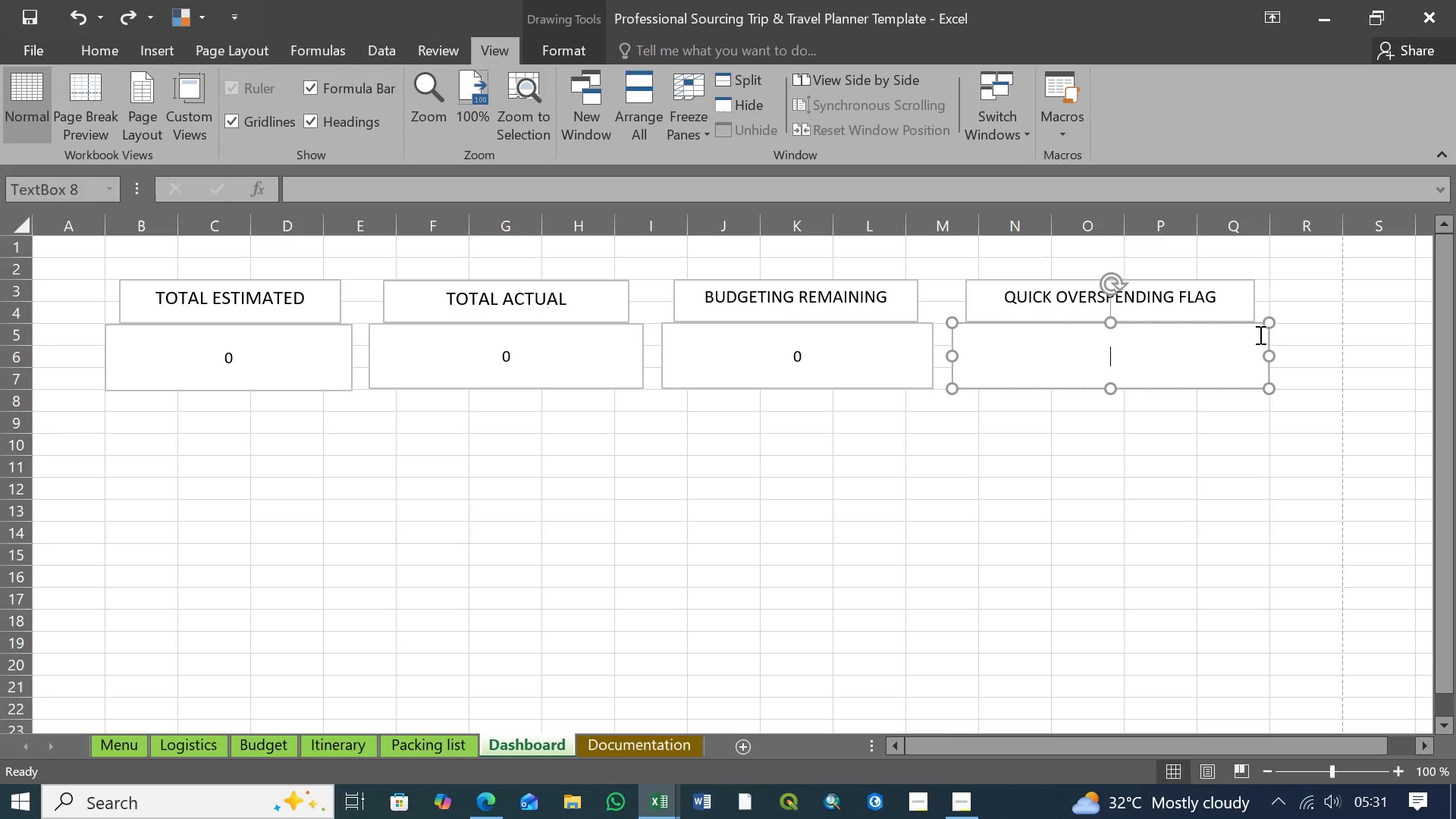 
left_click([1269, 325])
 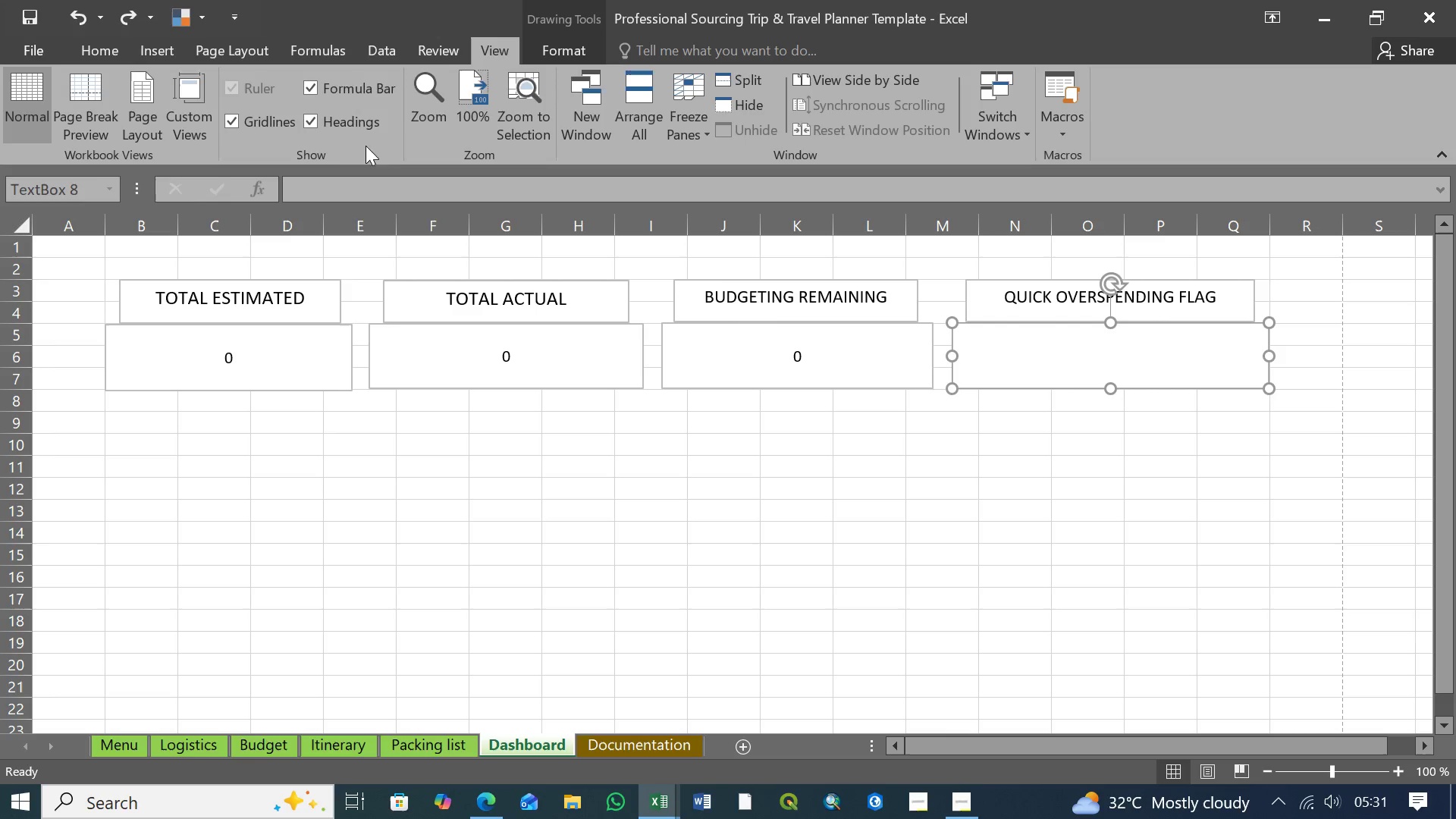 
left_click([311, 86])
 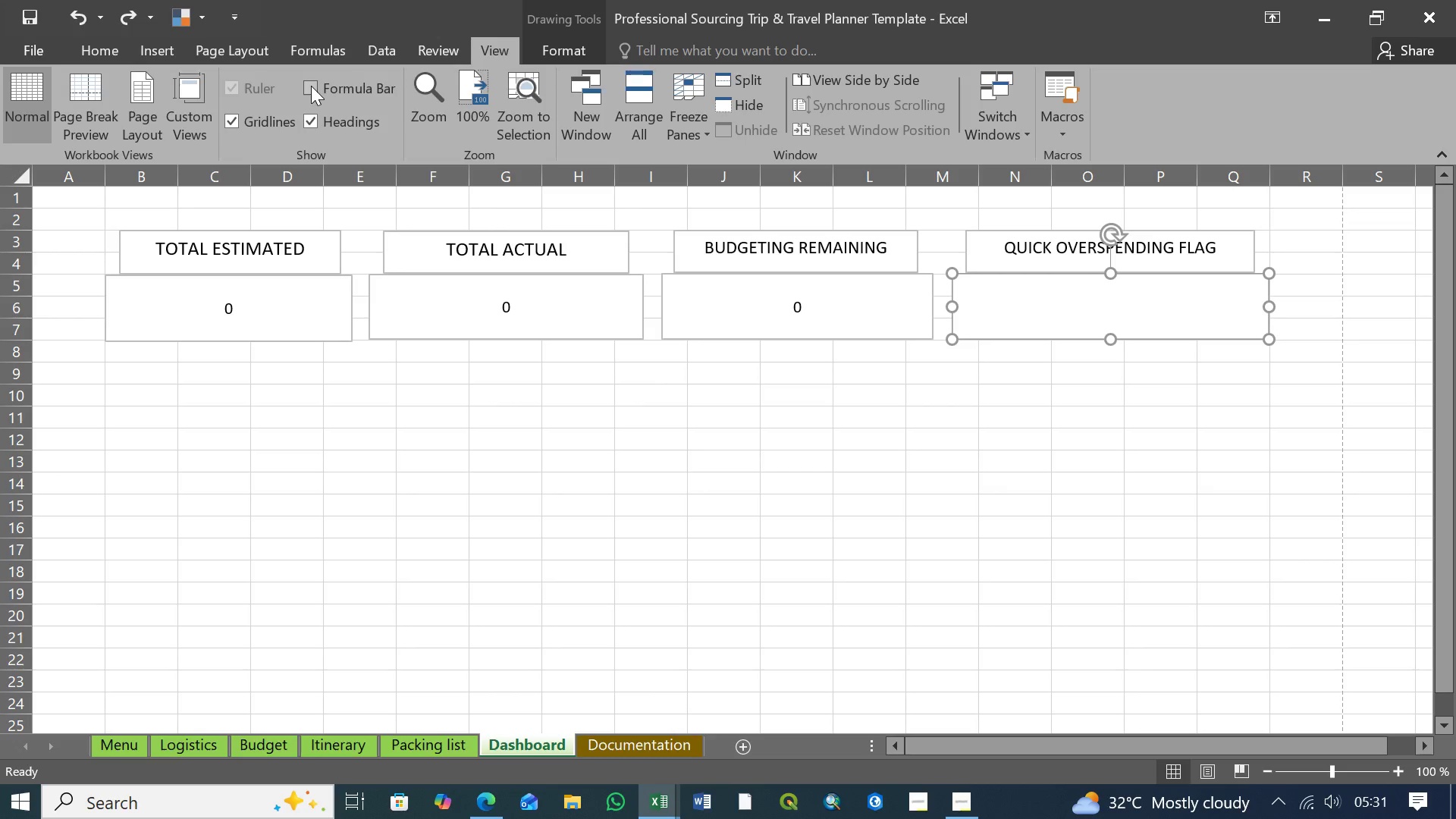 
left_click([311, 86])
 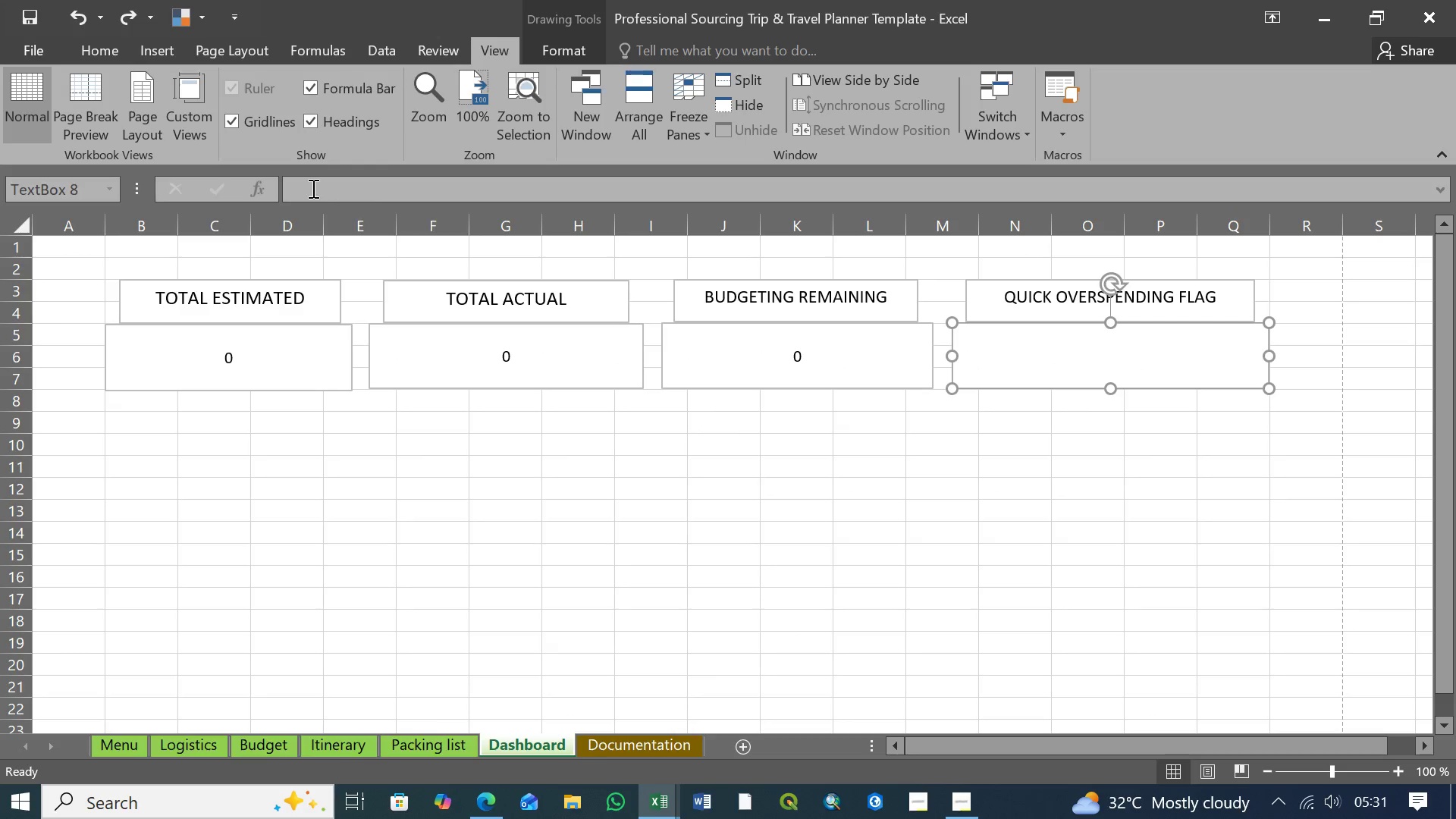 
left_click([312, 187])
 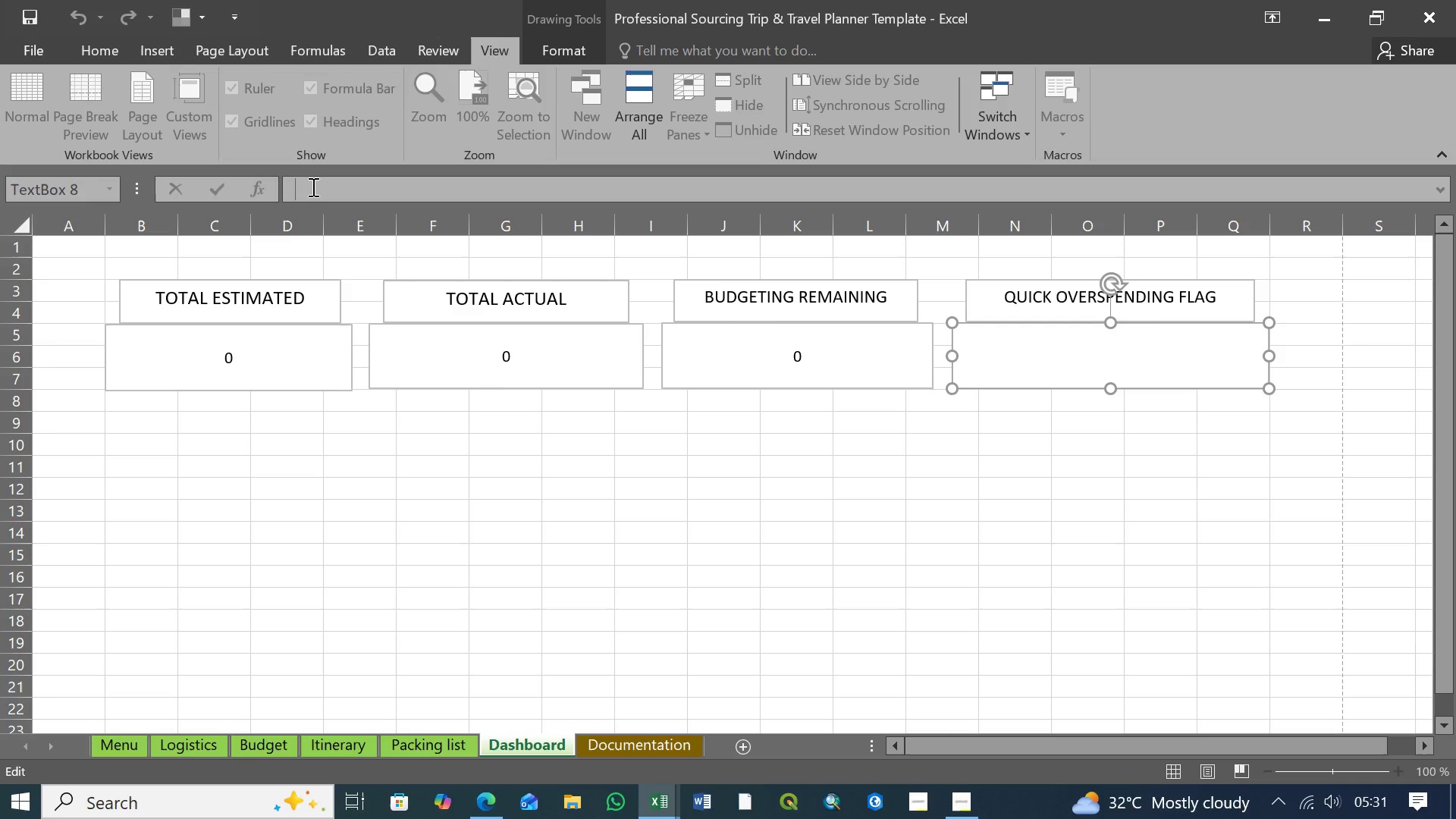 
key(Control+V)
 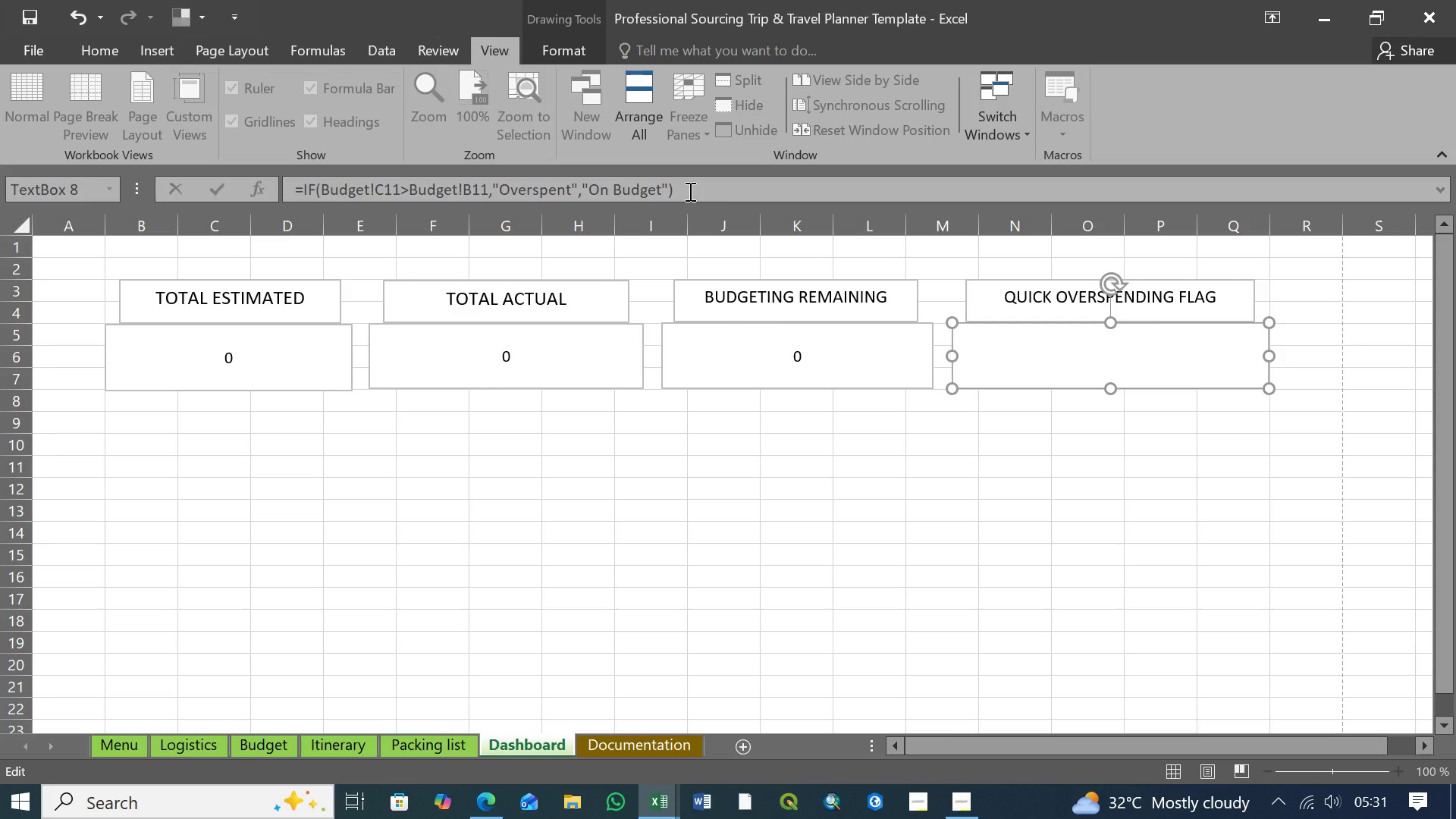 
left_click([689, 191])
 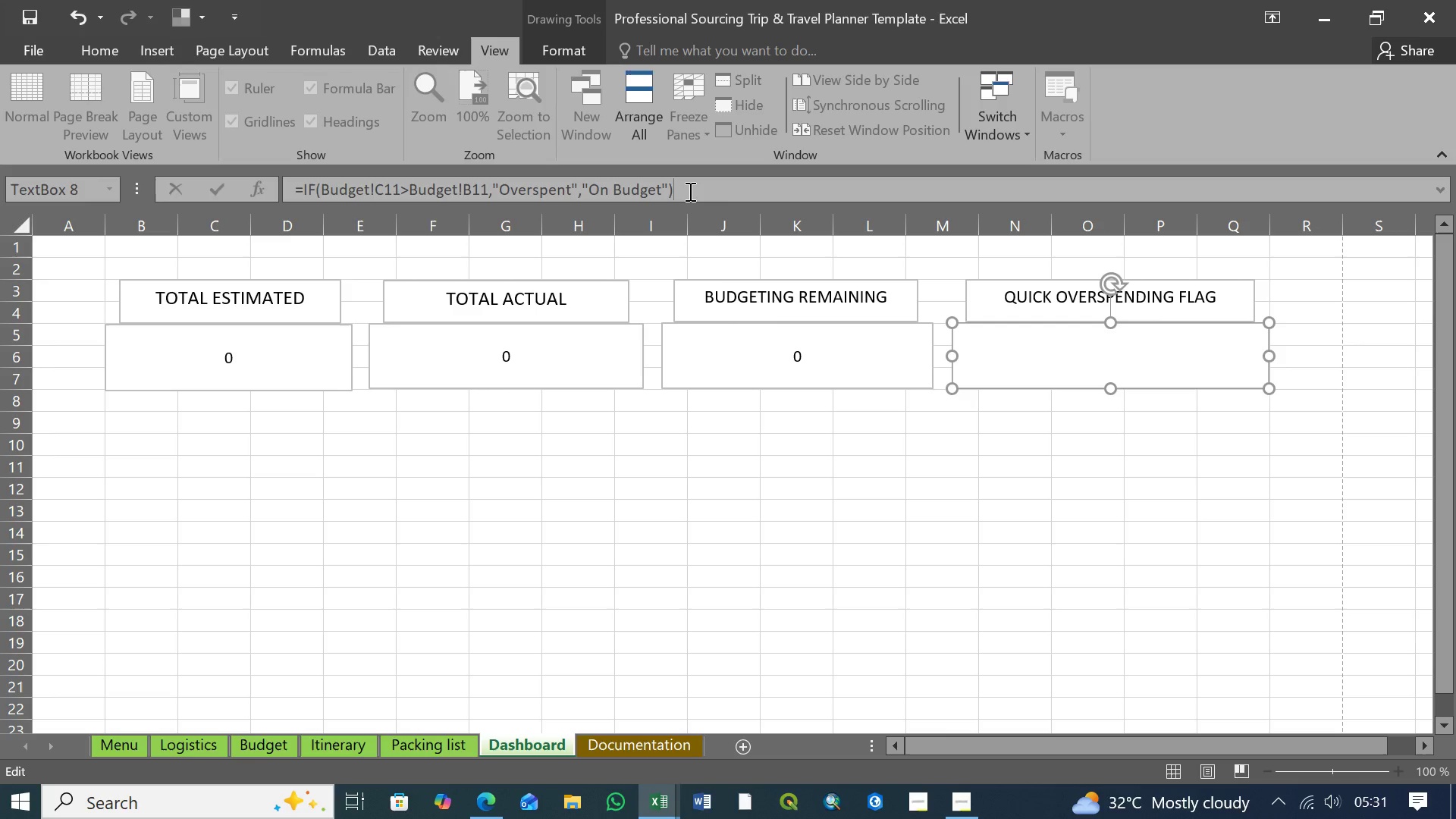 
key(Enter)
 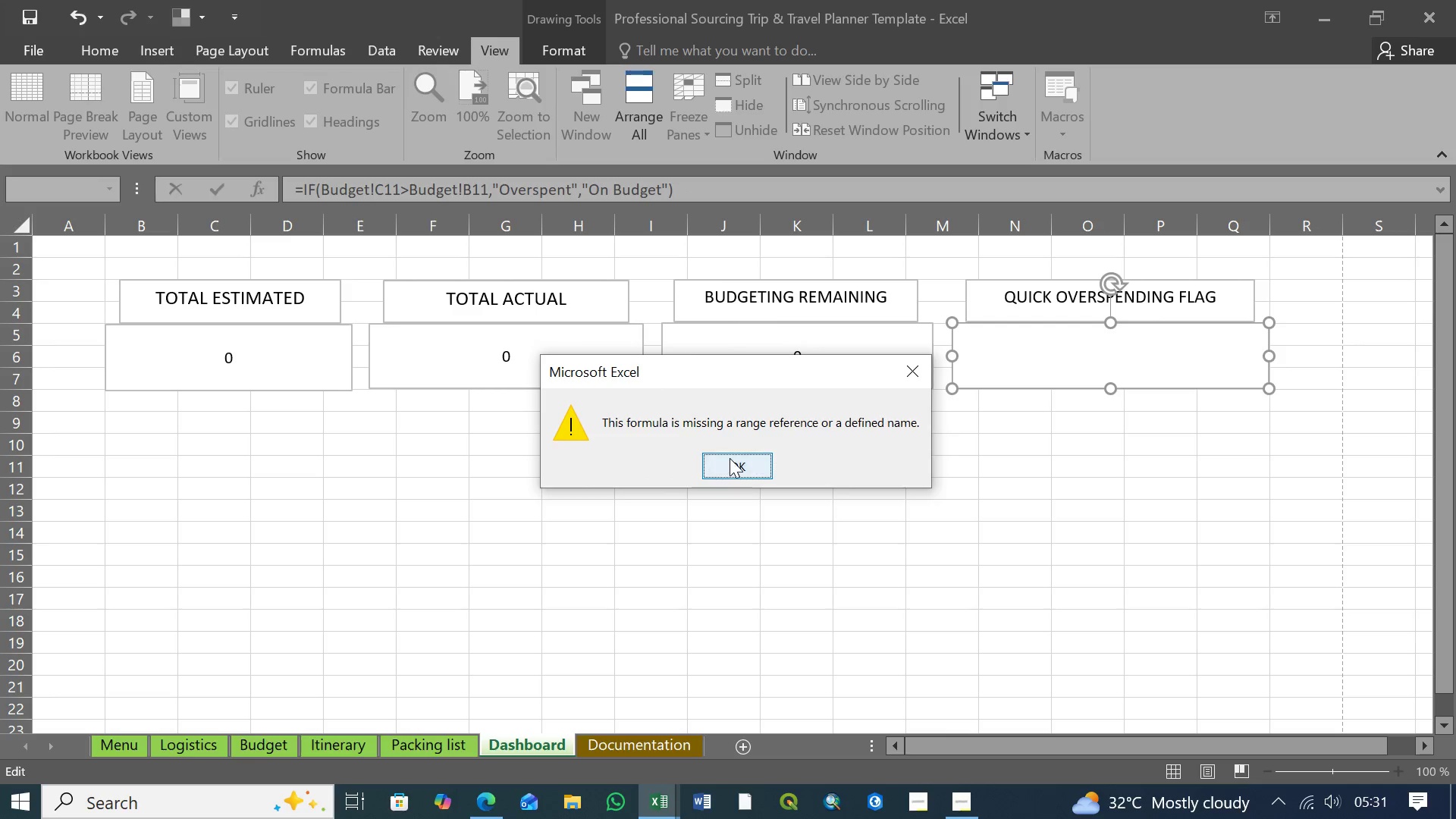 
left_click([731, 460])
 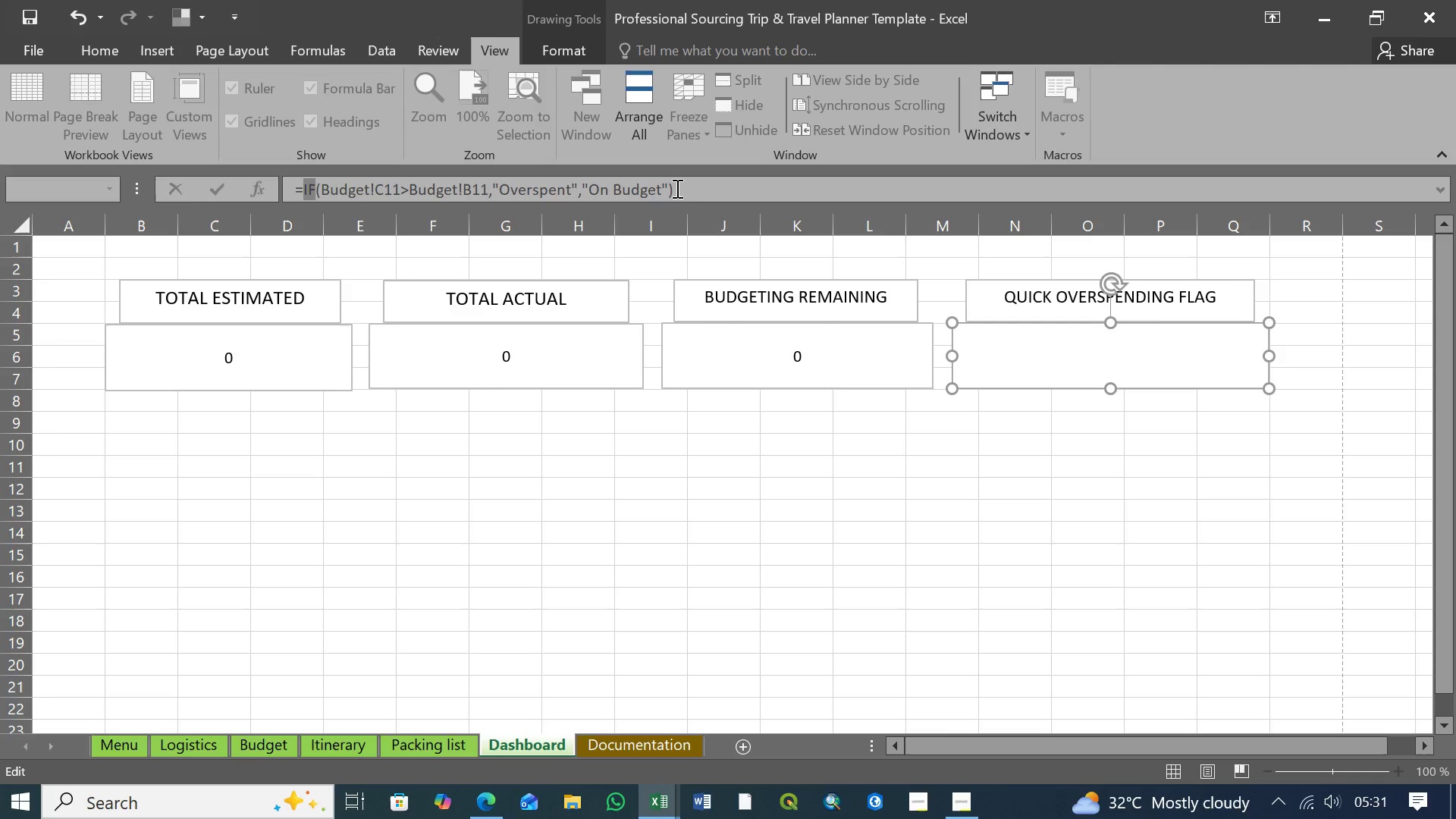 
wait(6.78)
 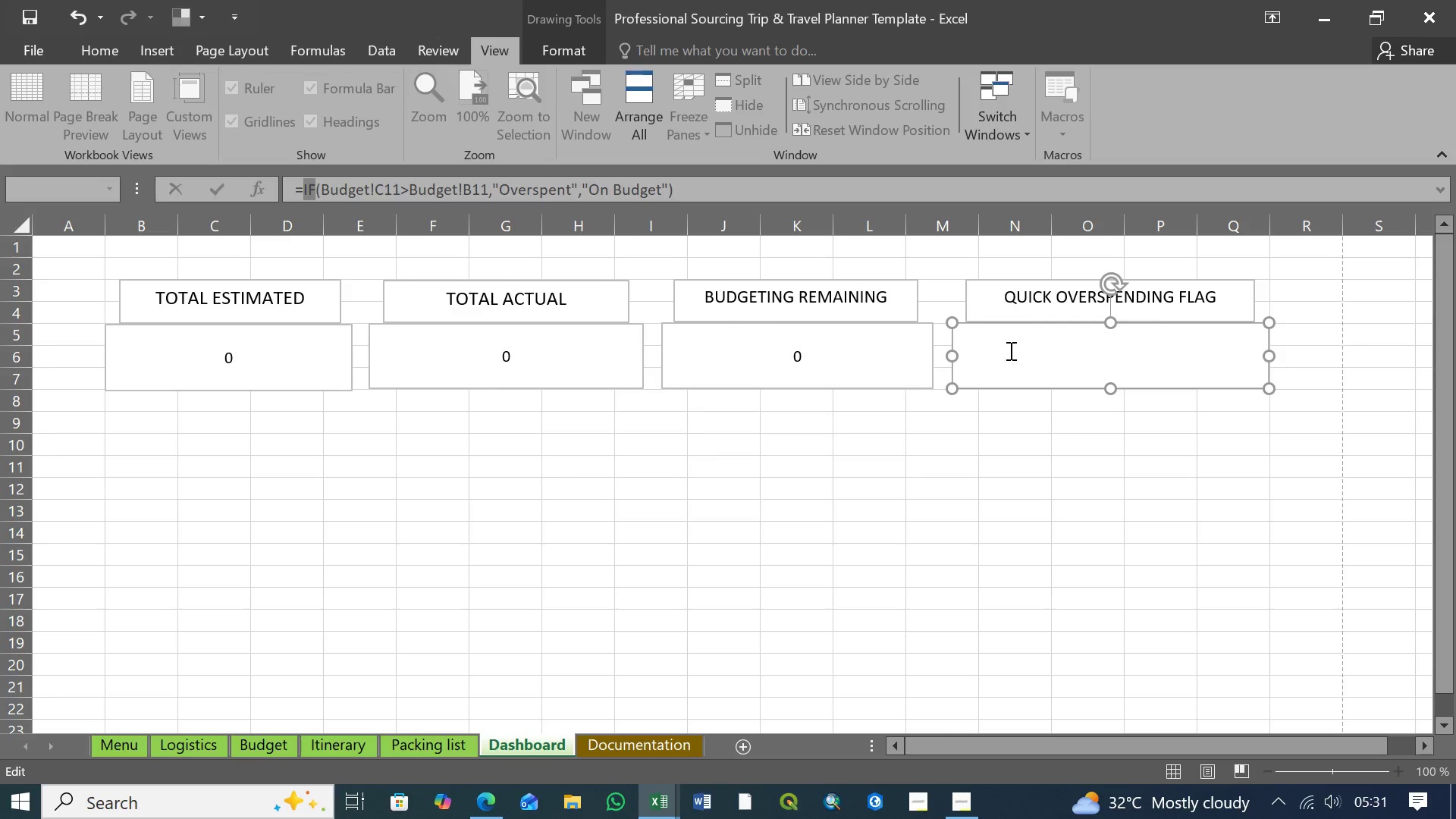 
left_click([689, 188])
 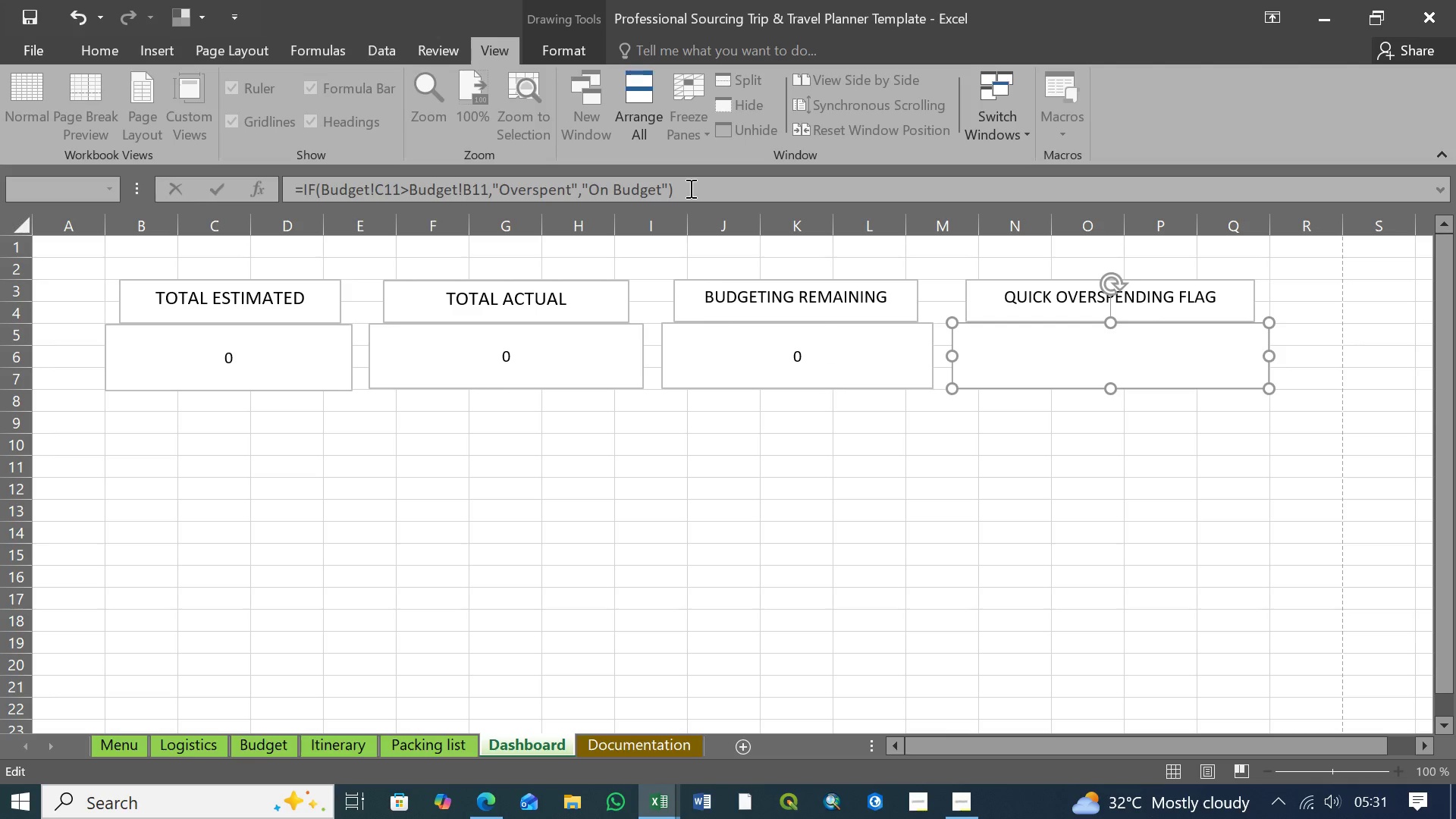 
left_click_drag(start_coordinate=[689, 188], to_coordinate=[276, 178])
 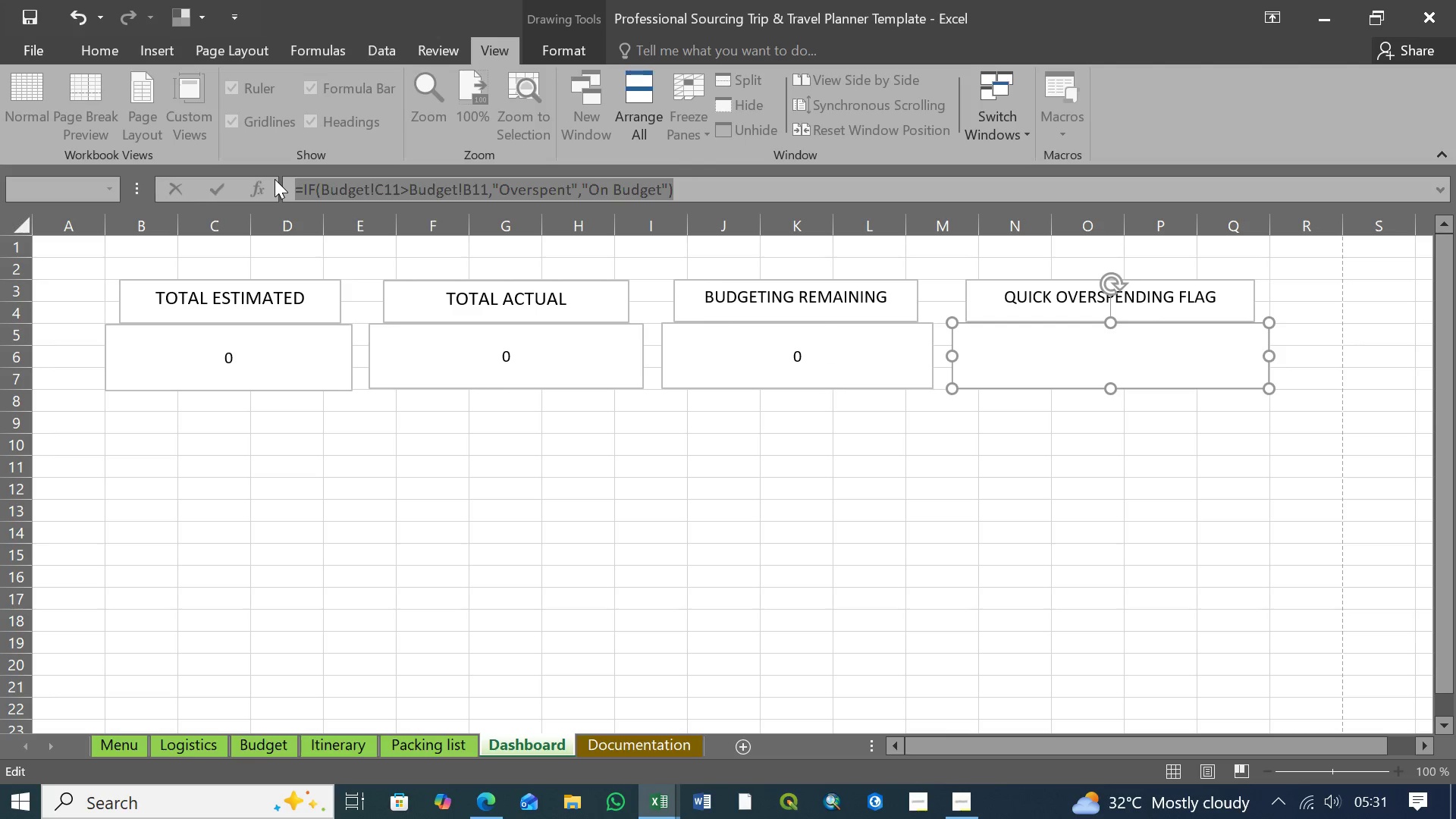 
key(Control+X)
 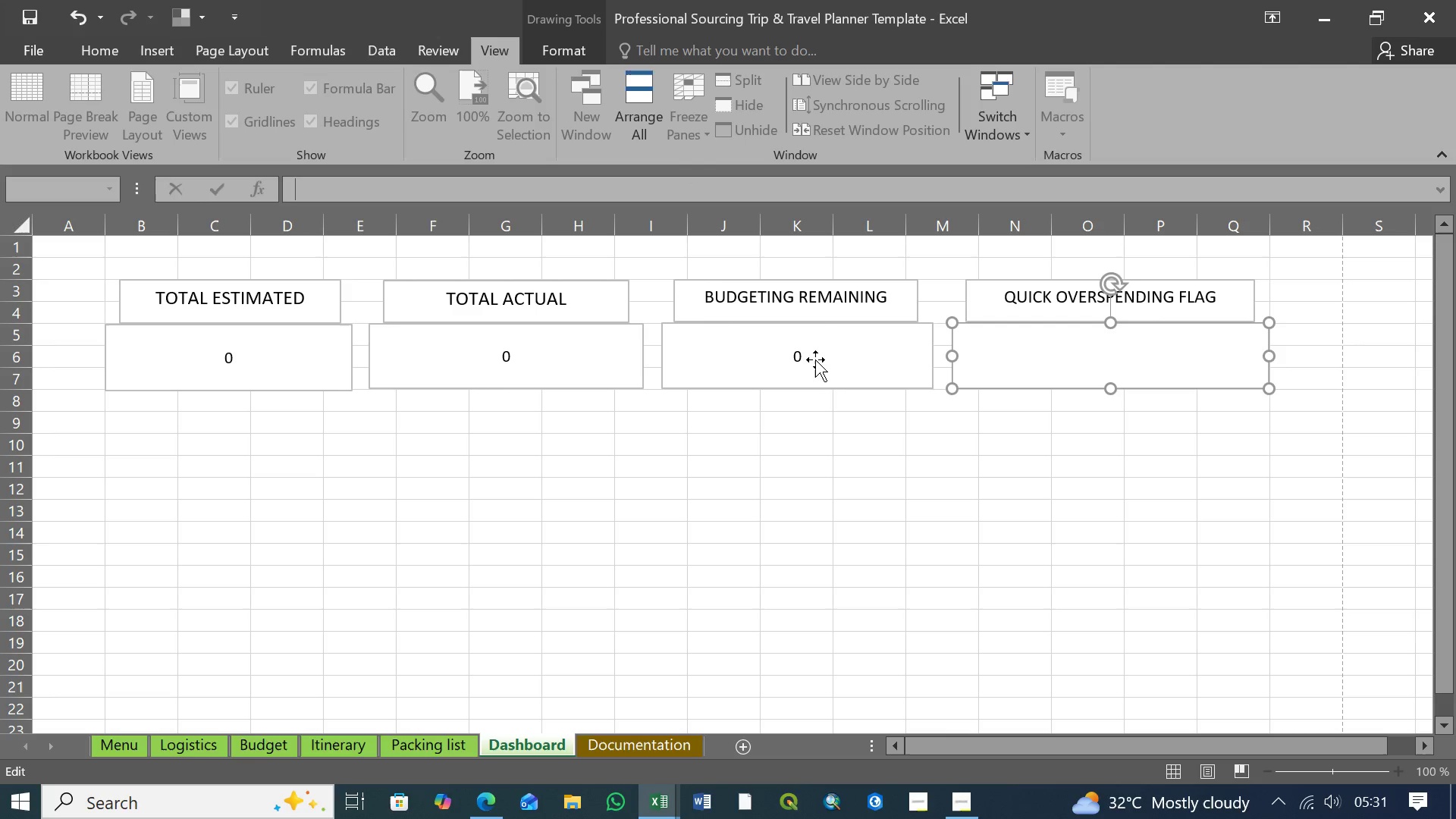 
left_click([815, 359])
 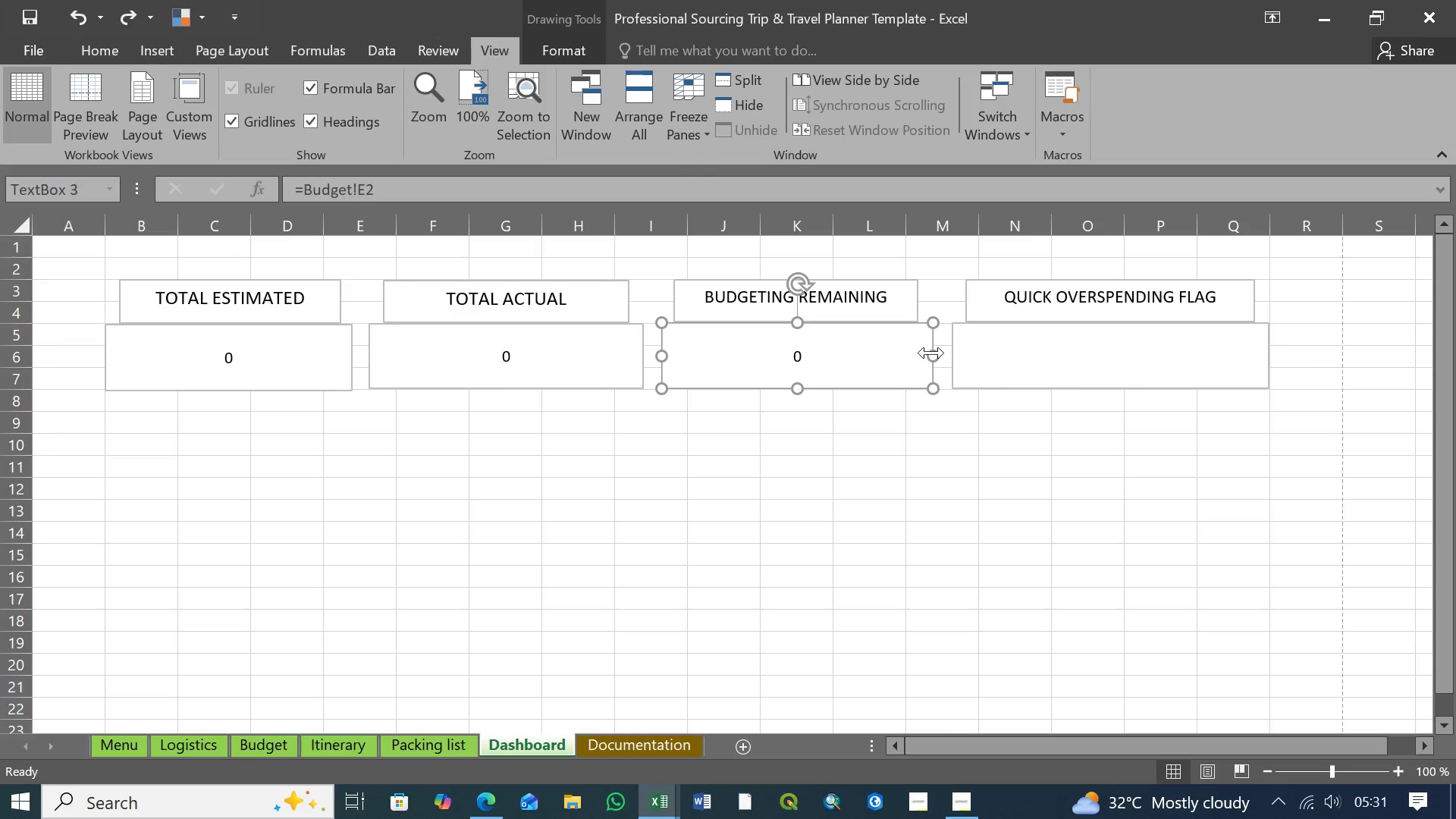 
left_click([932, 353])
 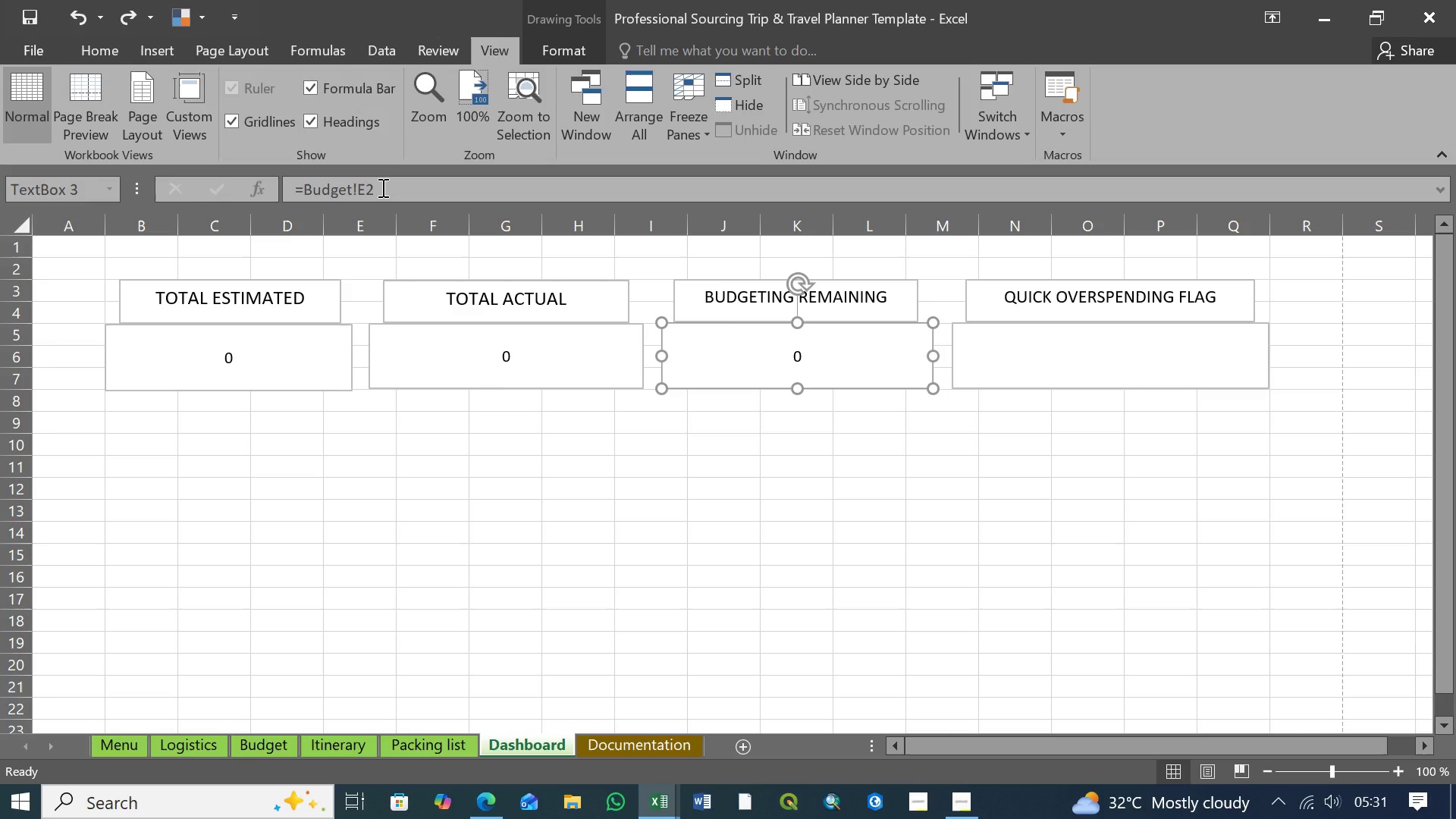 
left_click_drag(start_coordinate=[381, 187], to_coordinate=[259, 186])
 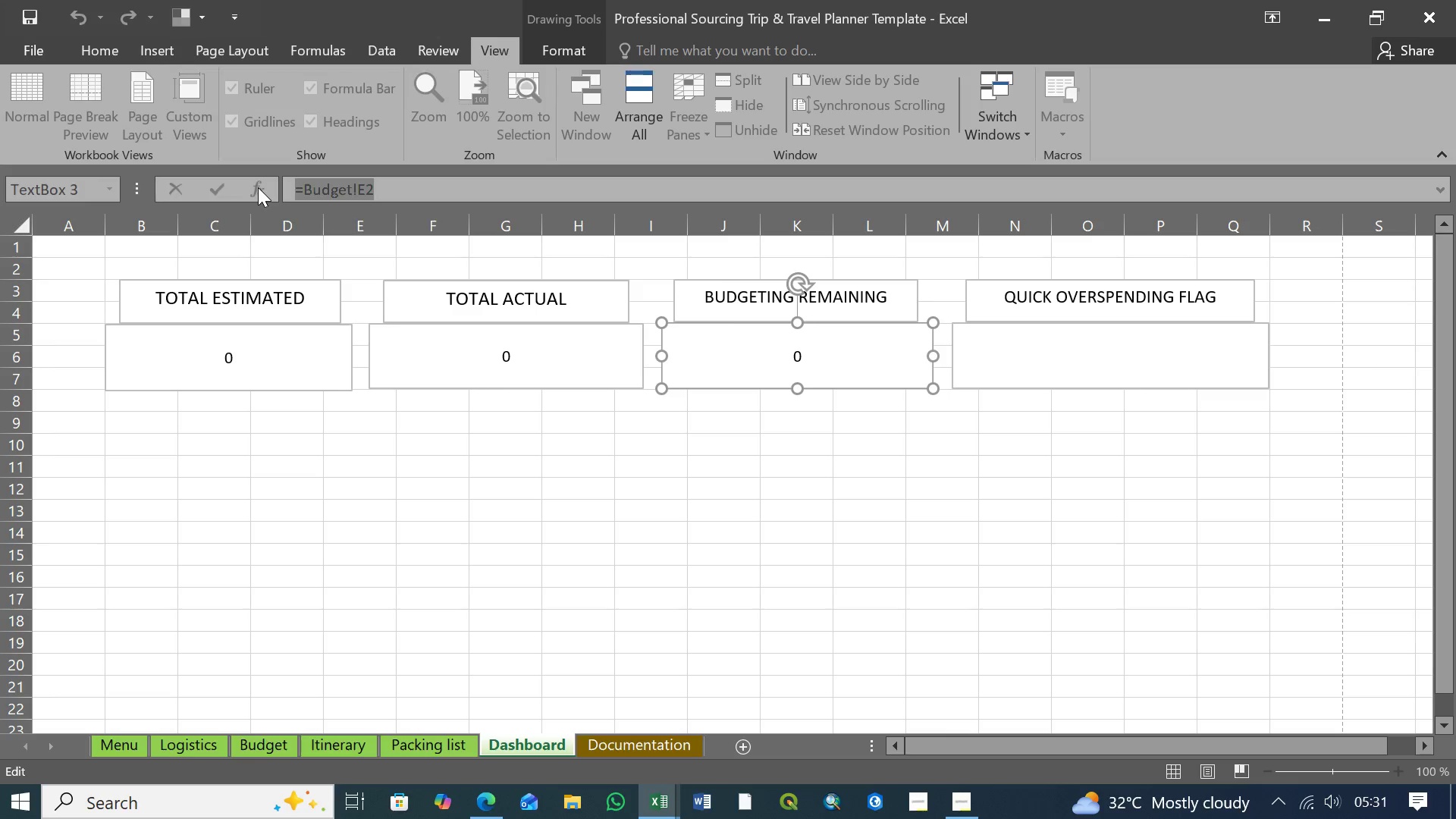 
key(Control+V)
 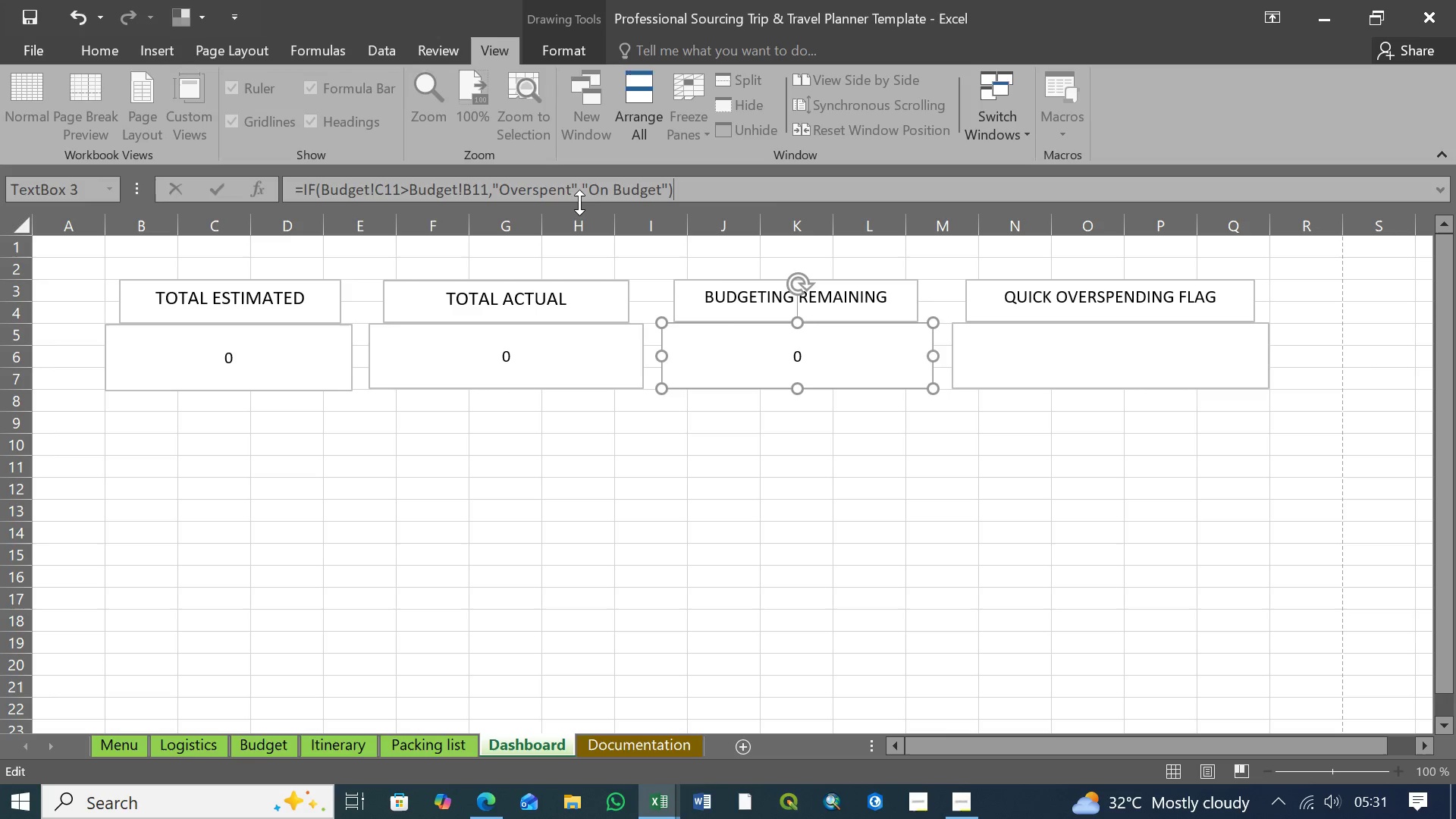 
key(Enter)
 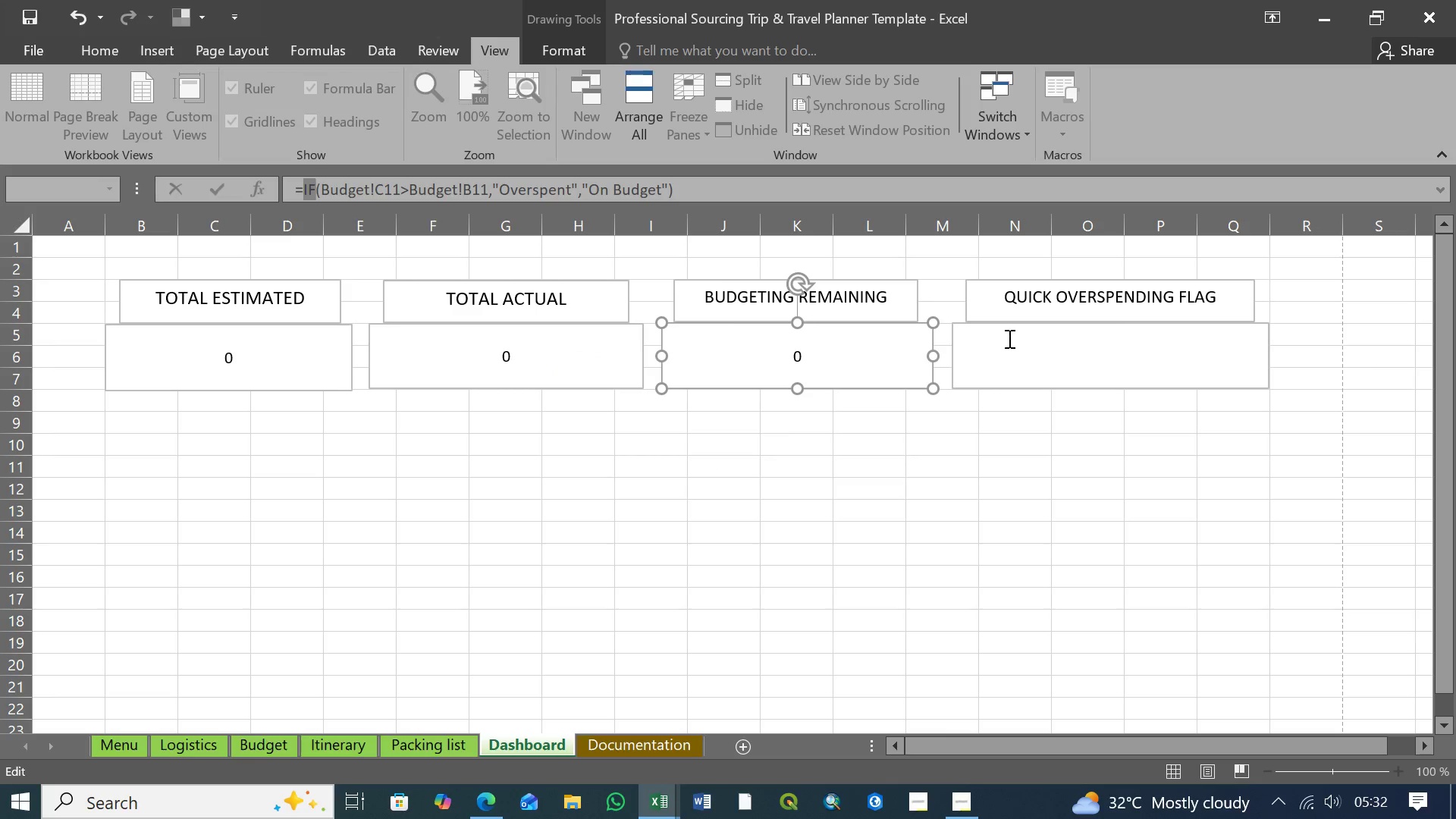 
wait(5.41)
 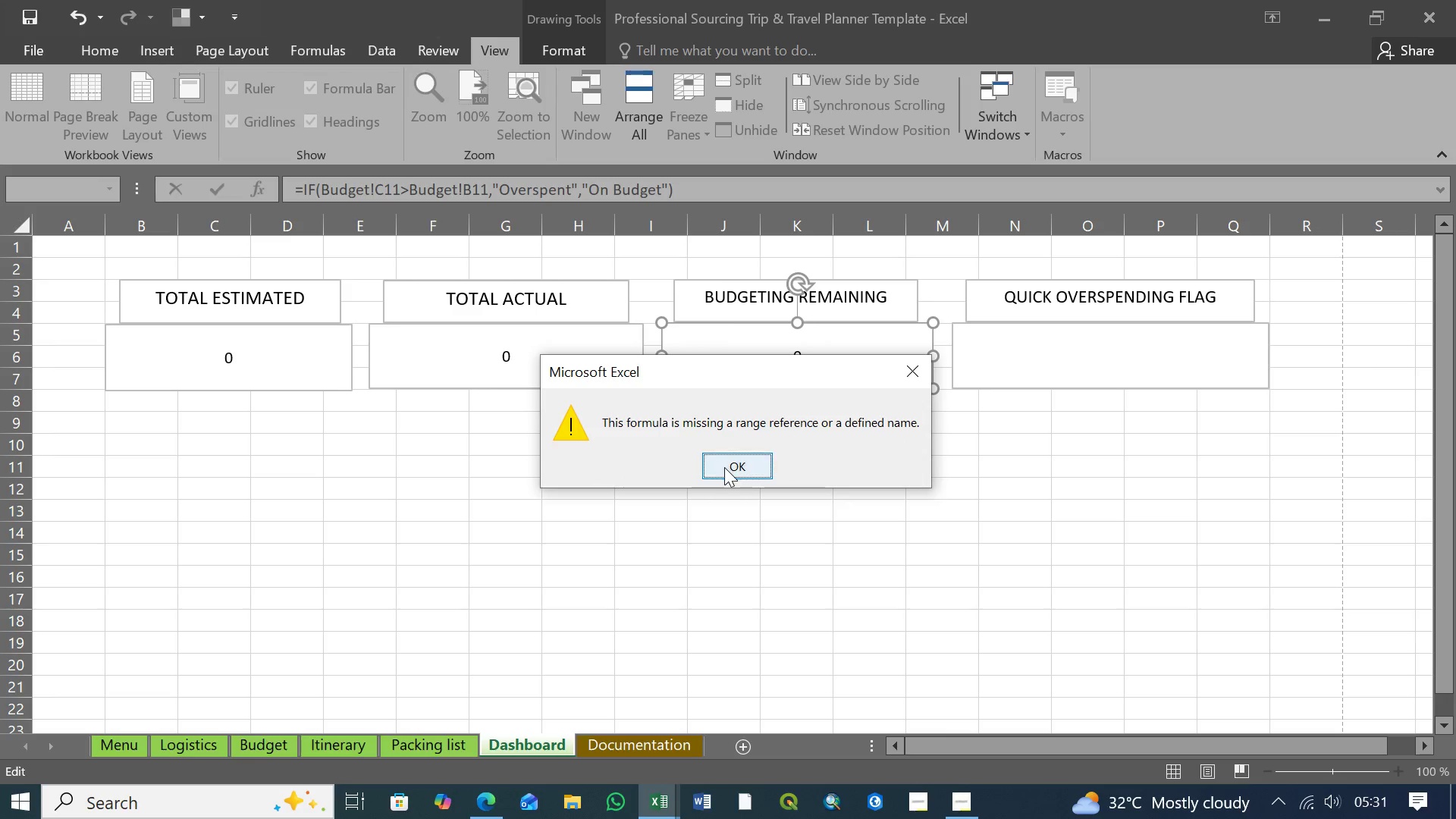 
left_click([1012, 292])
 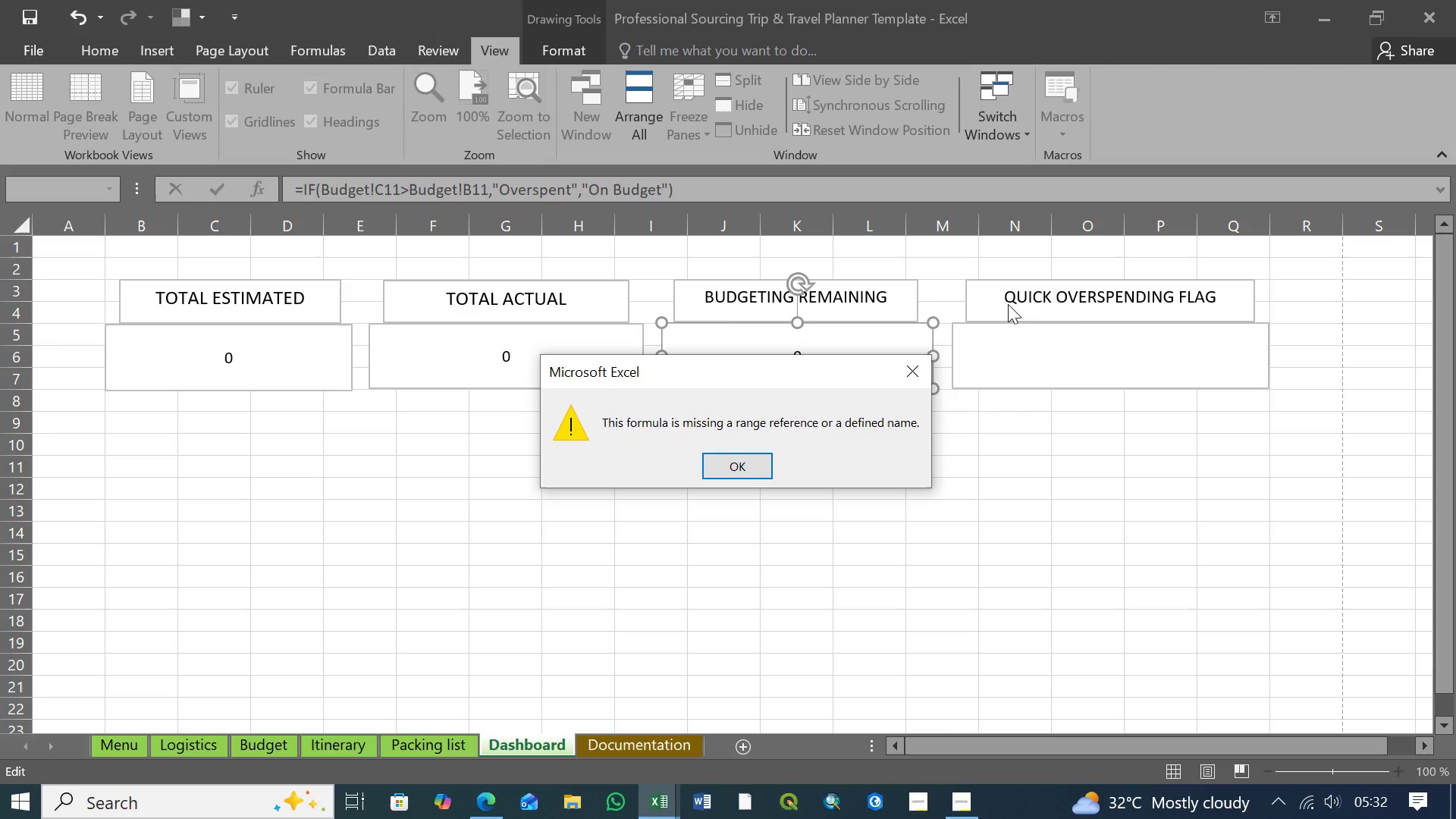 
left_click([1007, 301])
 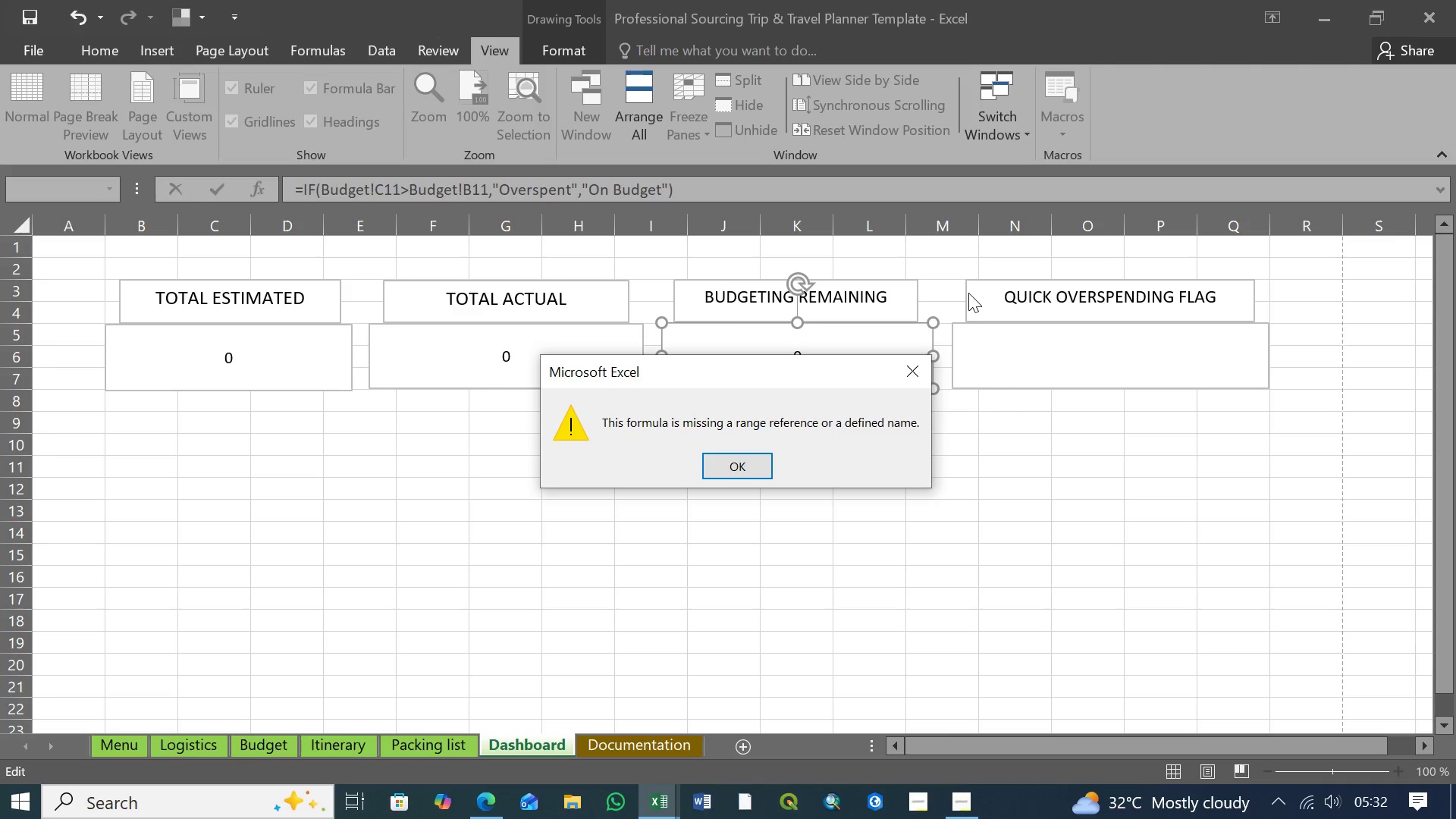 
left_click([968, 293])
 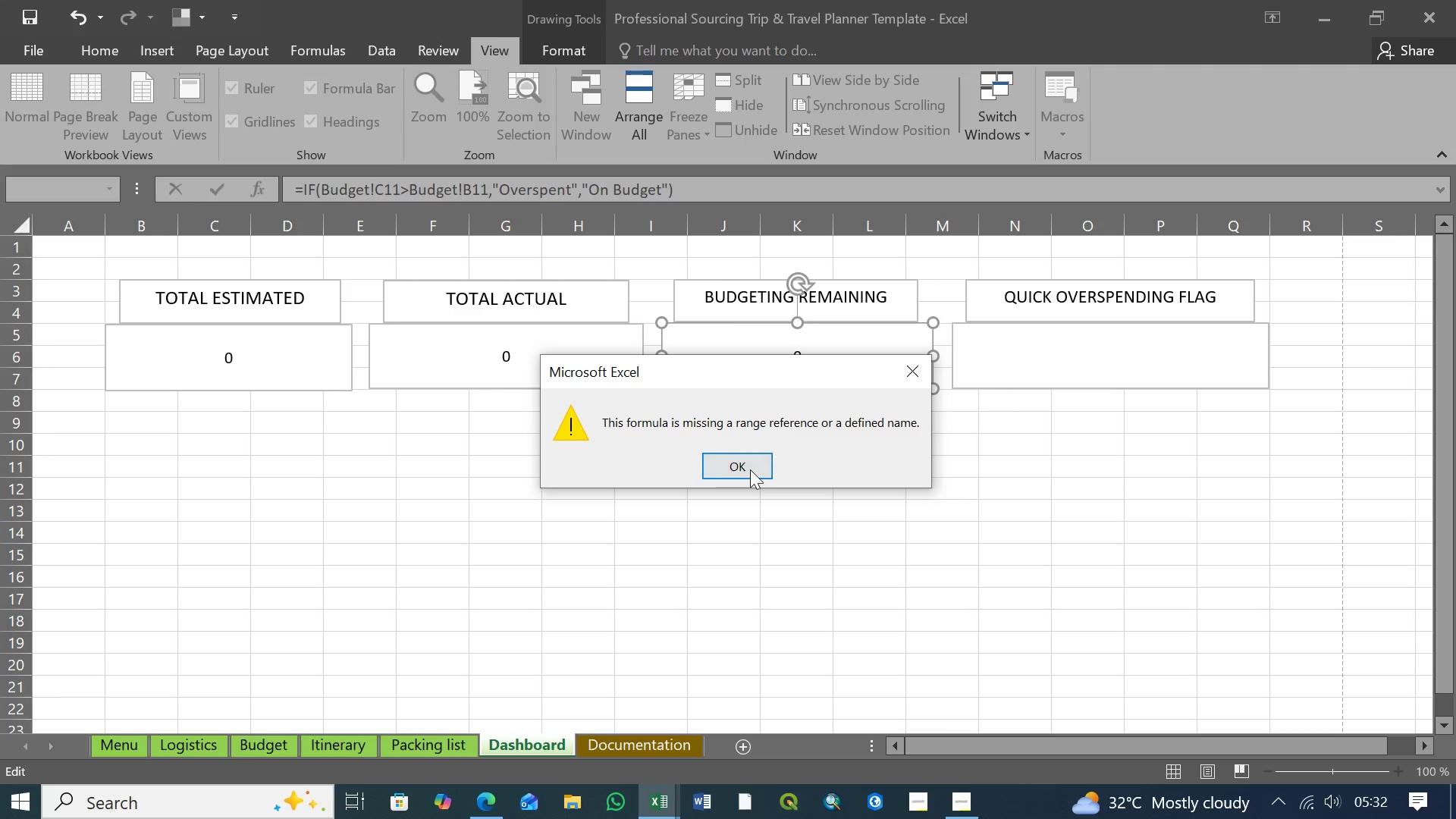 
left_click([748, 469])
 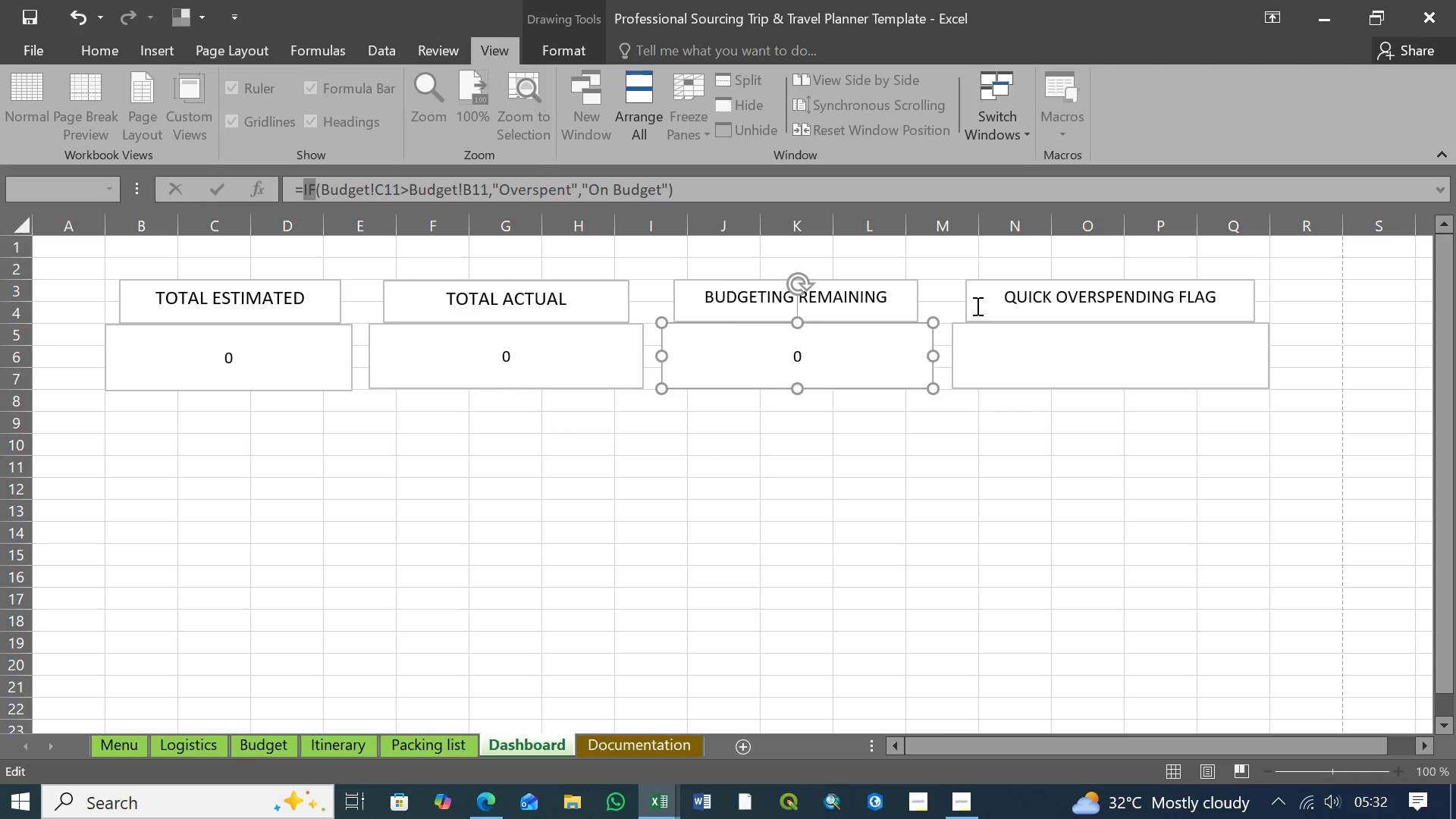 
left_click([974, 306])
 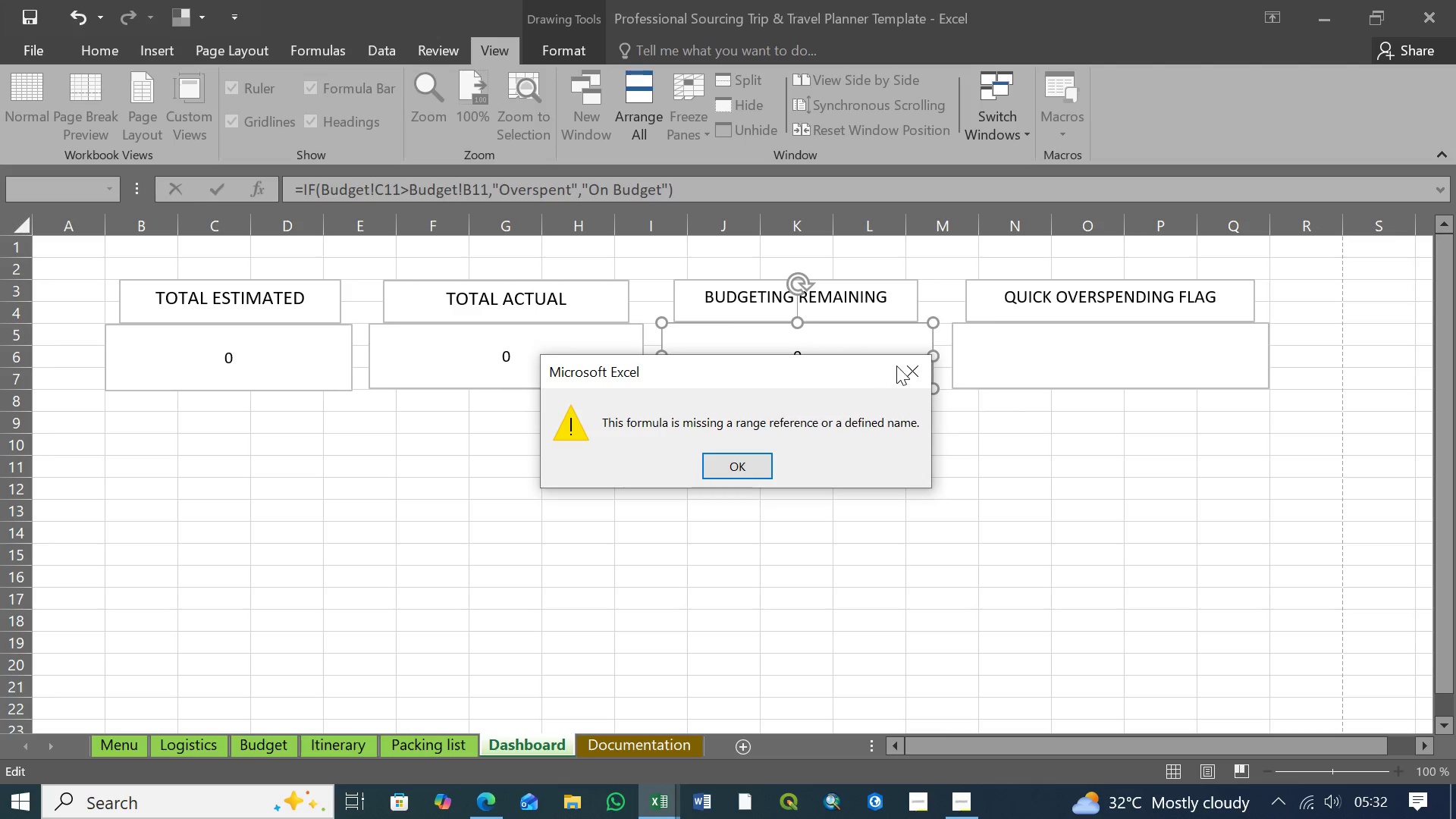 
left_click([908, 369])
 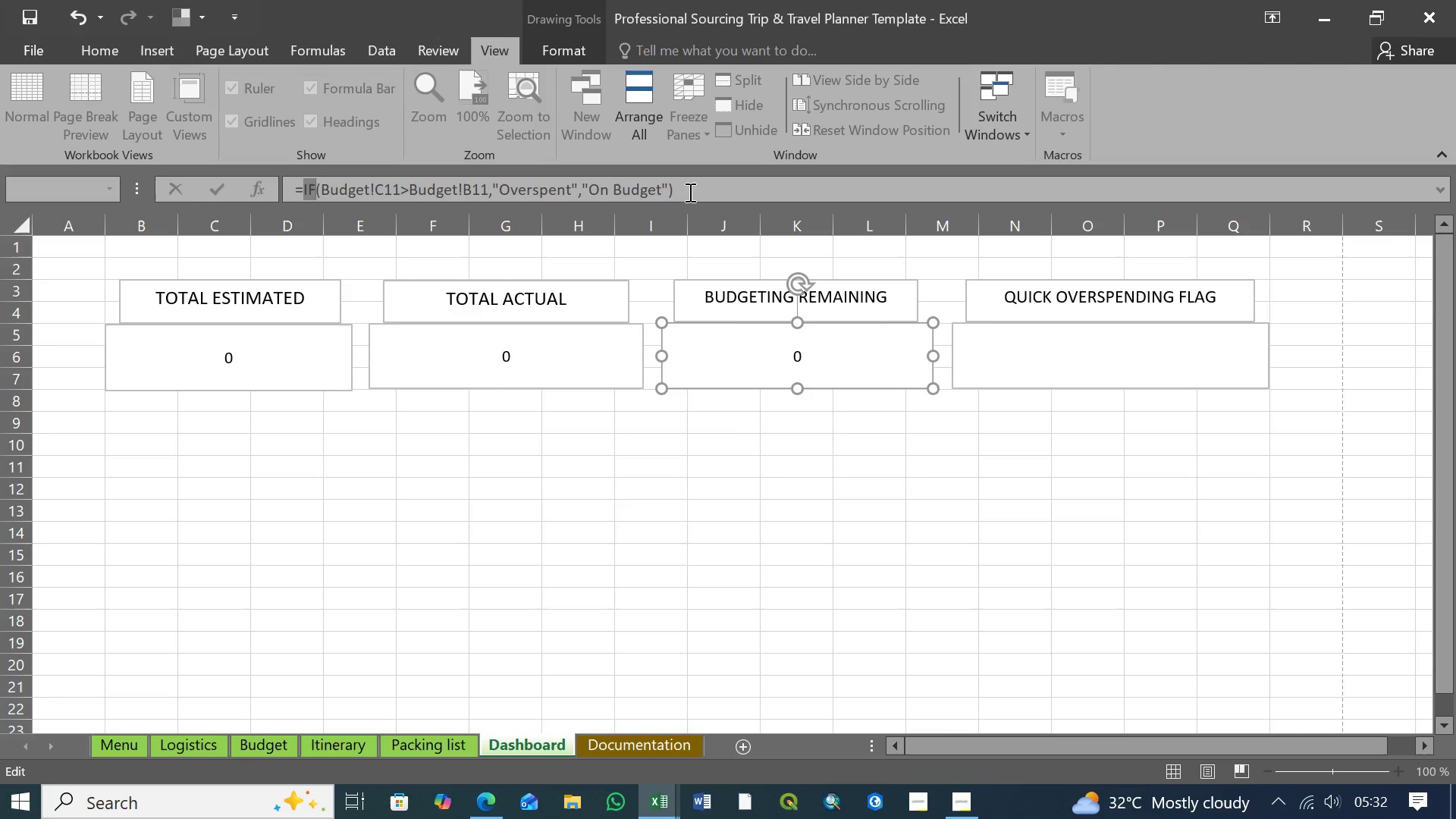 
left_click_drag(start_coordinate=[687, 190], to_coordinate=[281, 190])
 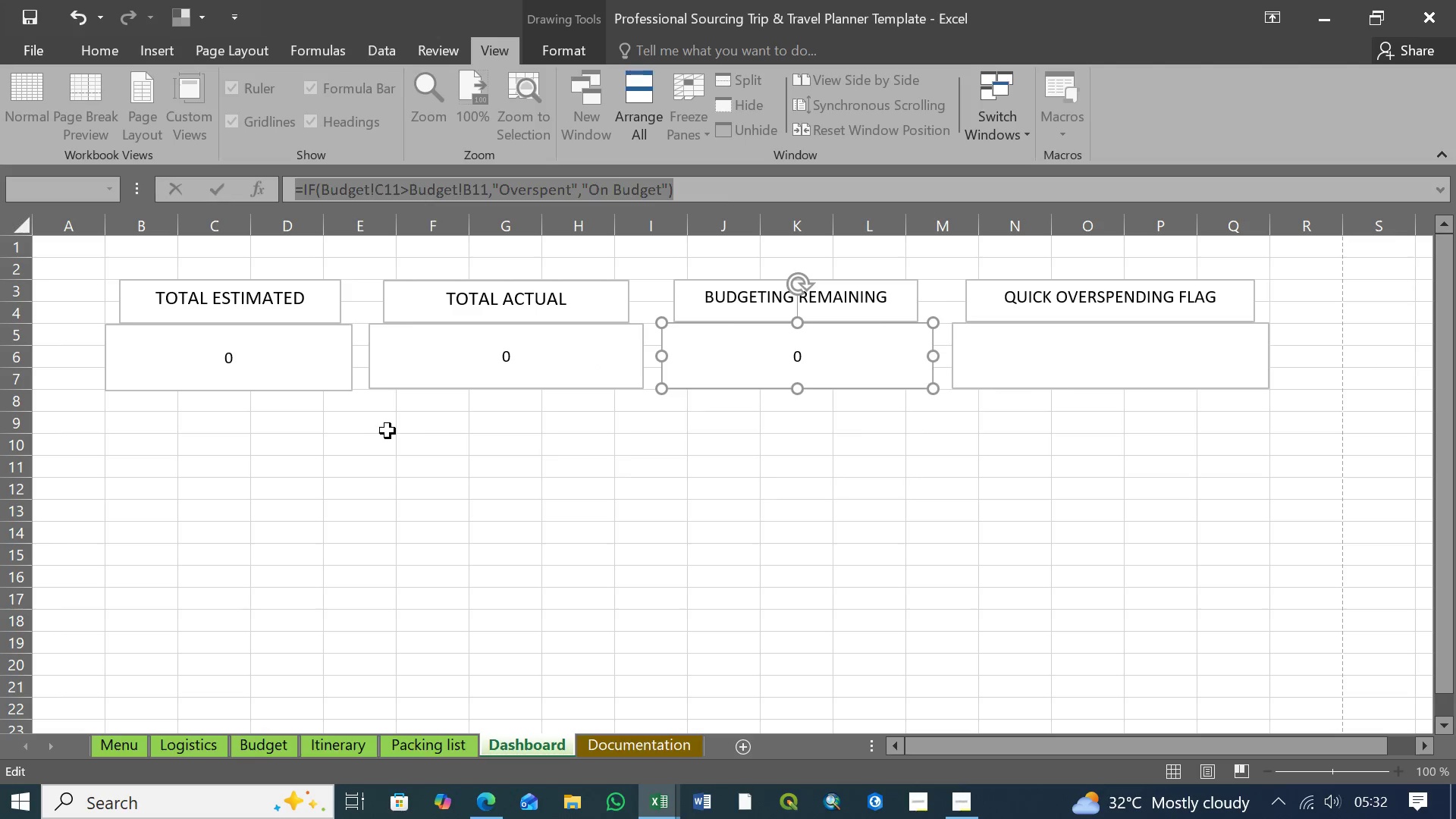 
key(Control+X)
 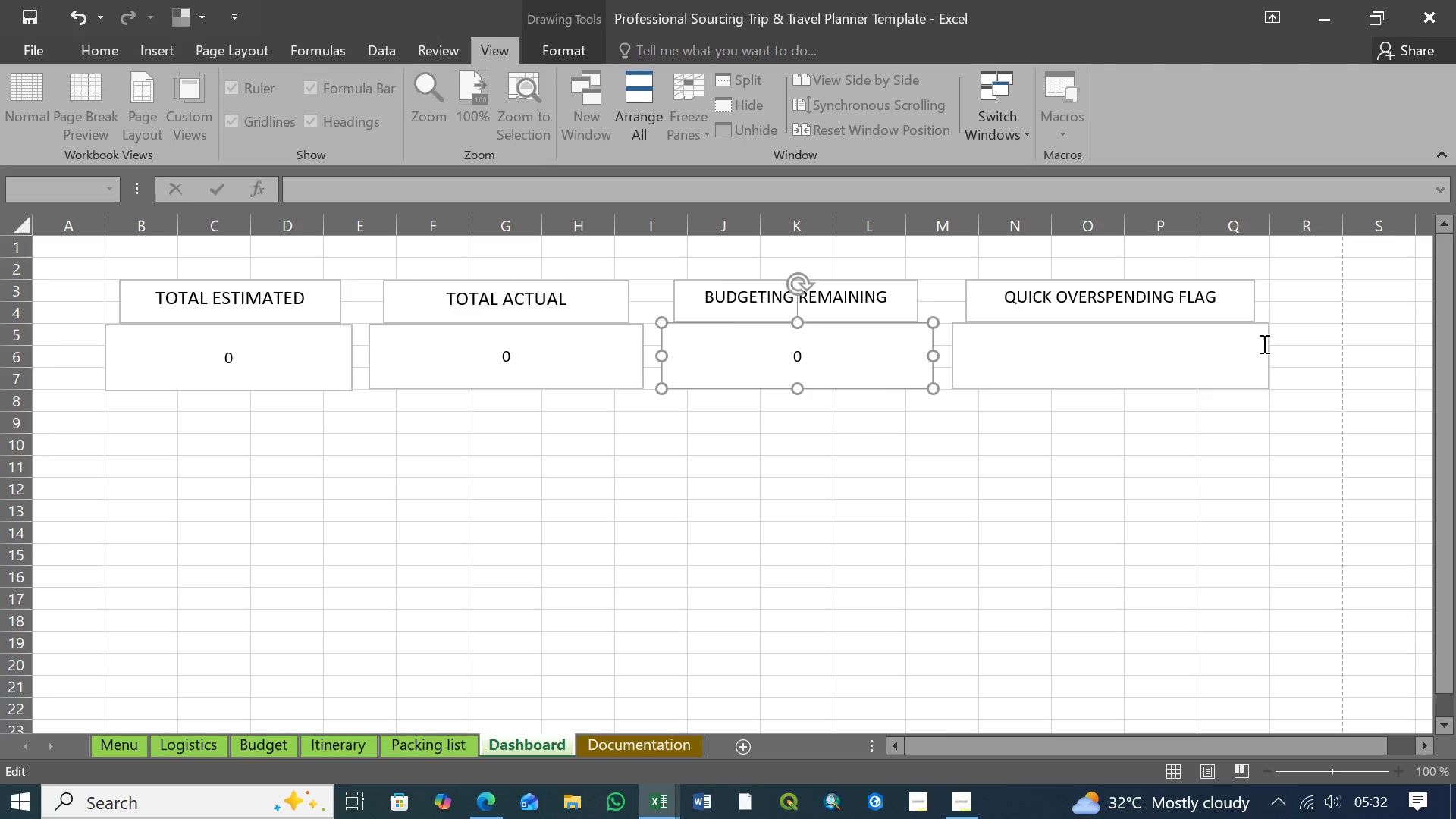 
left_click([1266, 347])
 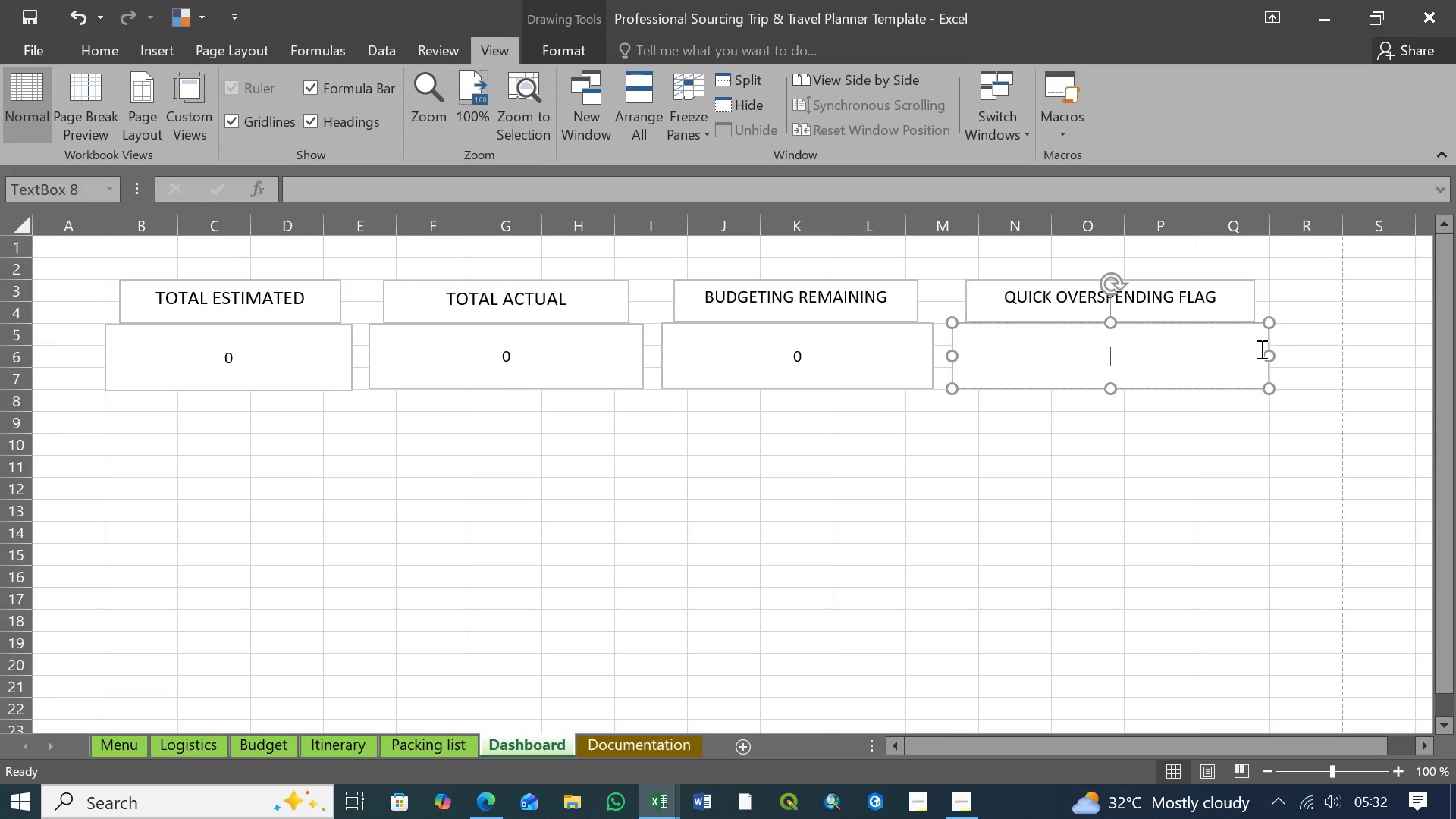 
wait(16.45)
 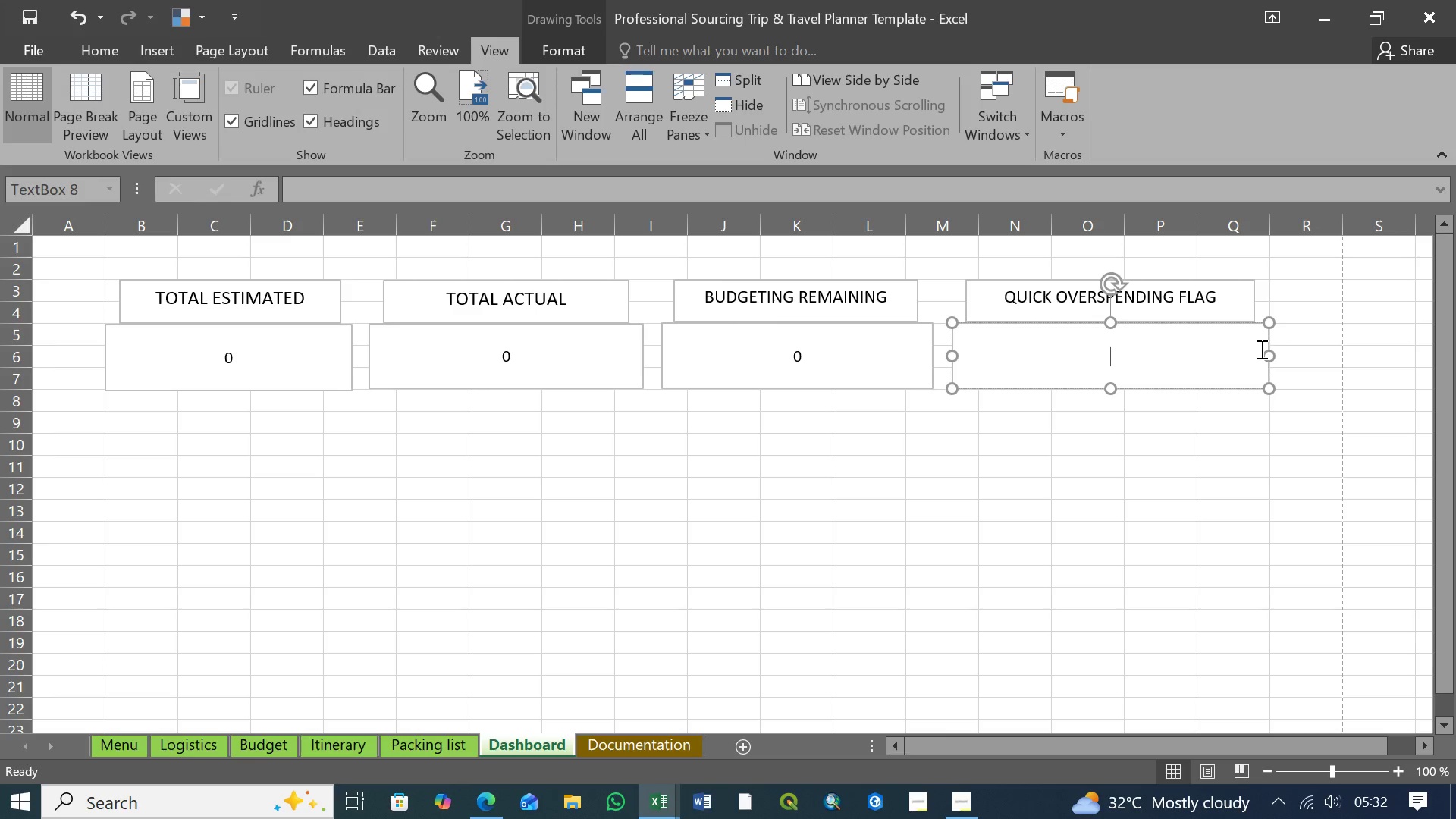 
left_click([960, 336])
 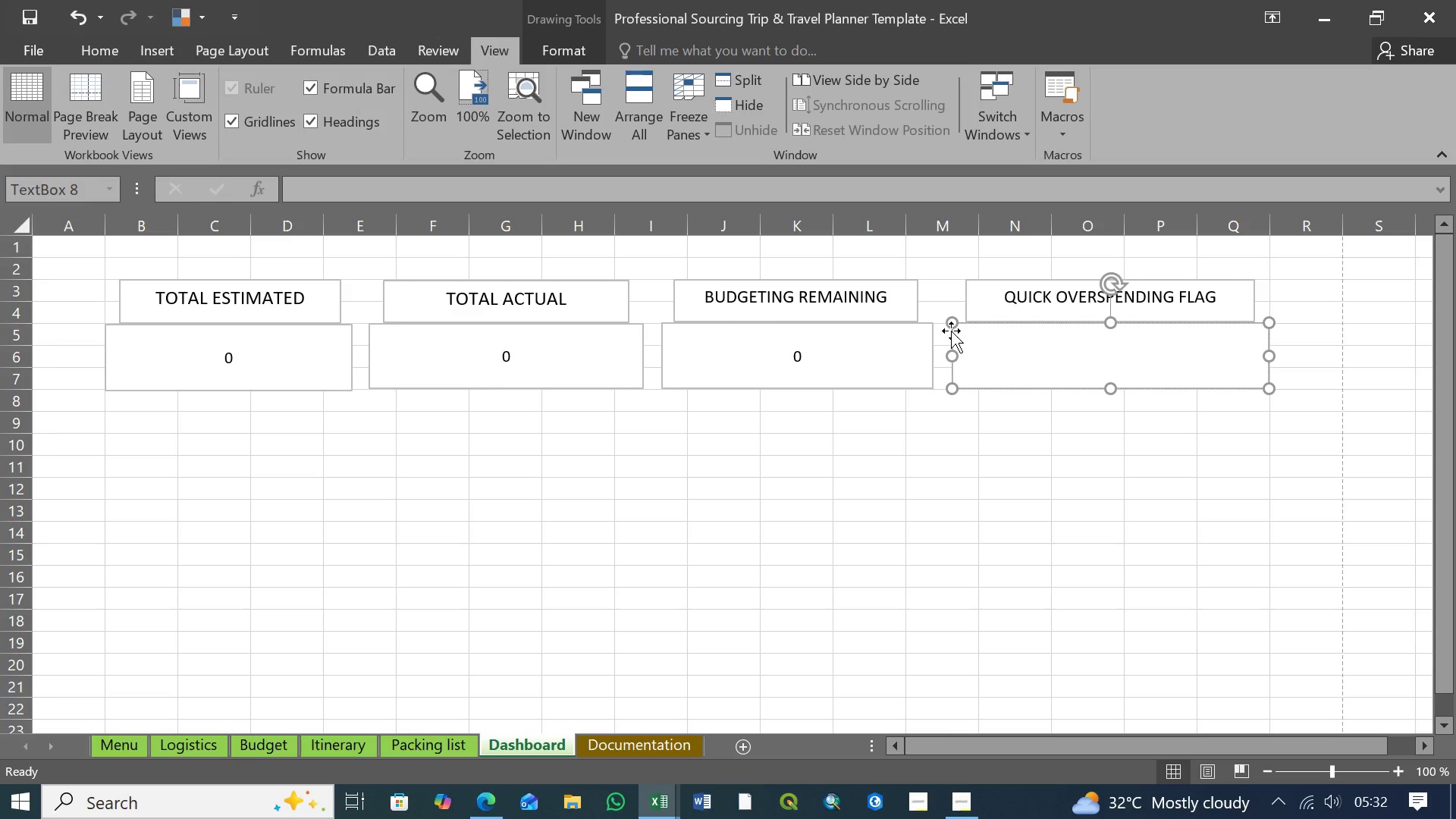 
left_click_drag(start_coordinate=[951, 331], to_coordinate=[582, 540])
 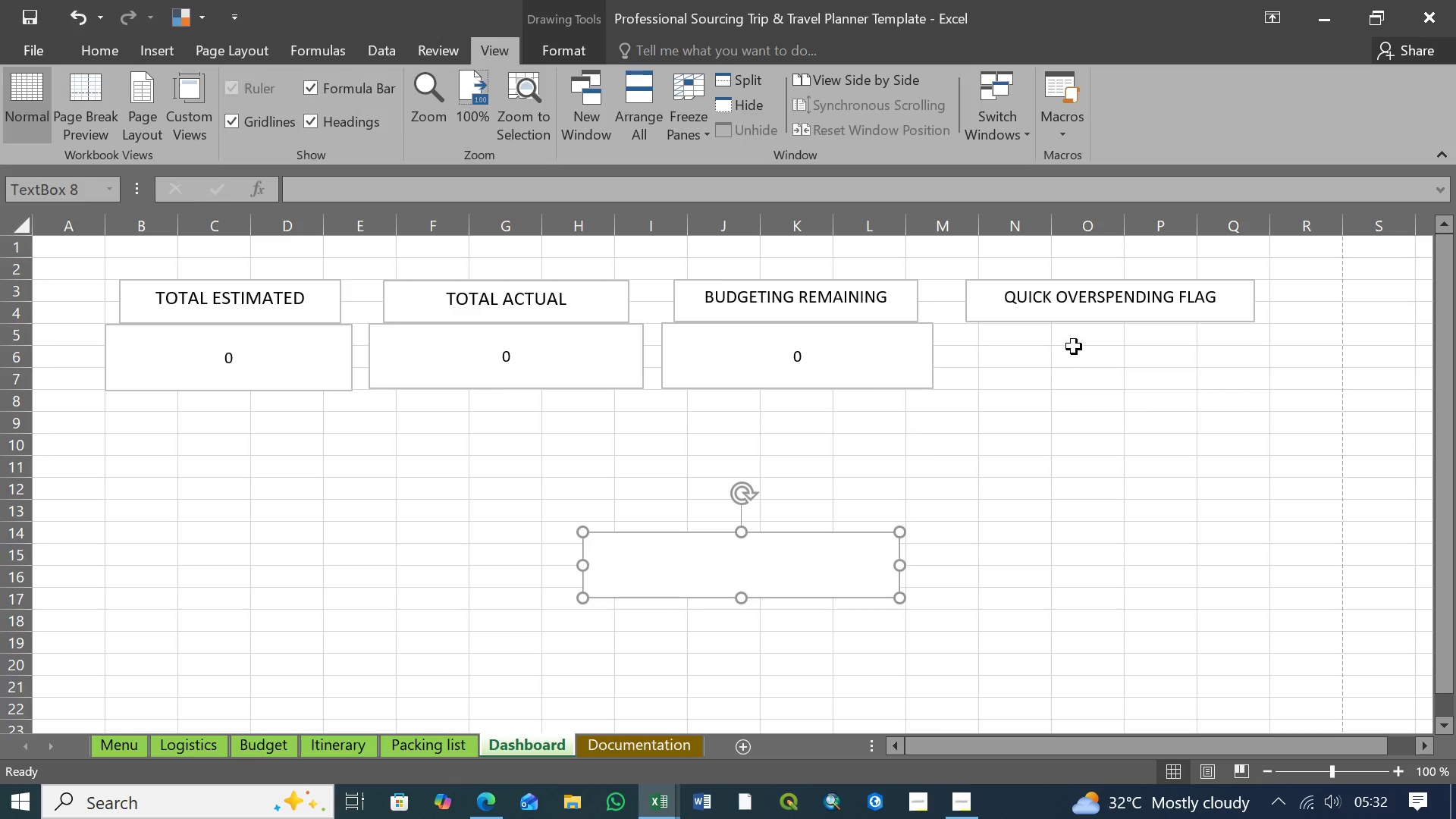 
left_click([1077, 340])
 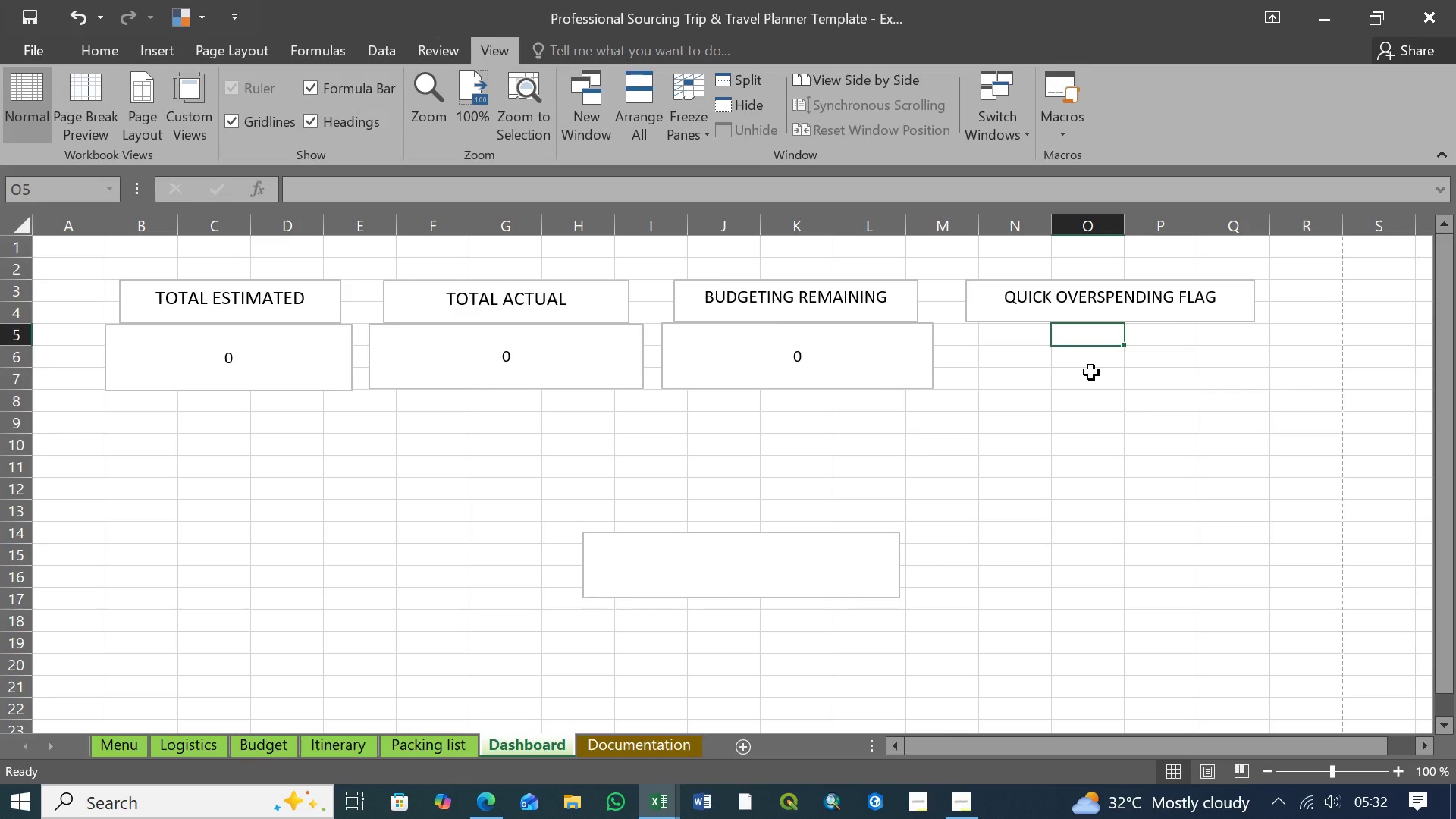 
hold_key(key=ControlLeft, duration=1.52)
 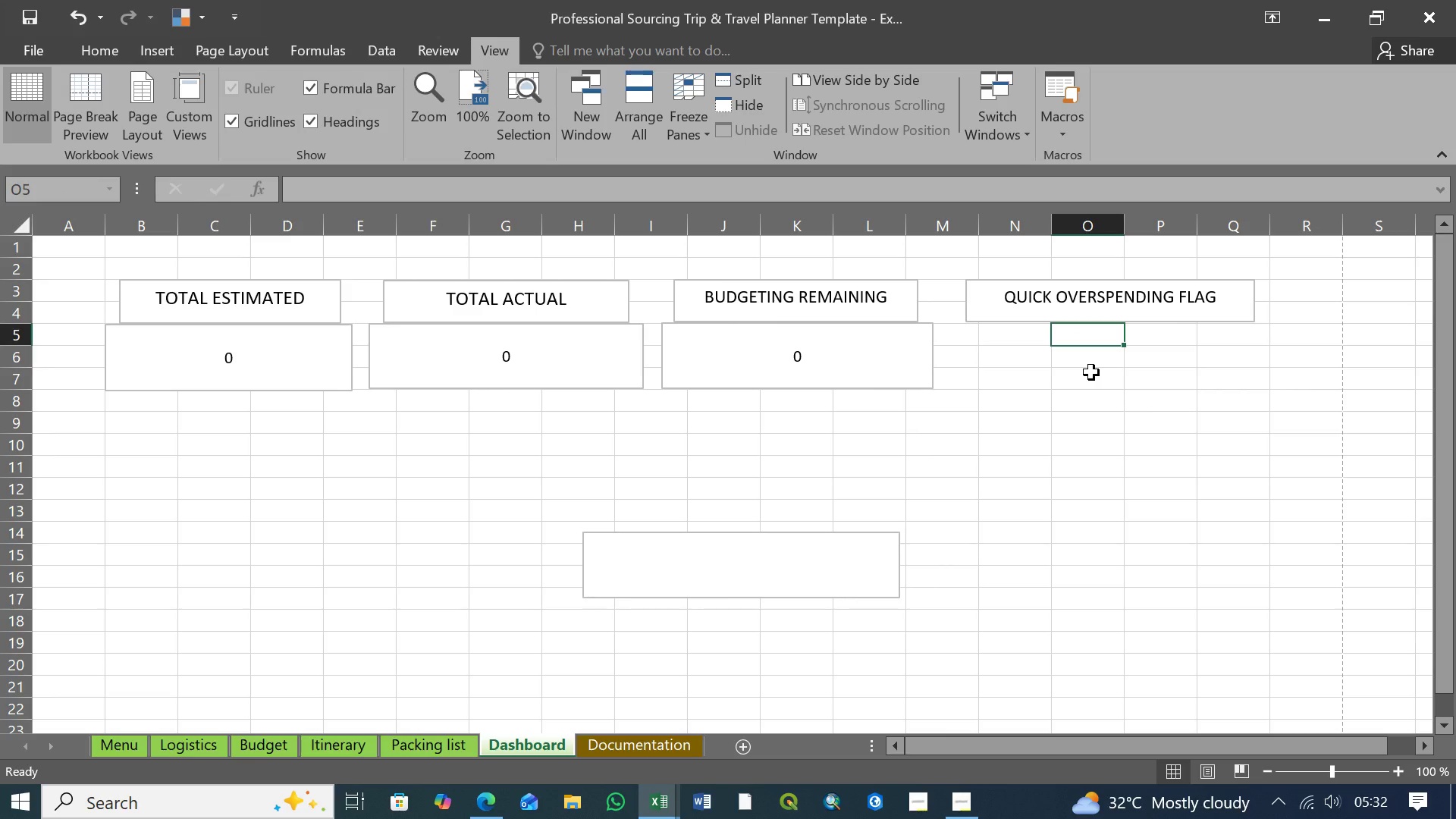 
hold_key(key=ControlLeft, duration=1.5)
 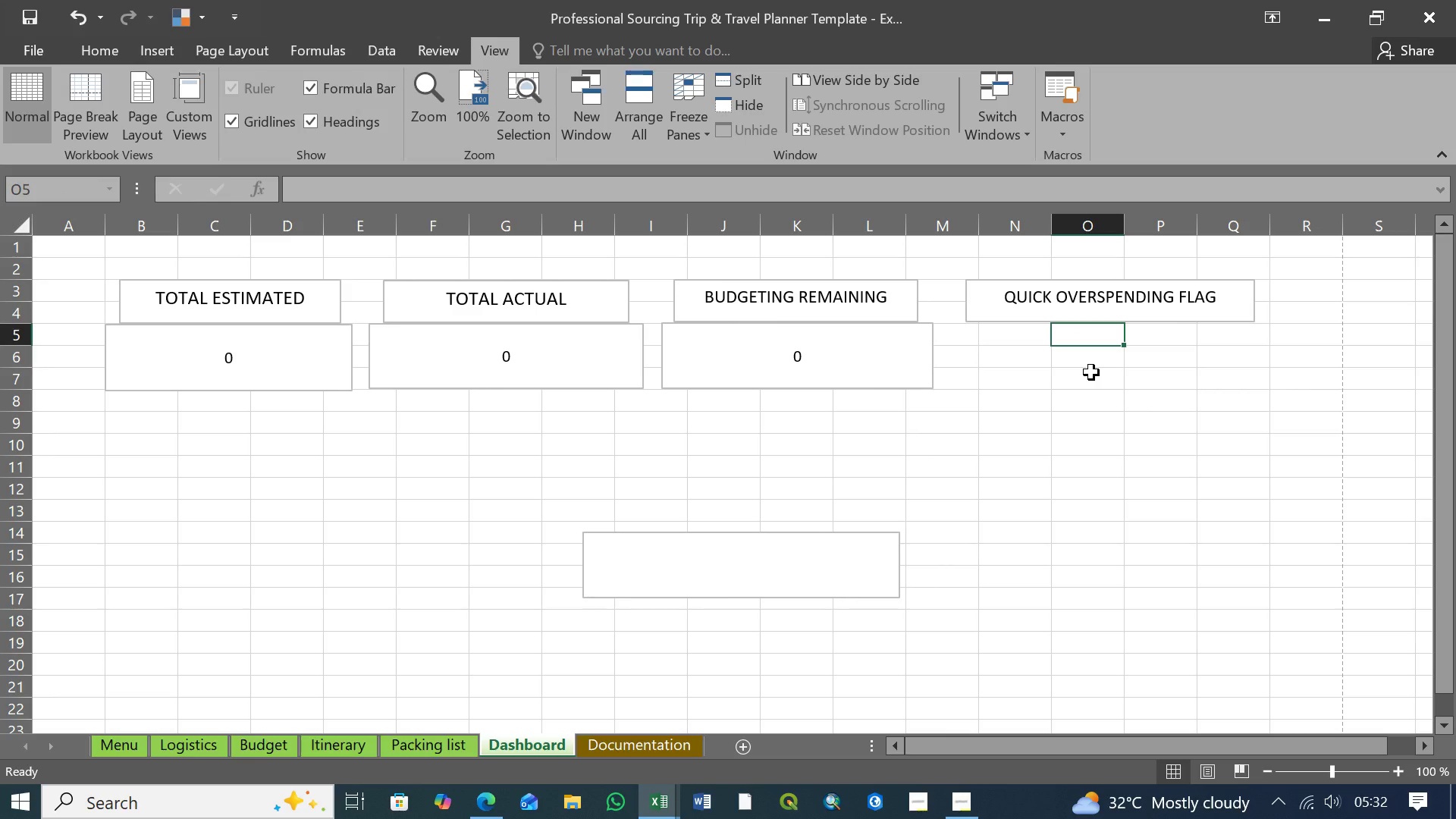 
key(Control+V)
 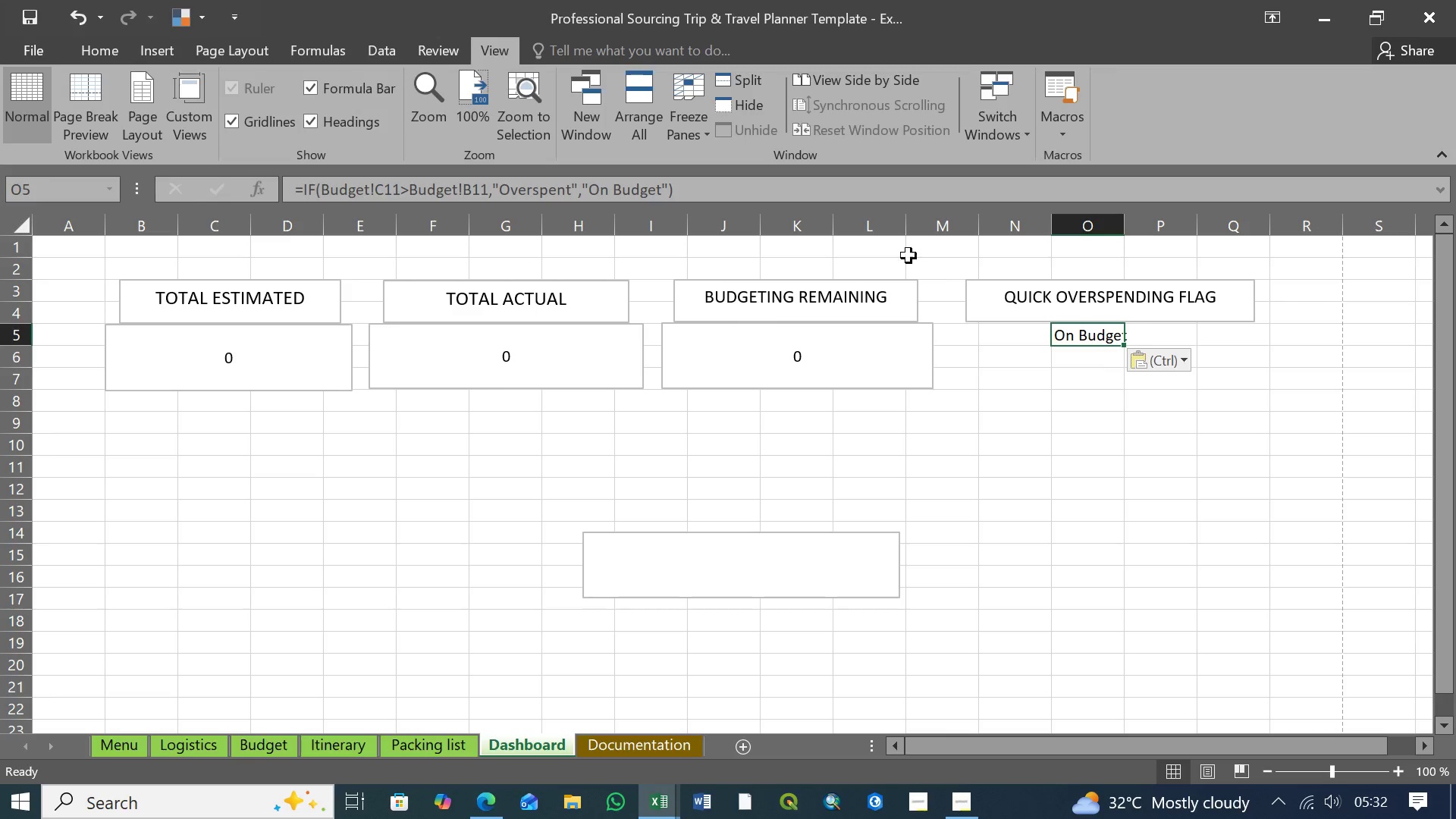 
left_click([698, 189])
 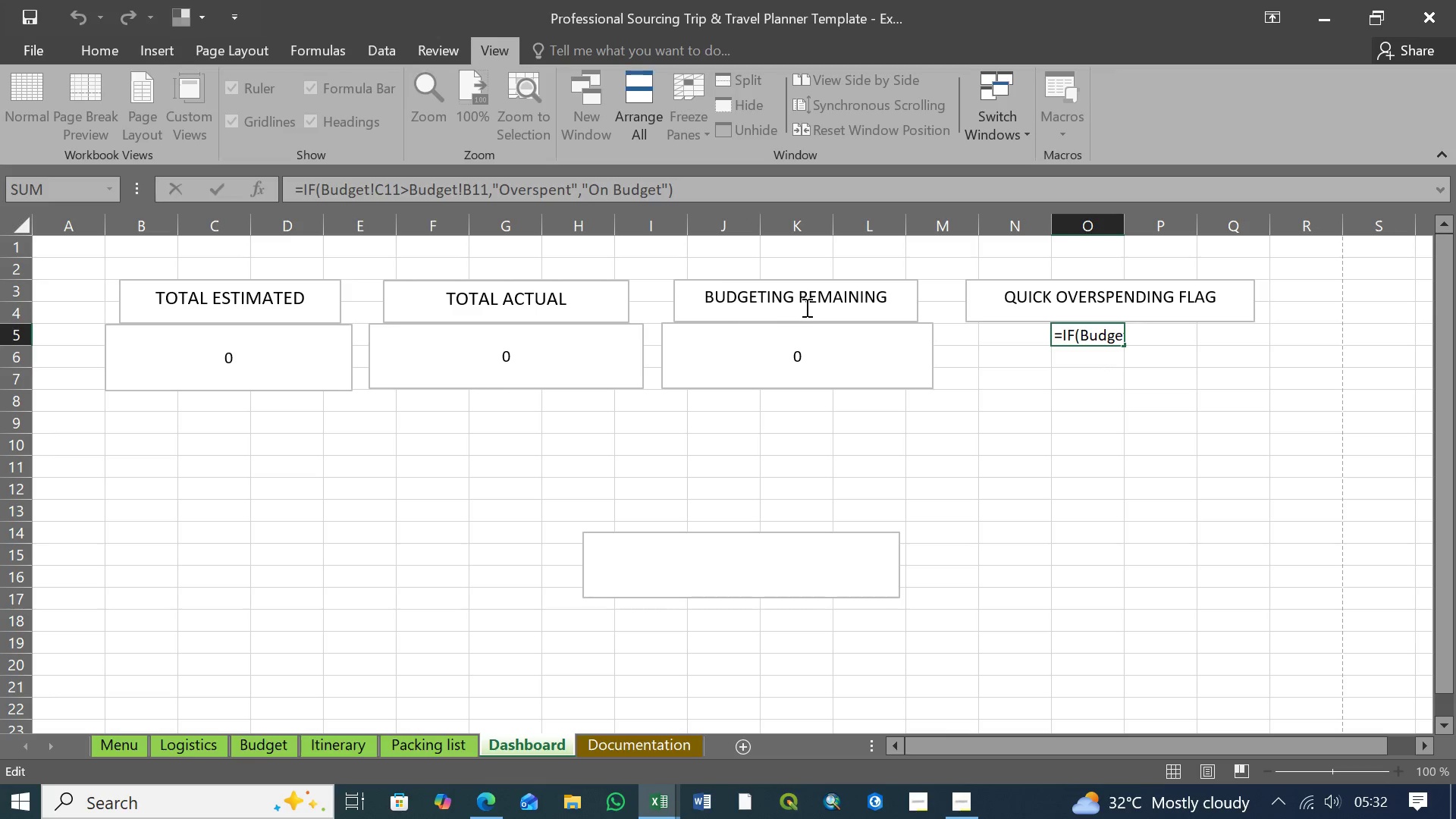 
key(Enter)
 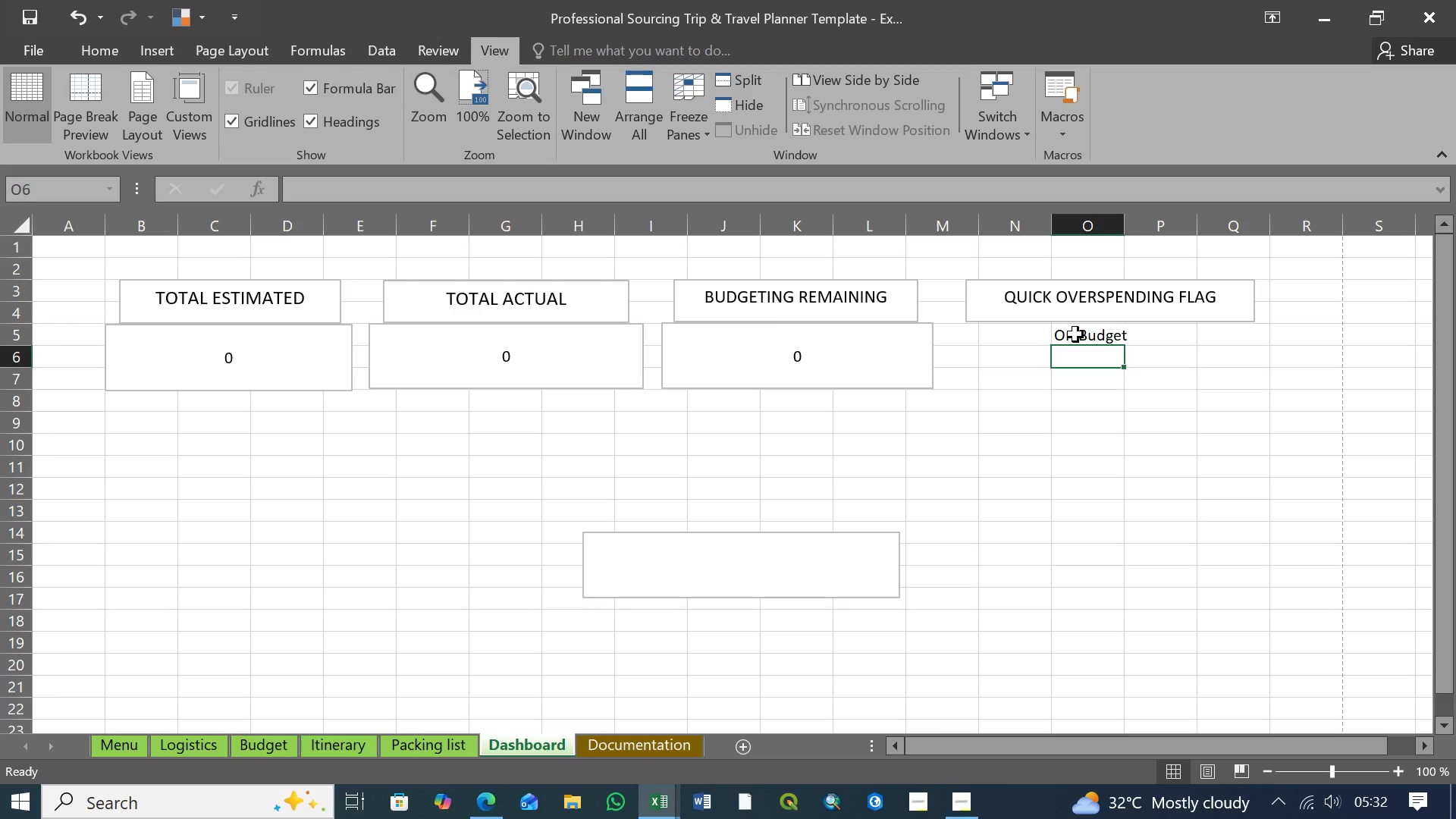 
left_click([1075, 334])
 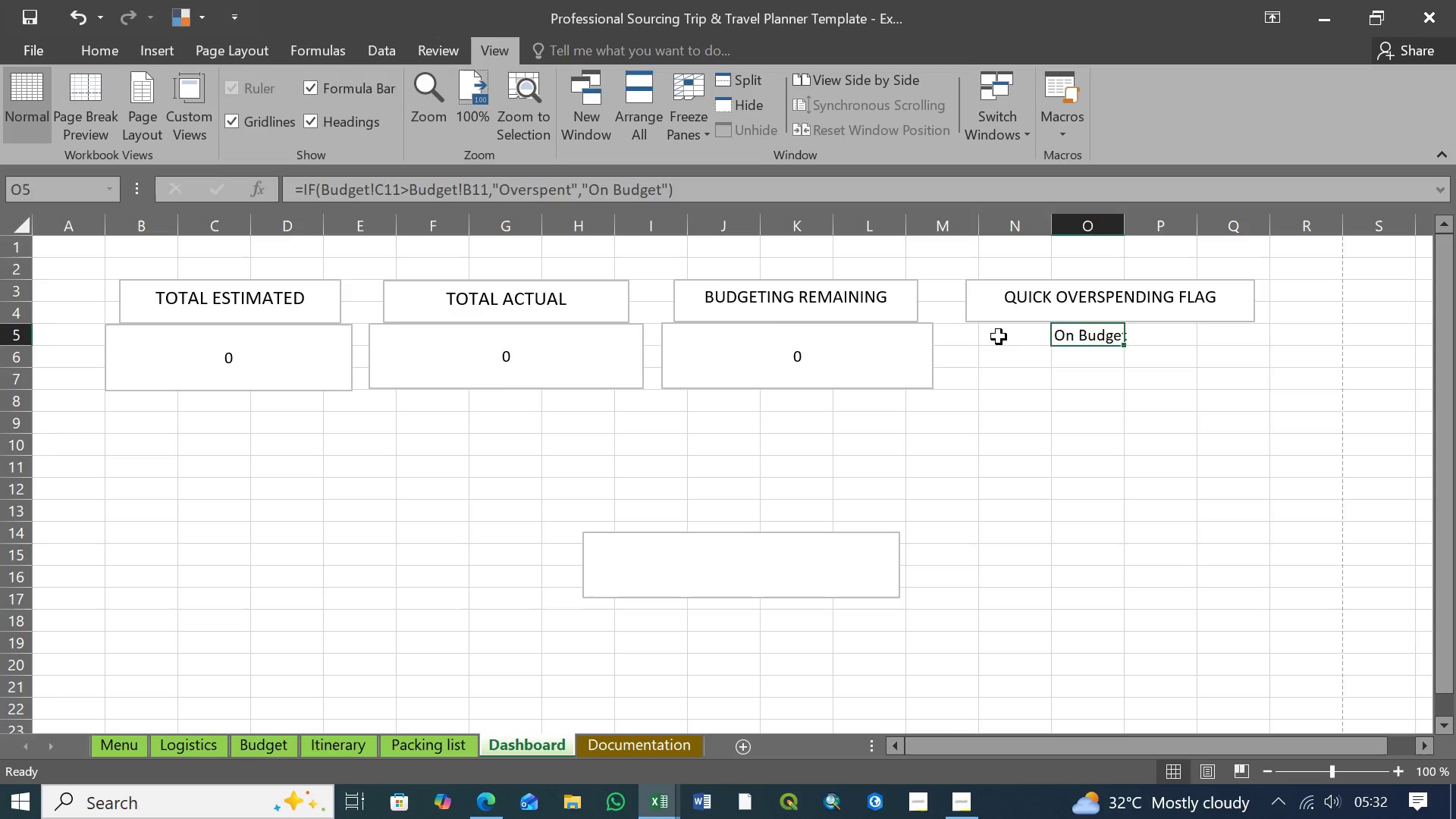 
left_click([999, 336])
 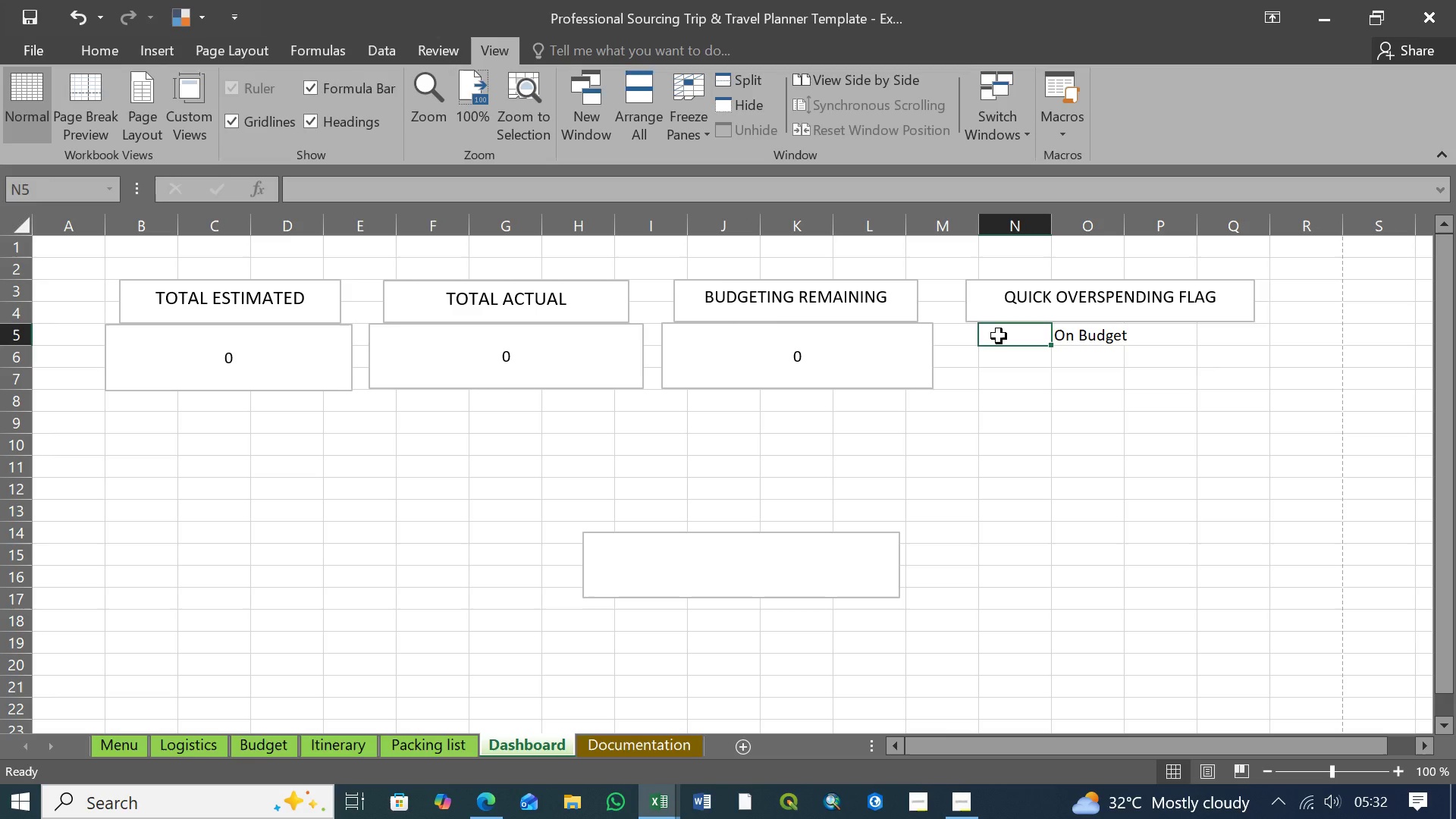 
hold_key(key=ShiftLeft, duration=1.5)
left_click([1015, 359])
 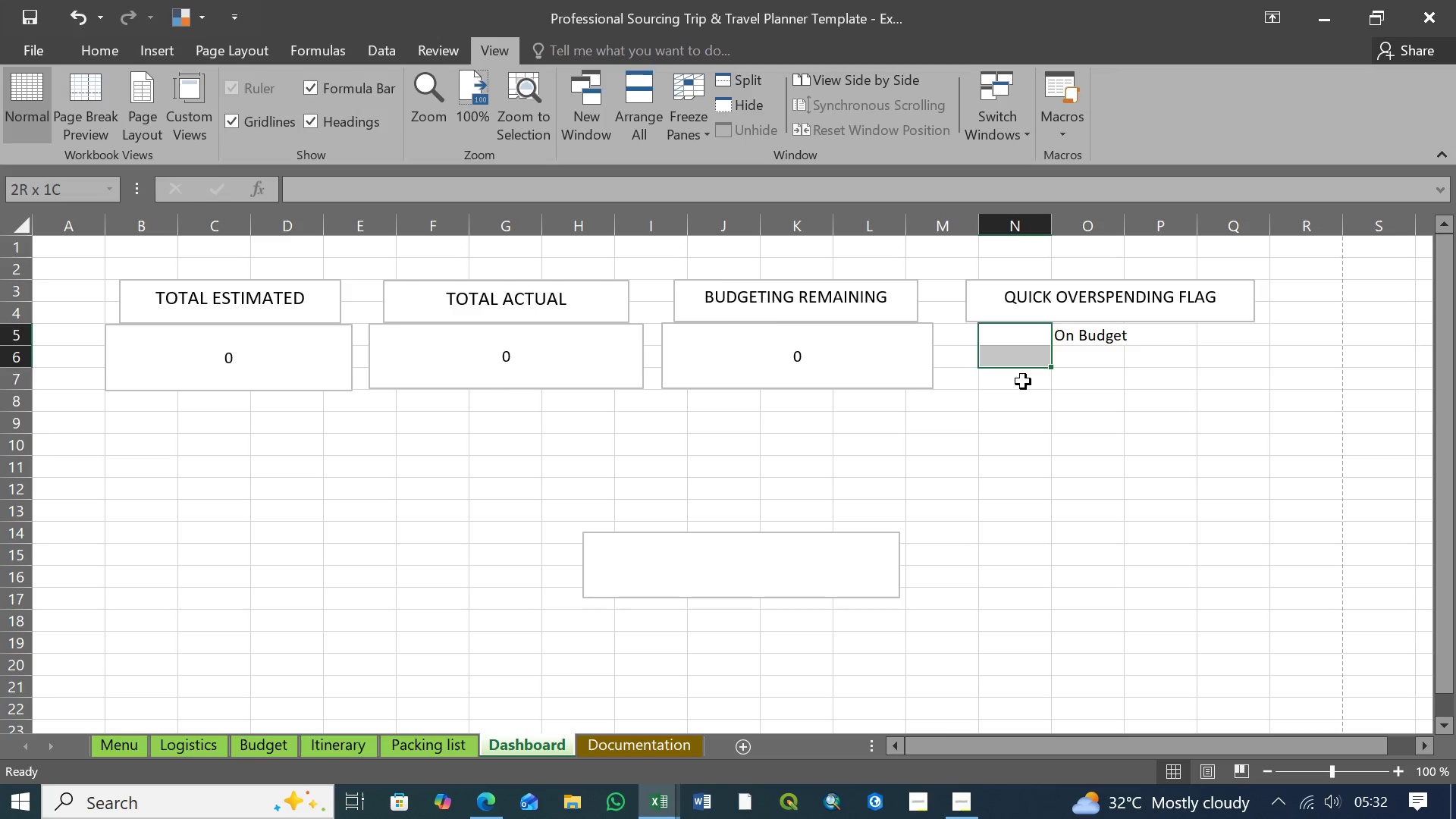 
hold_key(key=ShiftLeft, duration=1.52)
left_click([1110, 338])
 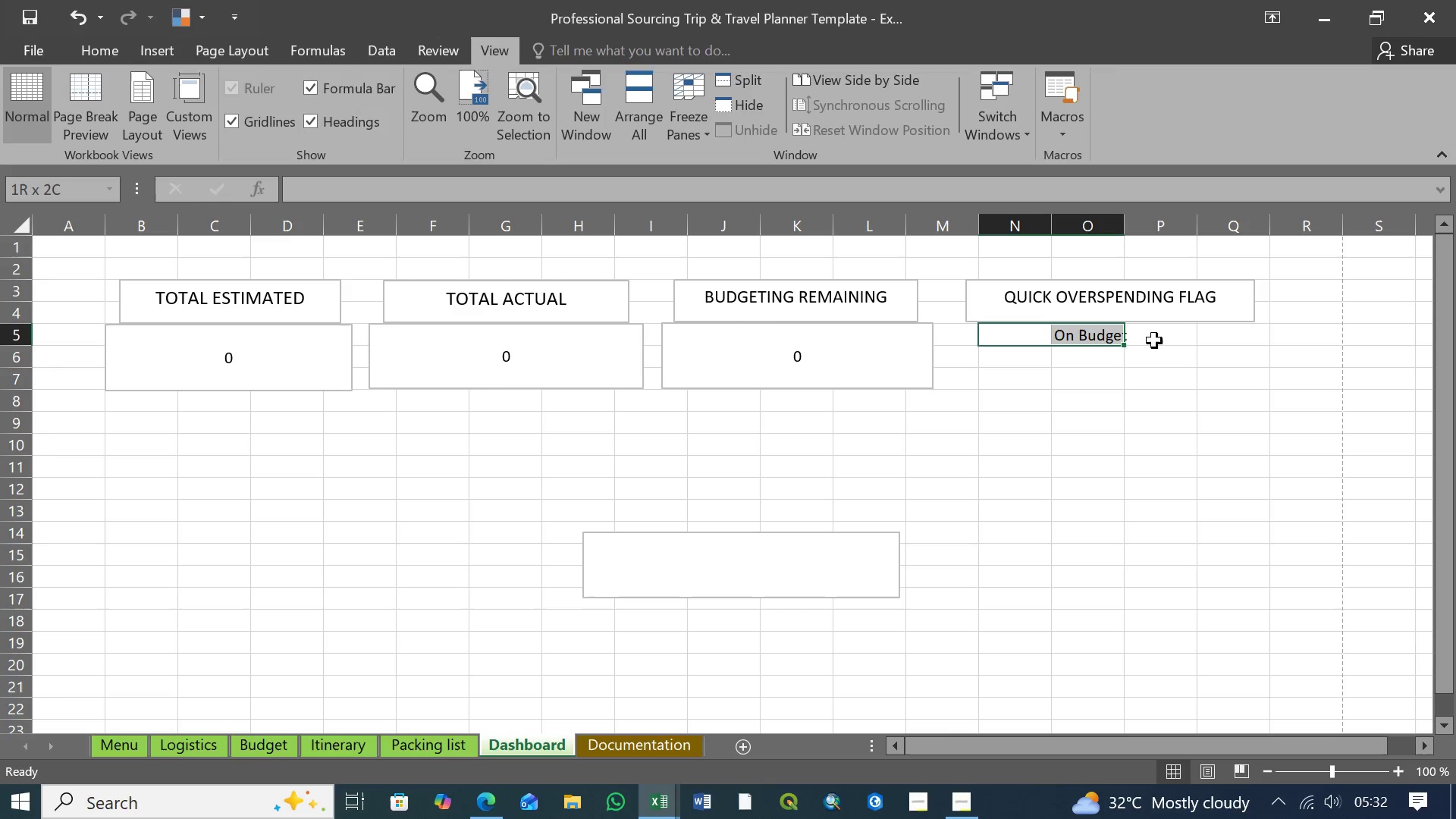 
hold_key(key=ShiftLeft, duration=1.52)
left_click([1154, 340])
 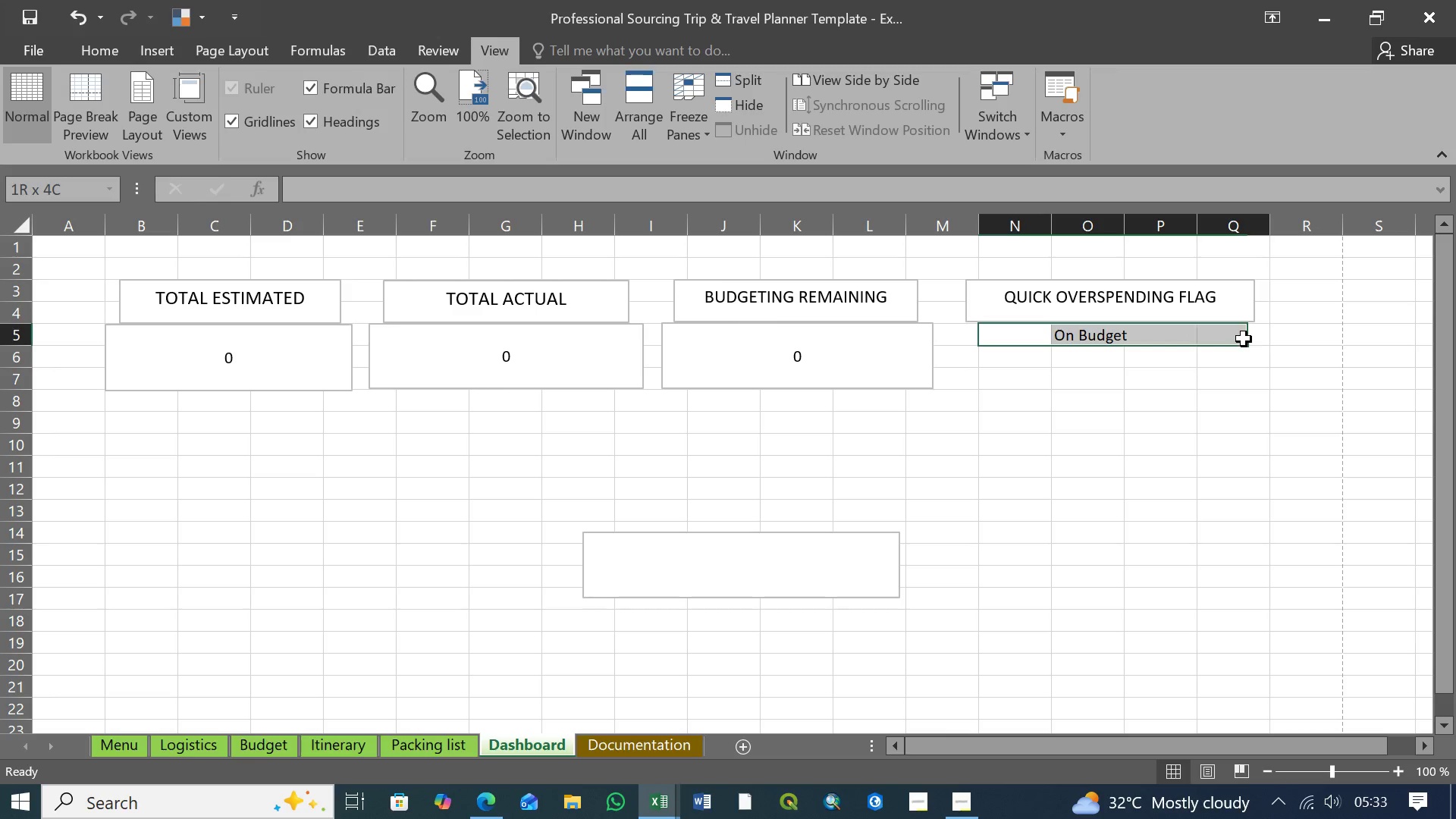 
double_click([1244, 339])
 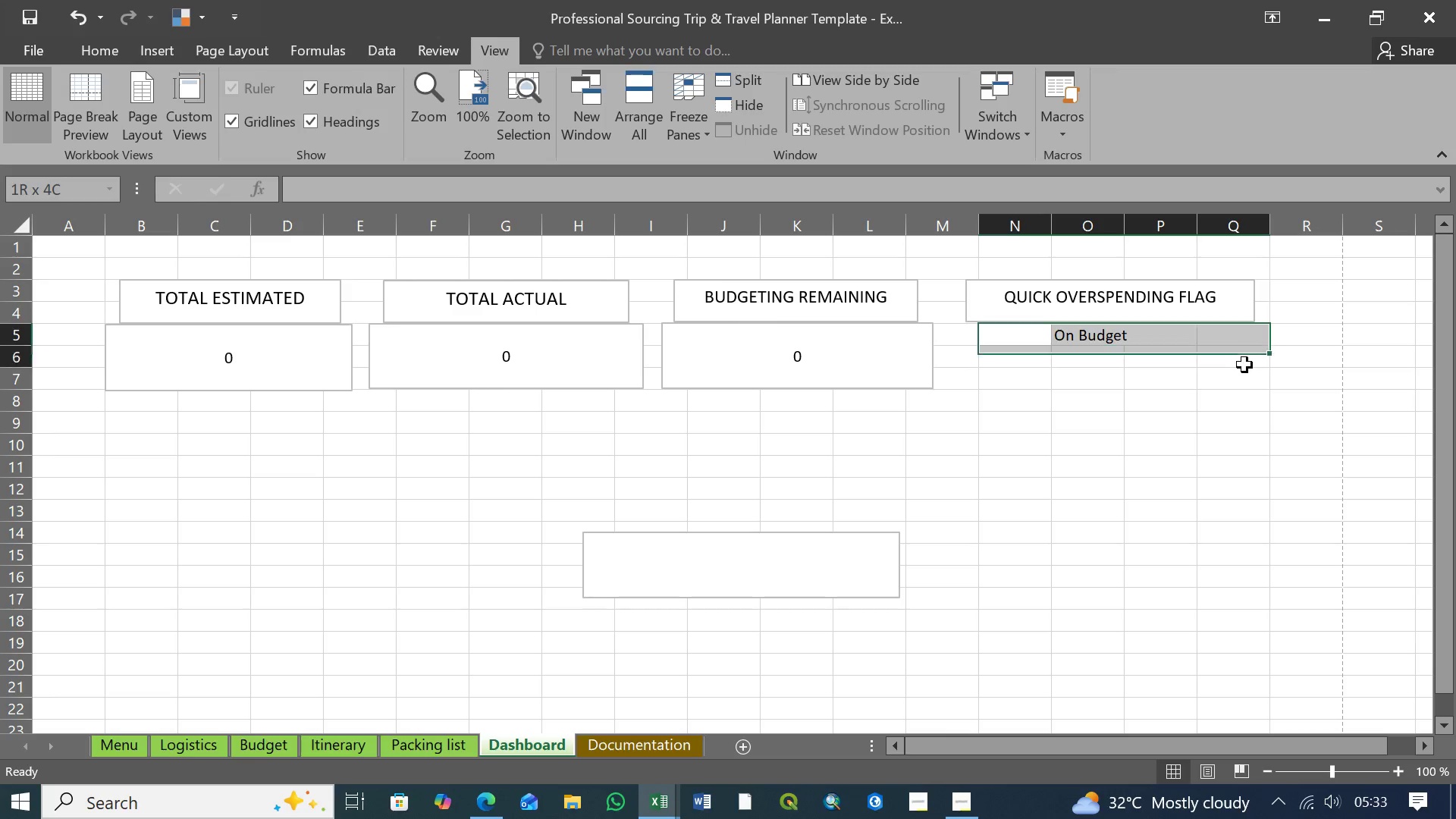 
left_click([1244, 365])
 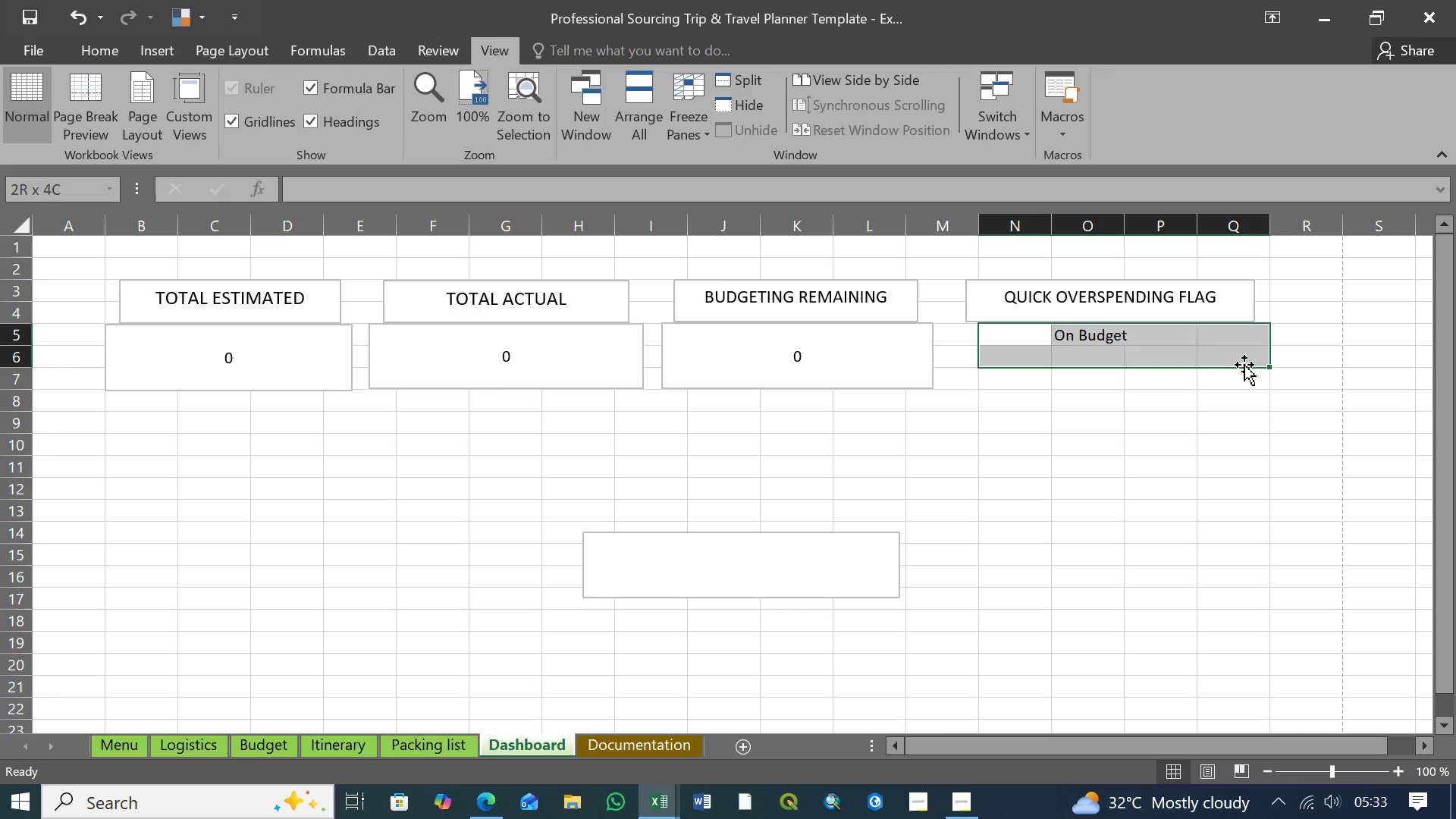 
hold_key(key=ShiftLeft, duration=1.51)
left_click([1246, 375])
 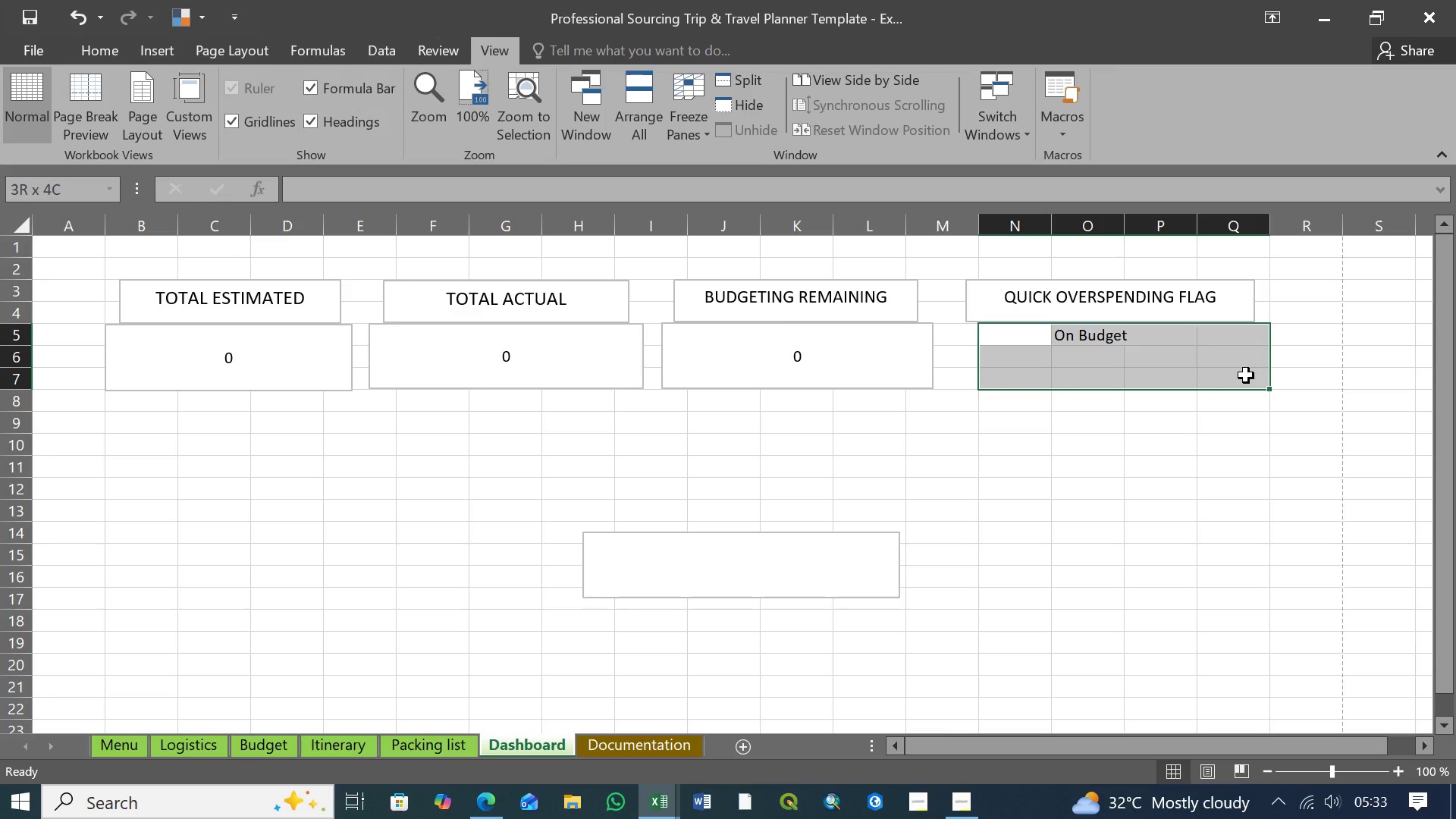 
hold_key(key=ShiftLeft, duration=0.88)
 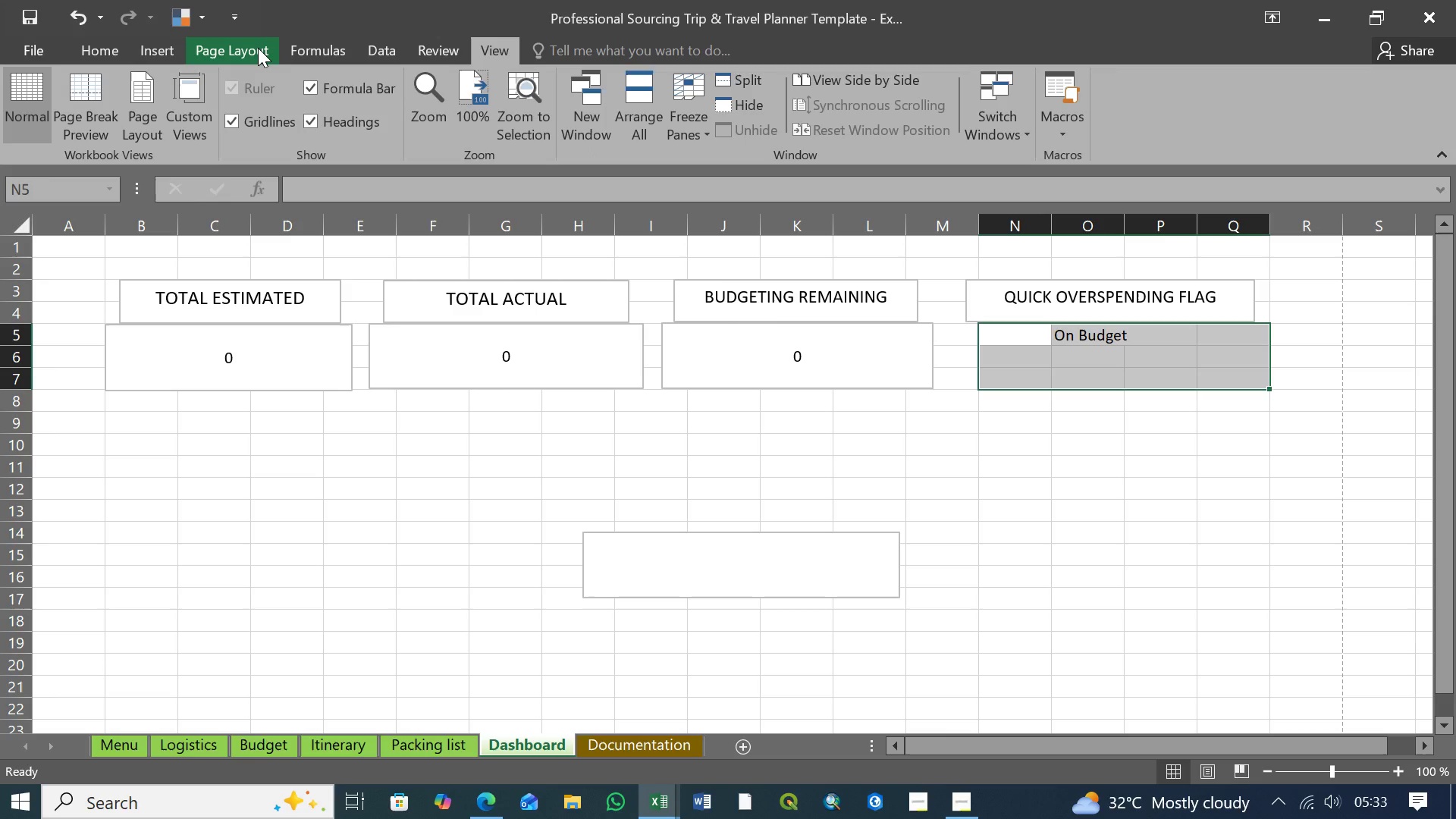 
wait(11.74)
 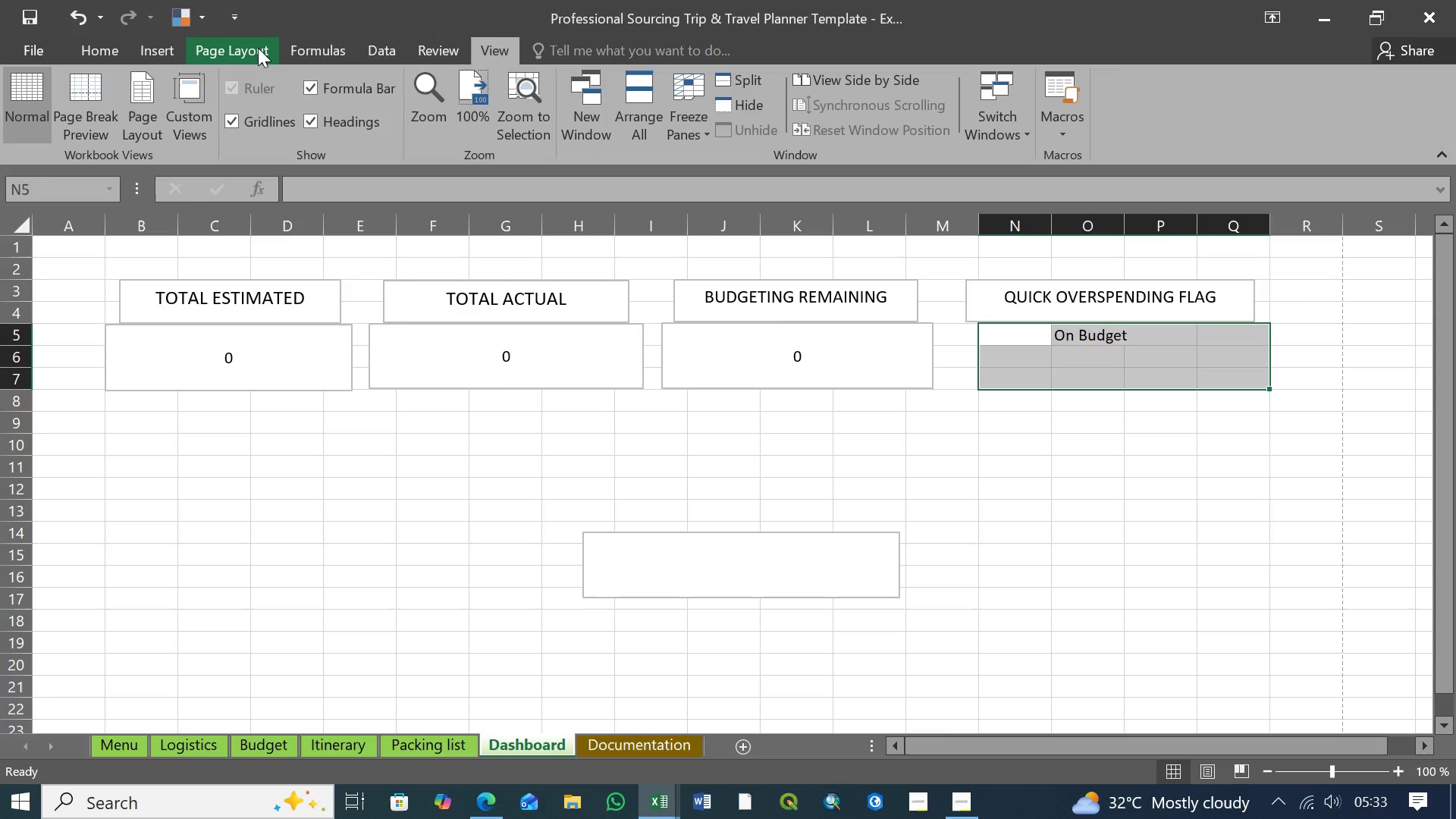 
left_click([93, 49])
 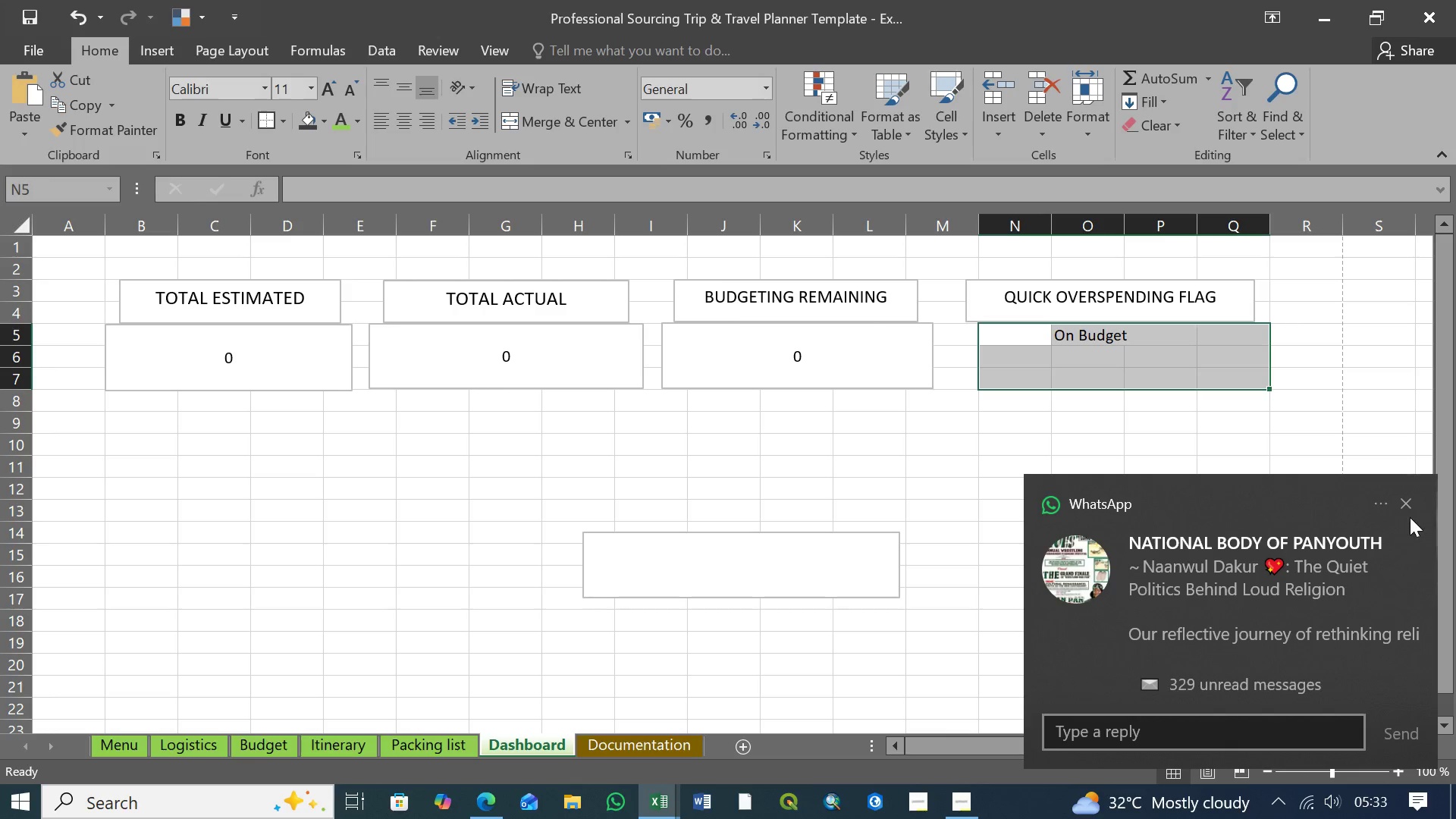 
left_click([1406, 510])
 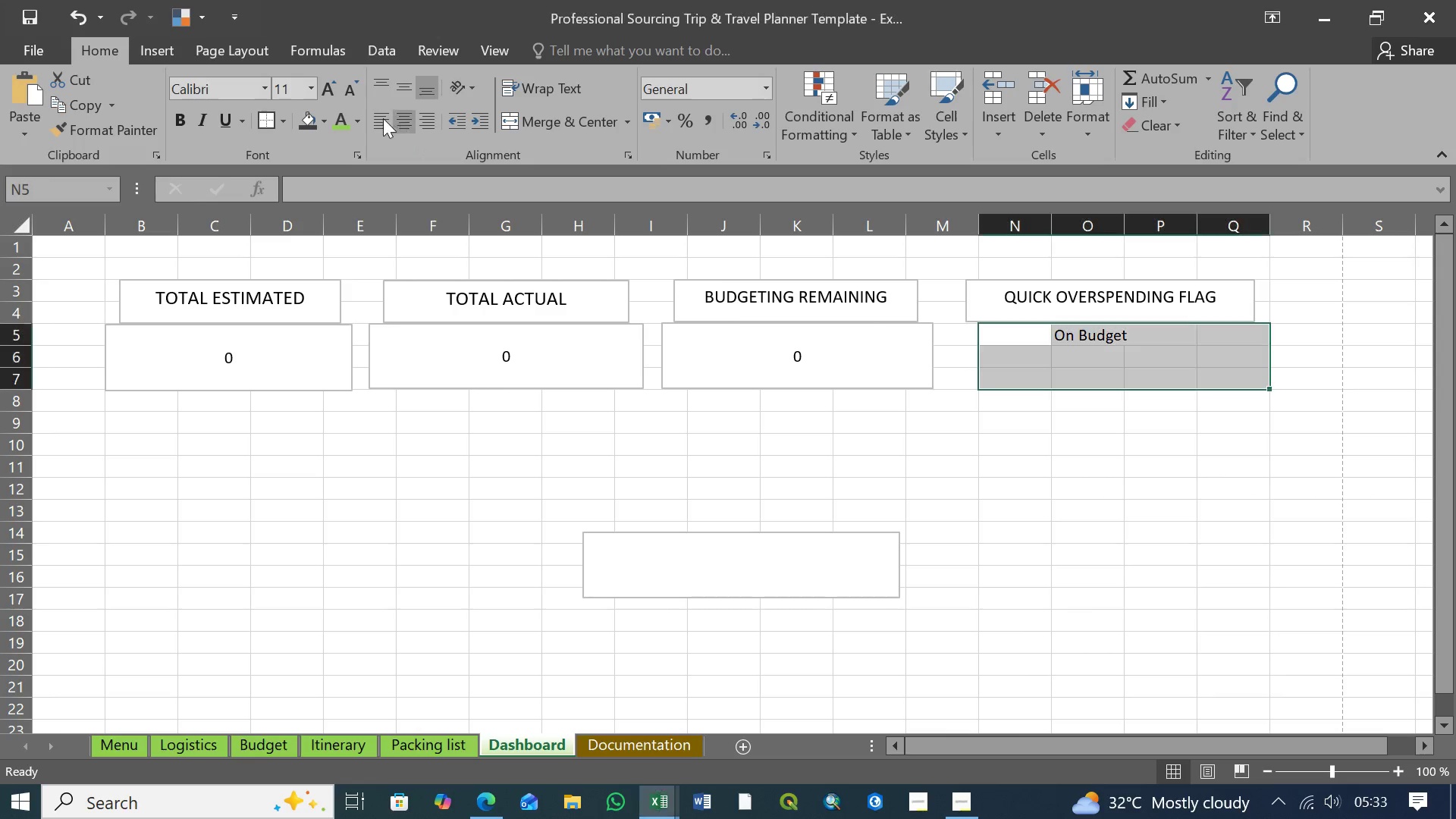 
mouse_move([303, 101])
 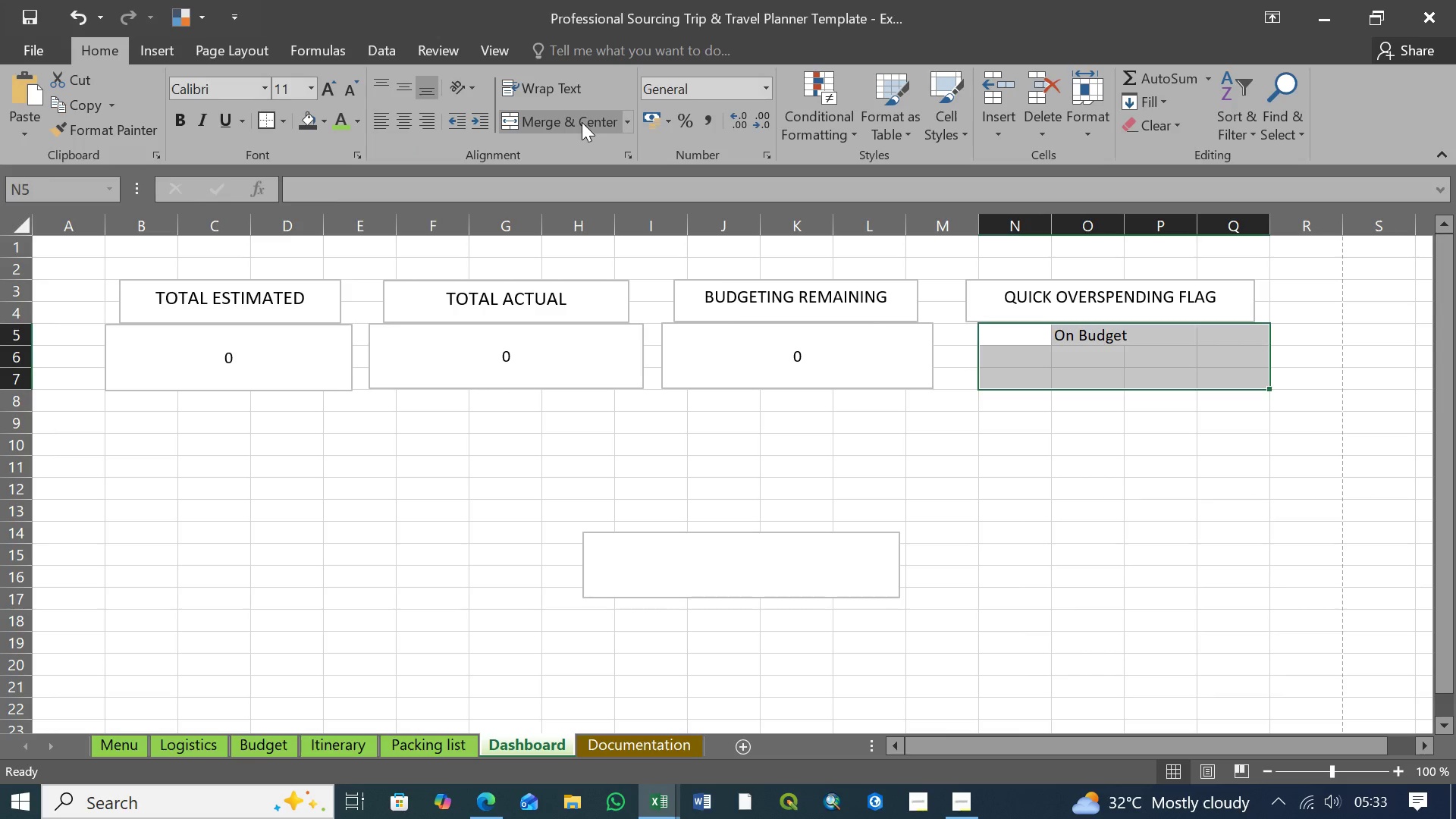 
left_click([582, 122])
 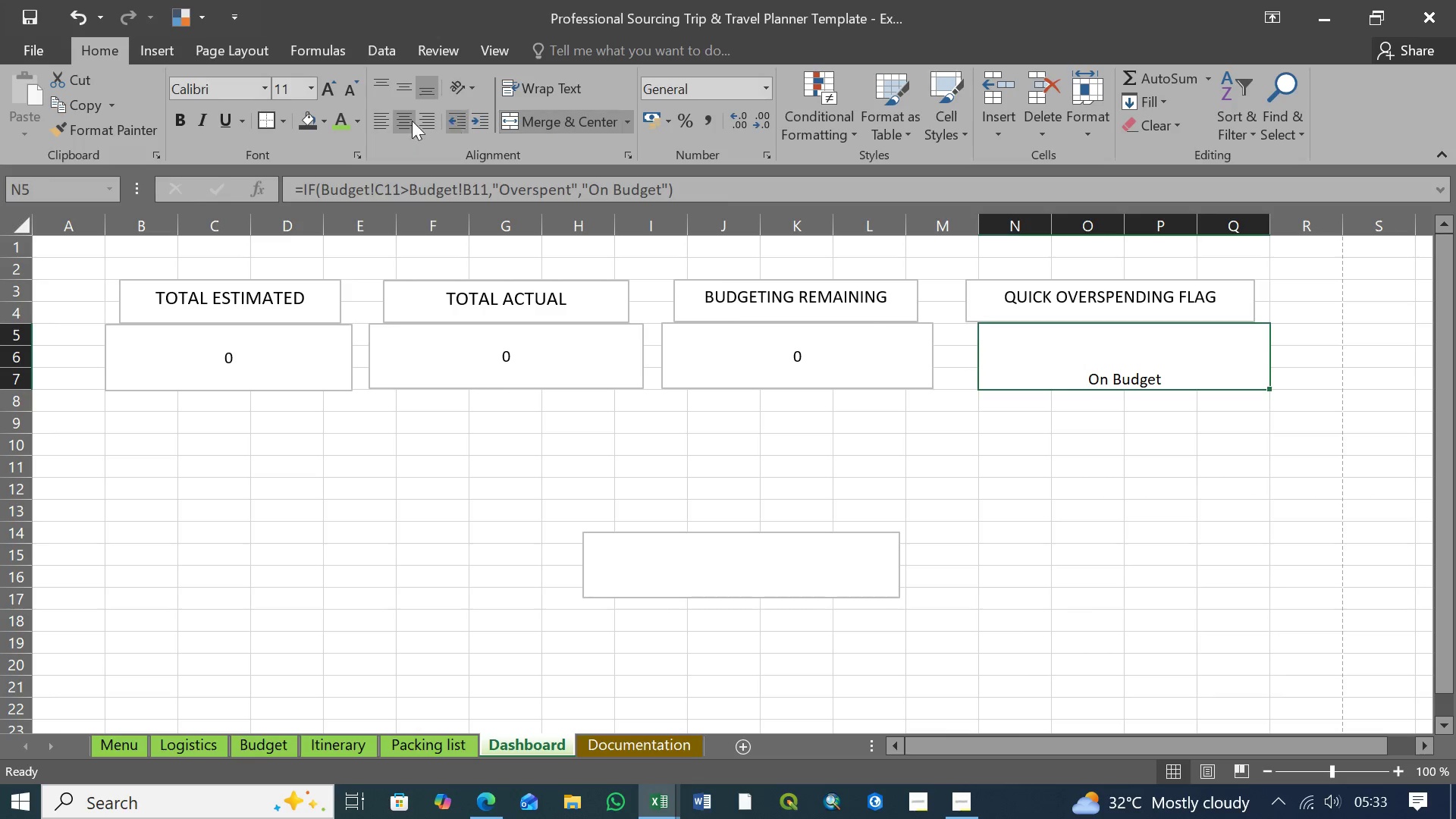 
left_click([399, 93])
 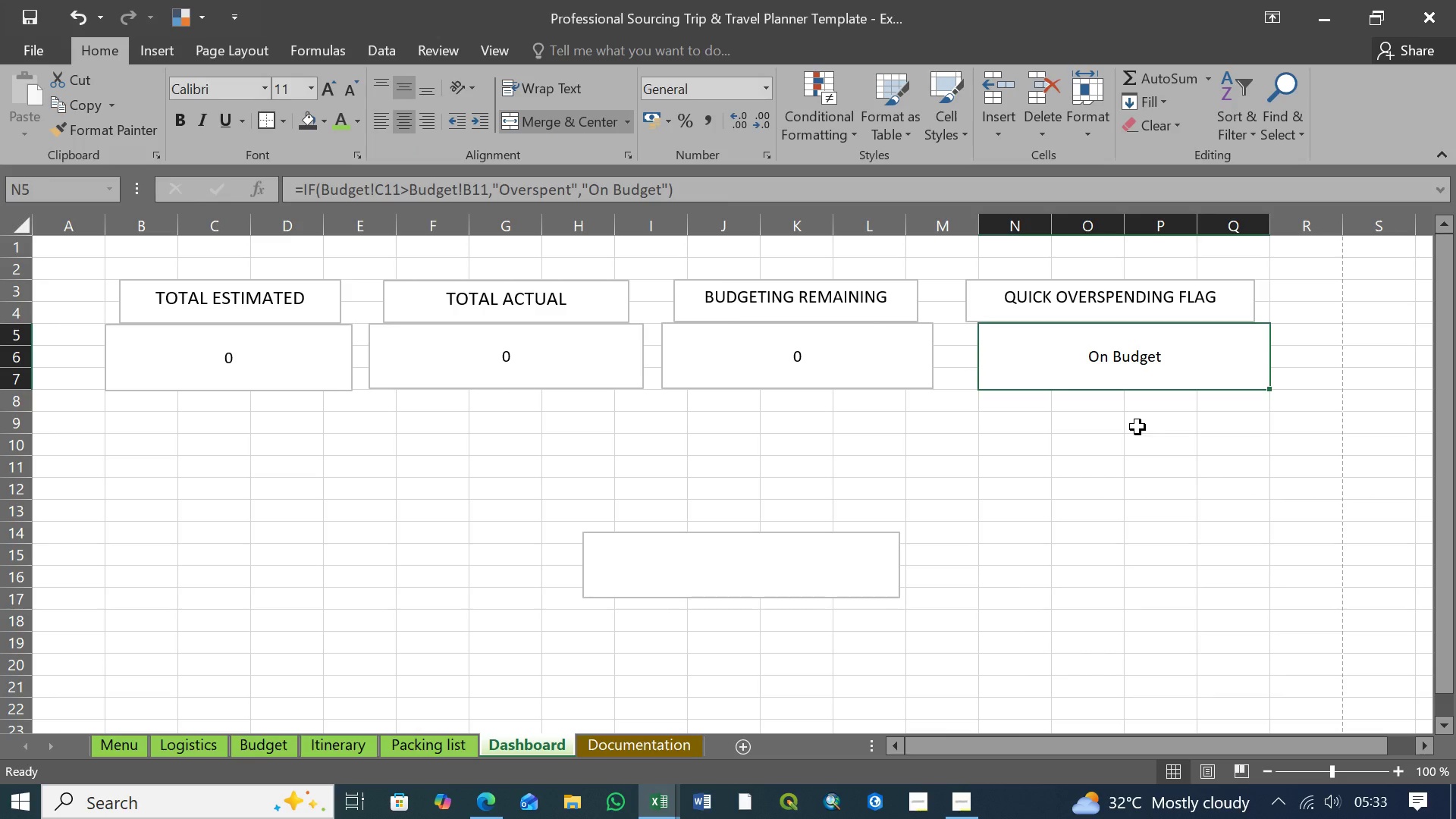 
wait(7.16)
 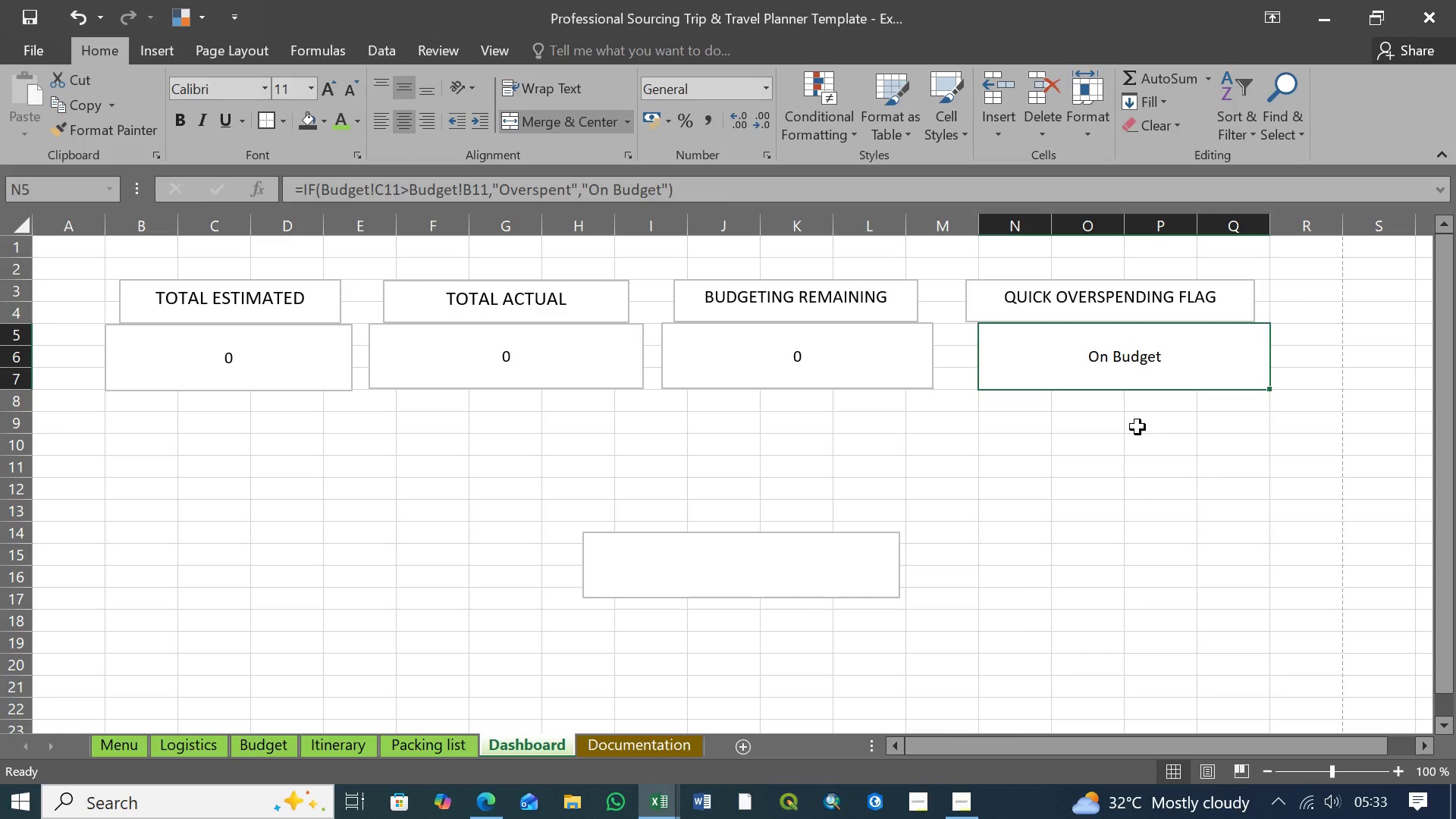 
left_click([814, 576])
 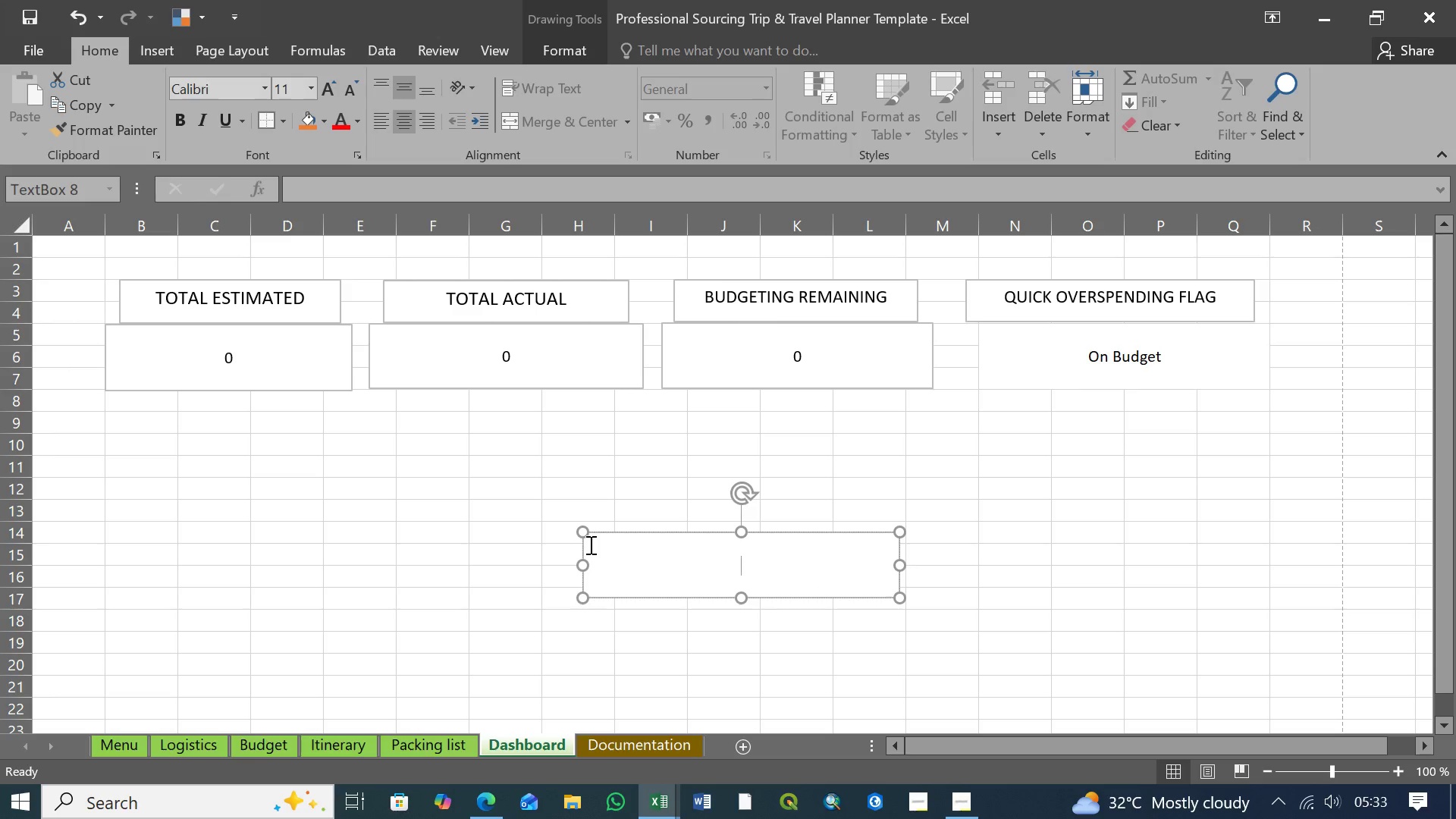 
wait(5.78)
 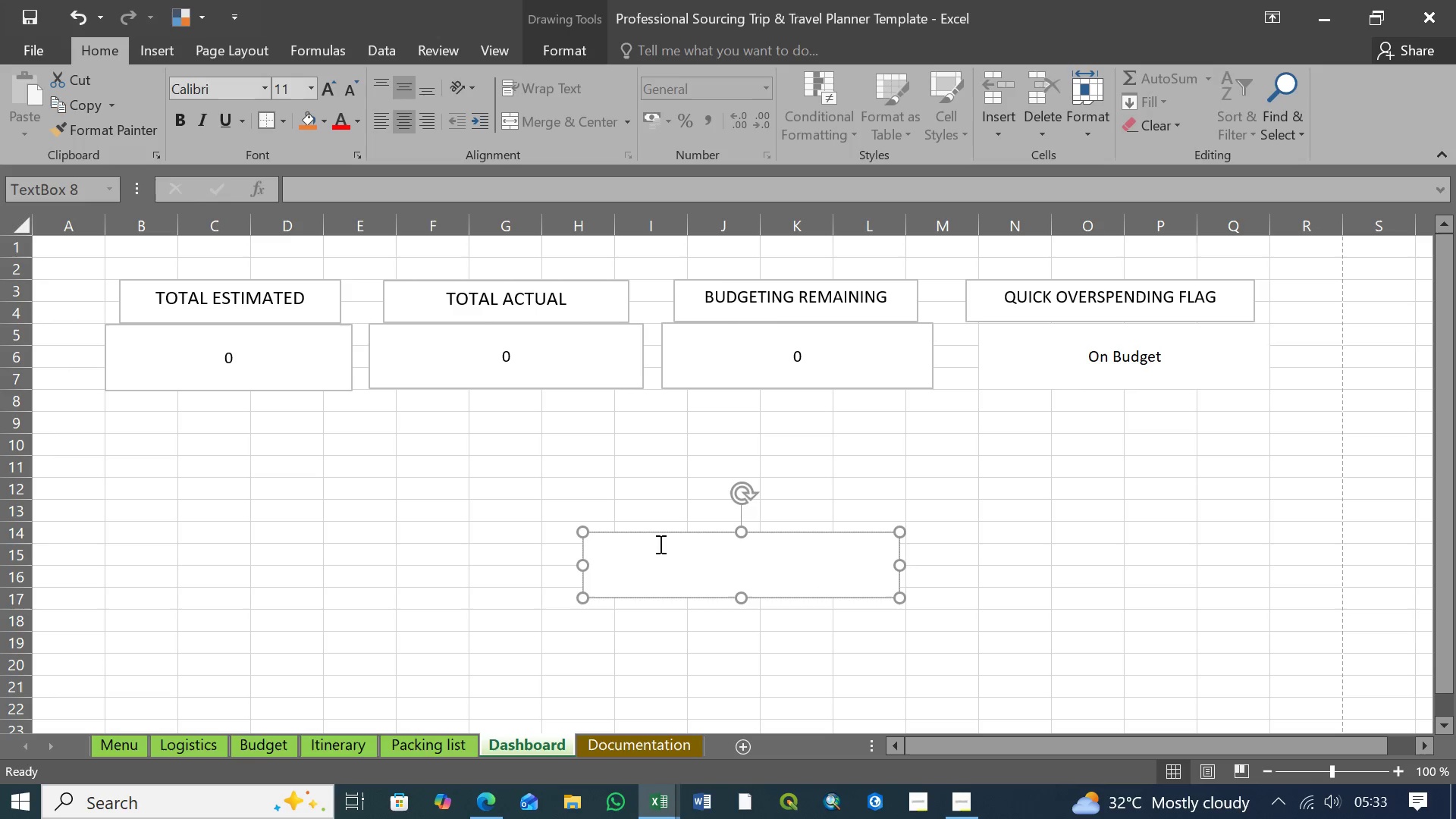 
left_click_drag(start_coordinate=[583, 541], to_coordinate=[937, 459])
 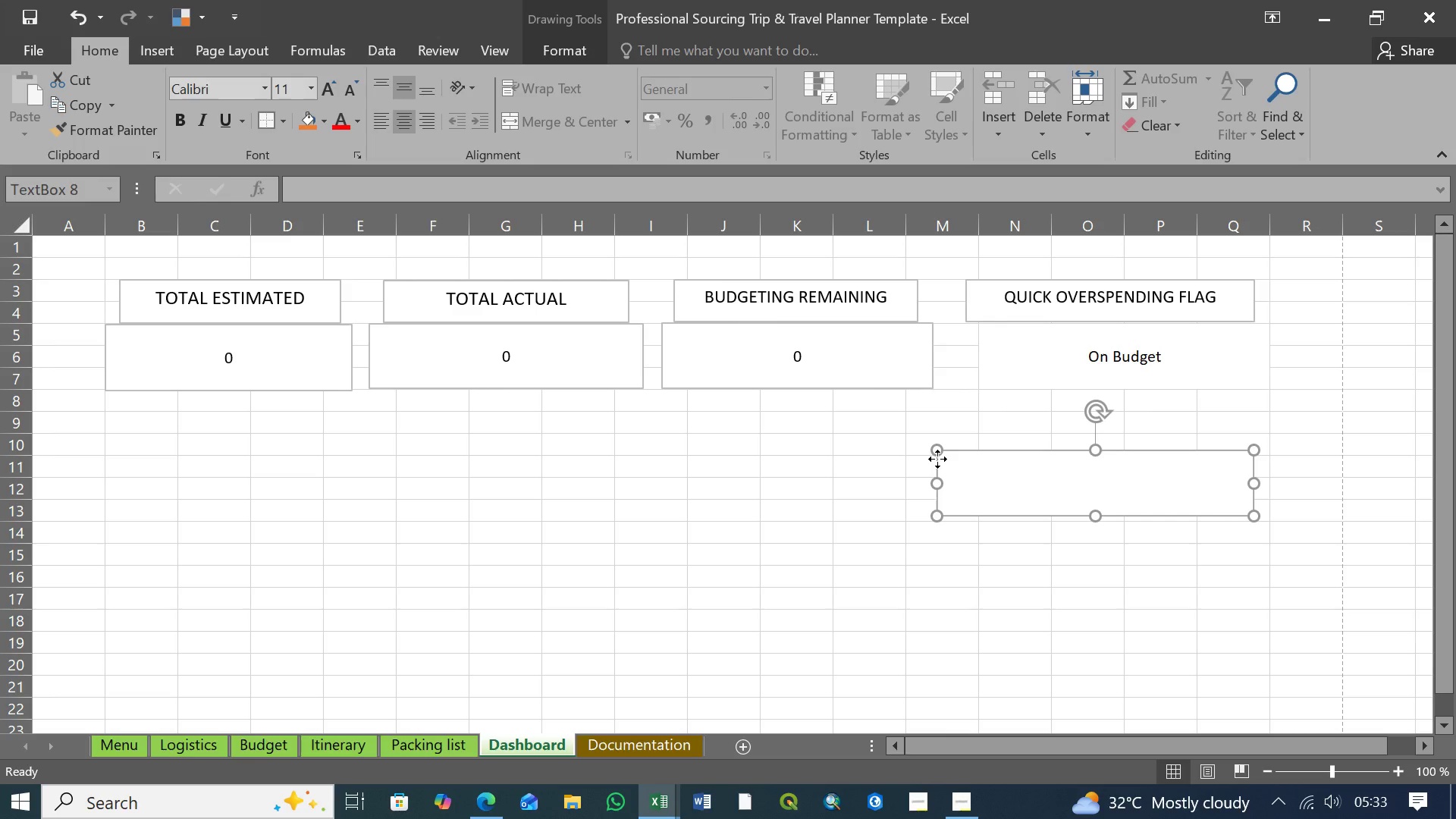 
right_click([937, 459])
 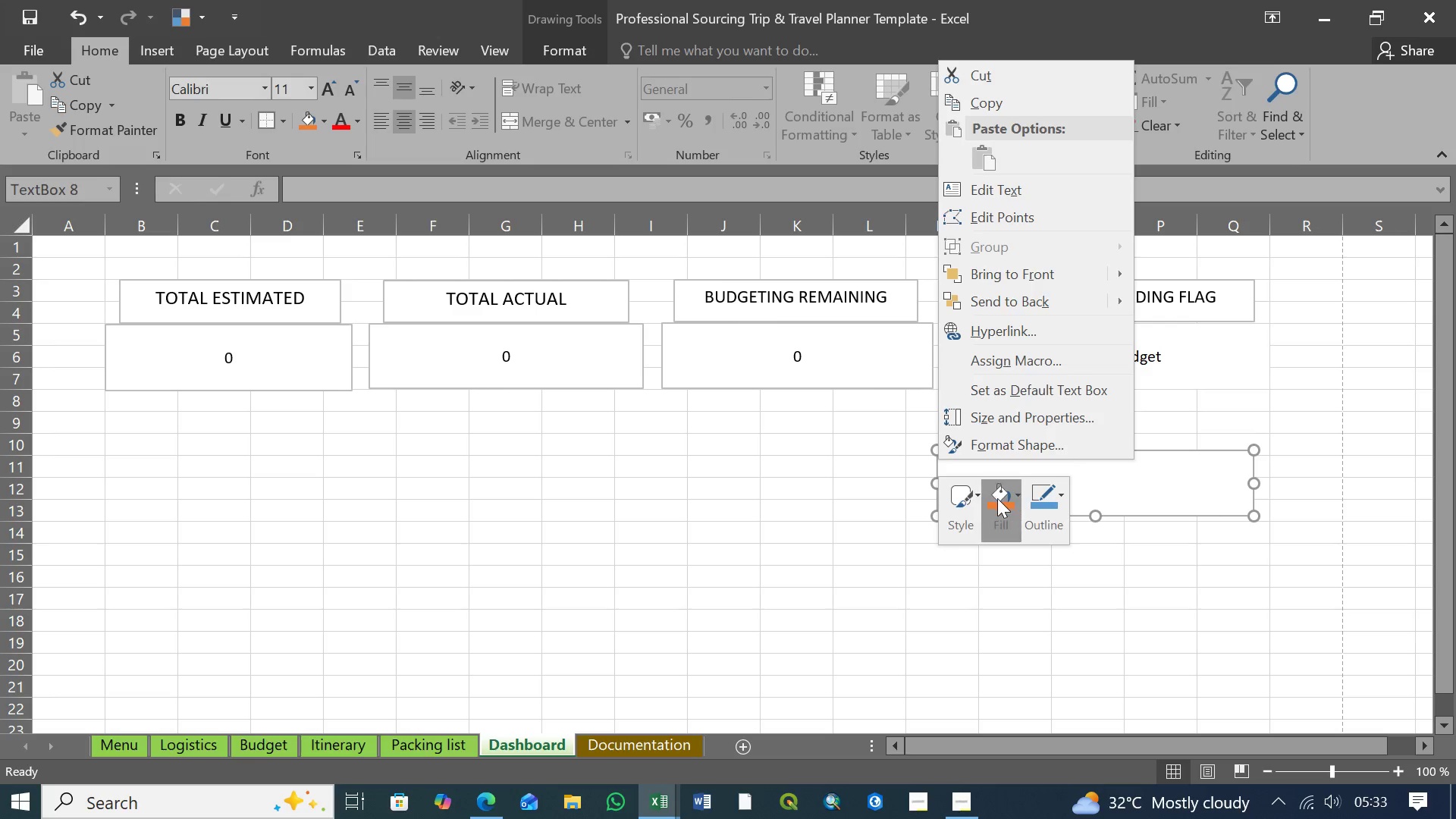 
left_click([1018, 499])
 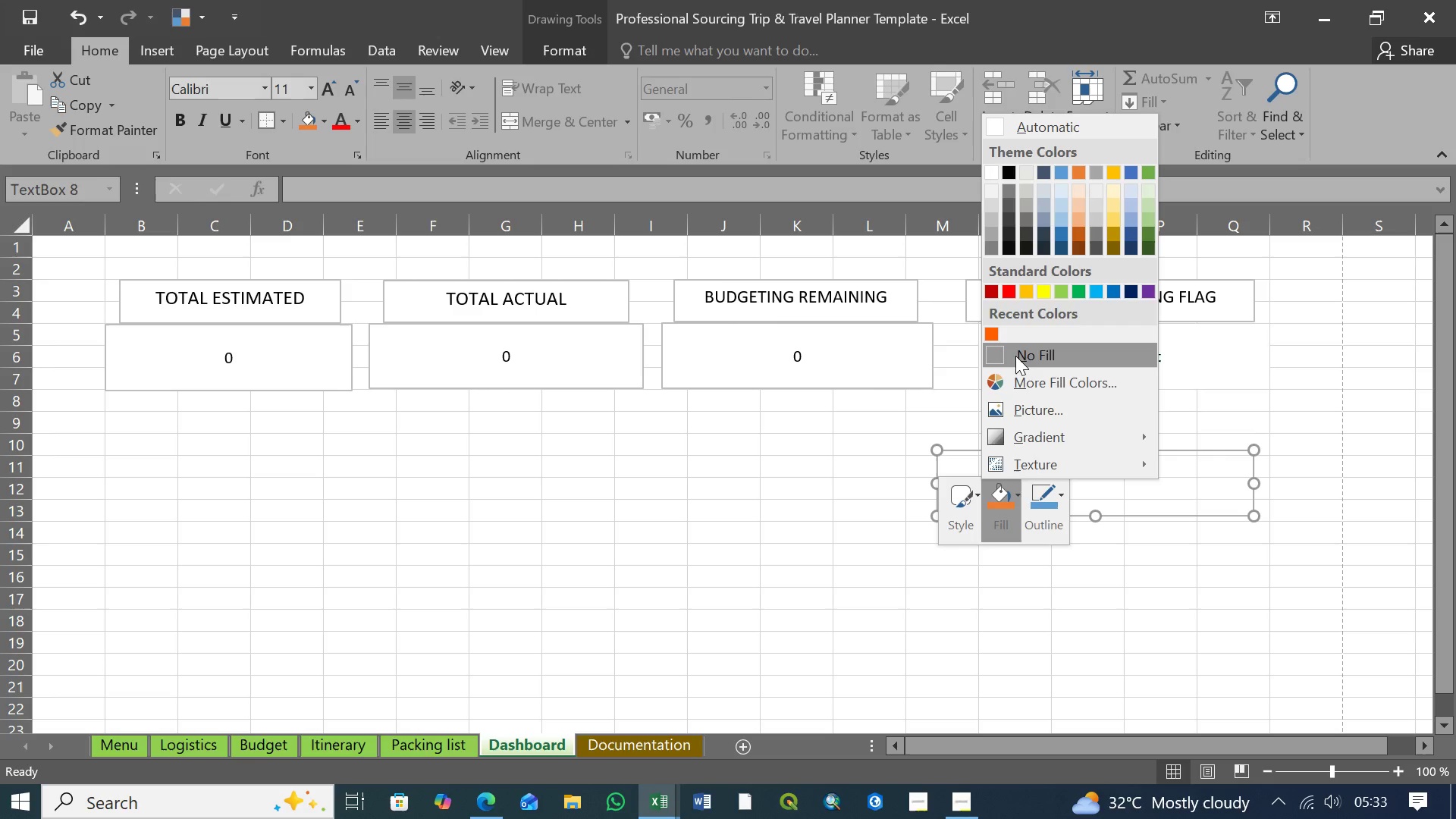 
left_click([1015, 353])
 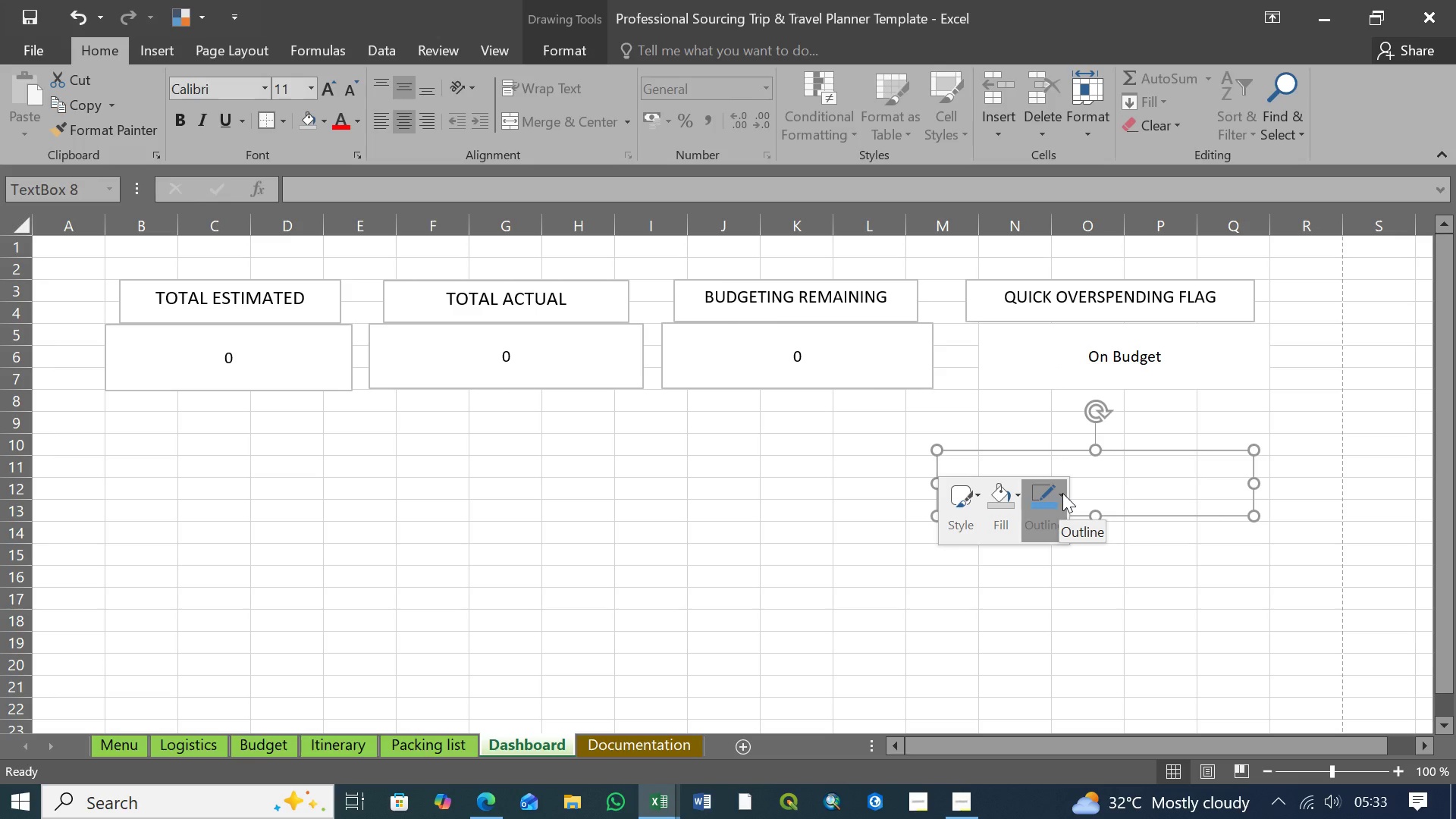 
left_click([1062, 493])
 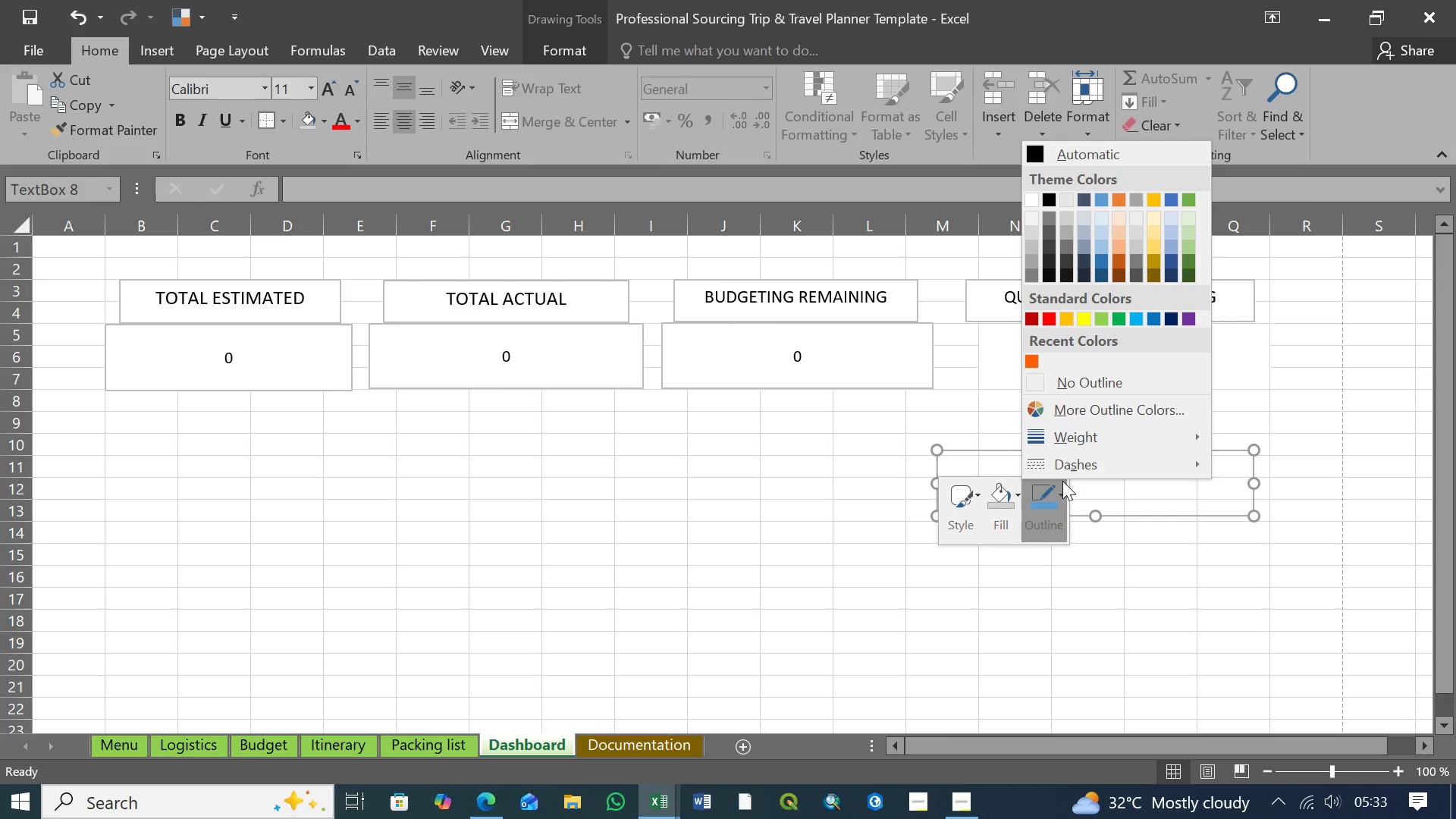 
left_click([1072, 385])
 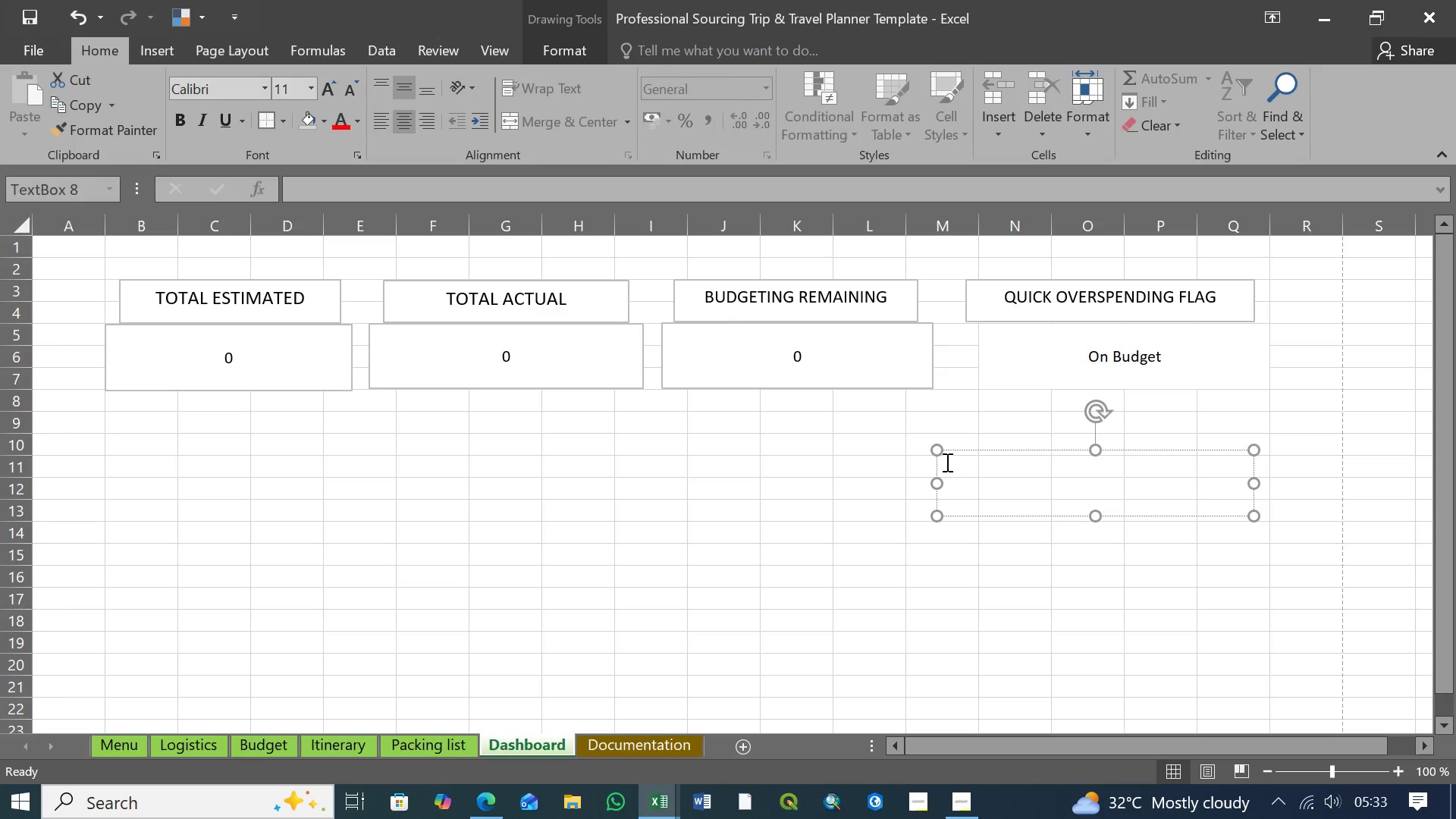 
wait(6.16)
 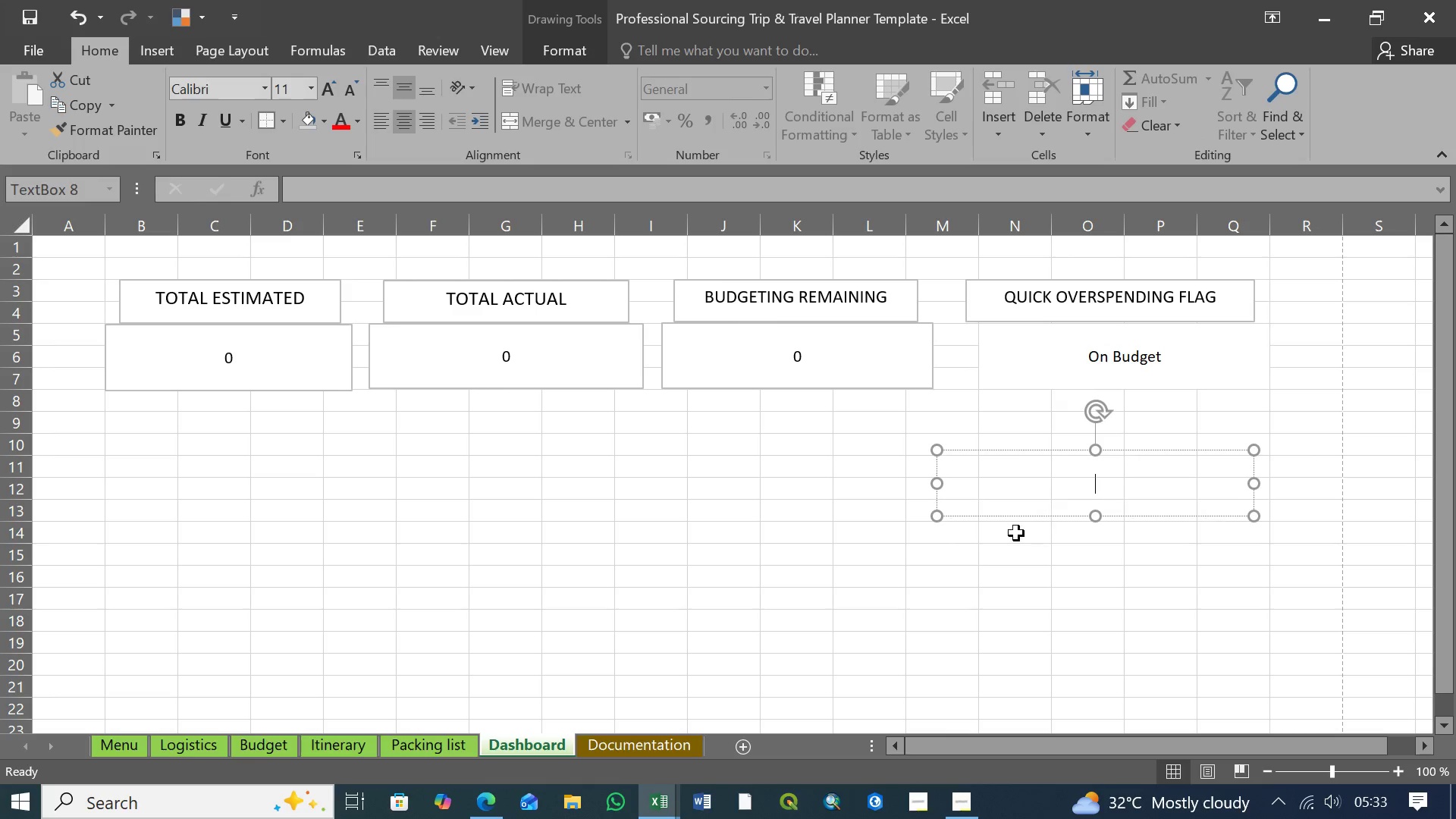 
key(Control+Z)
 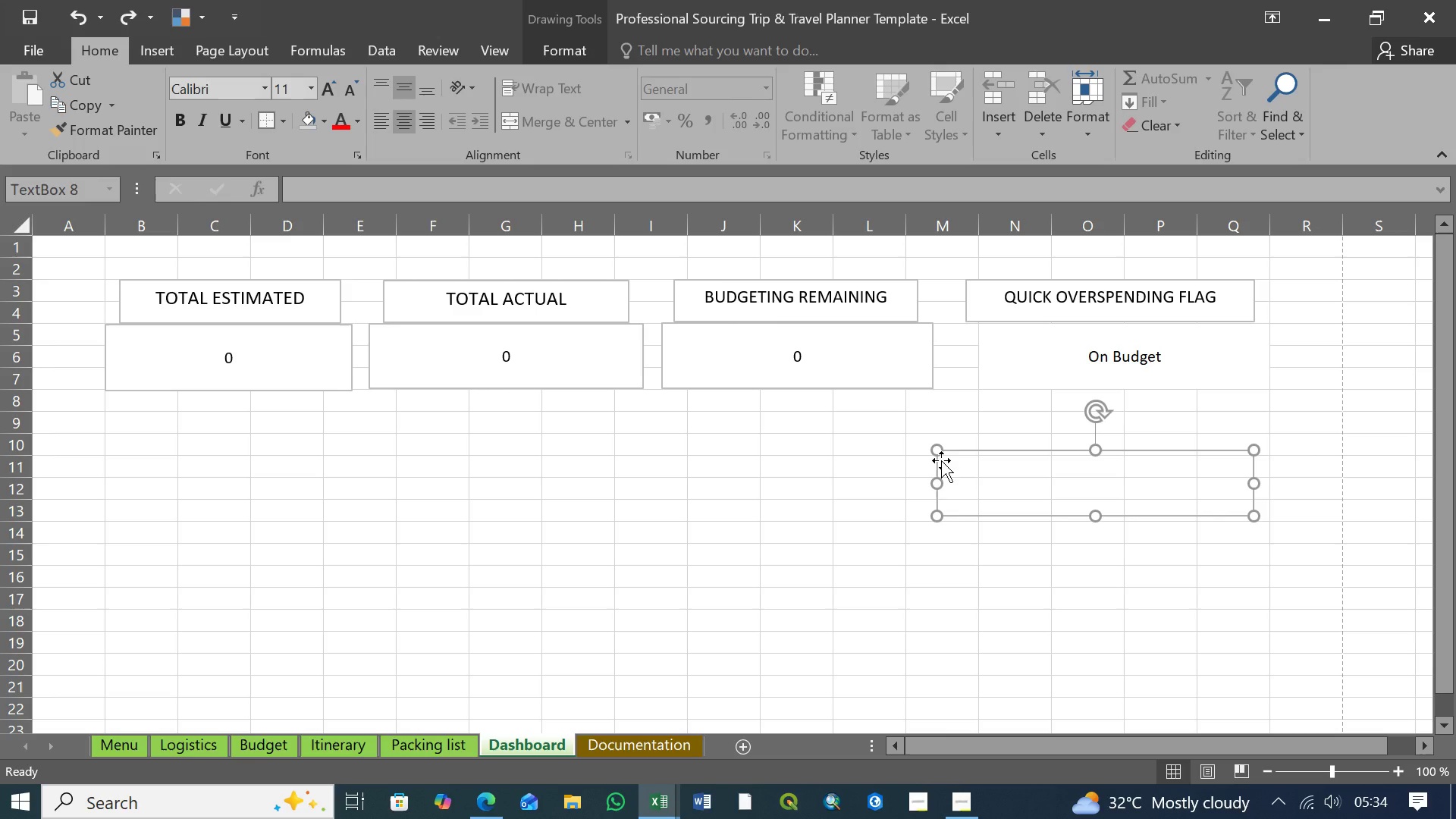 
left_click_drag(start_coordinate=[941, 460], to_coordinate=[959, 334])
 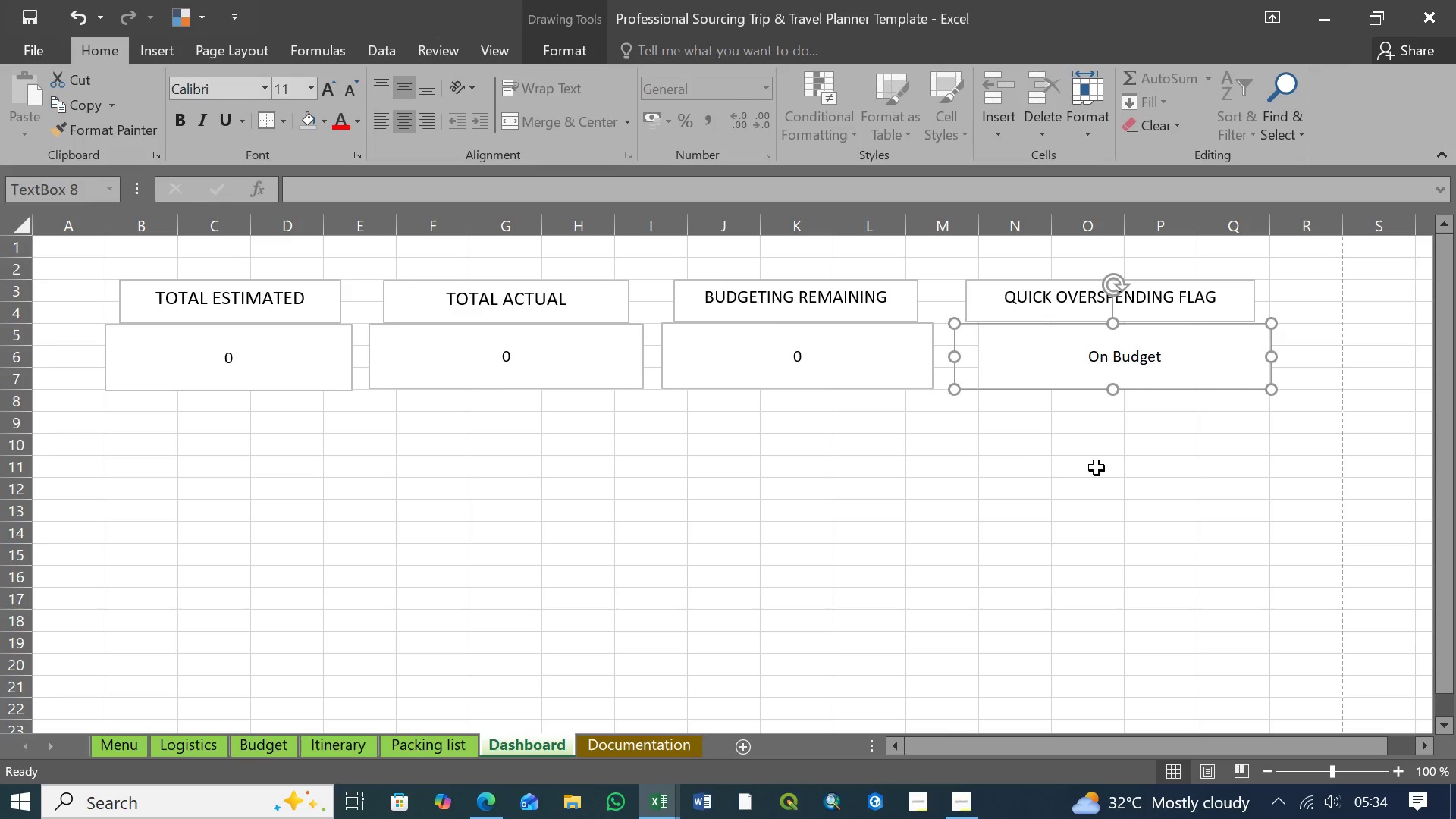 
left_click([1098, 468])
 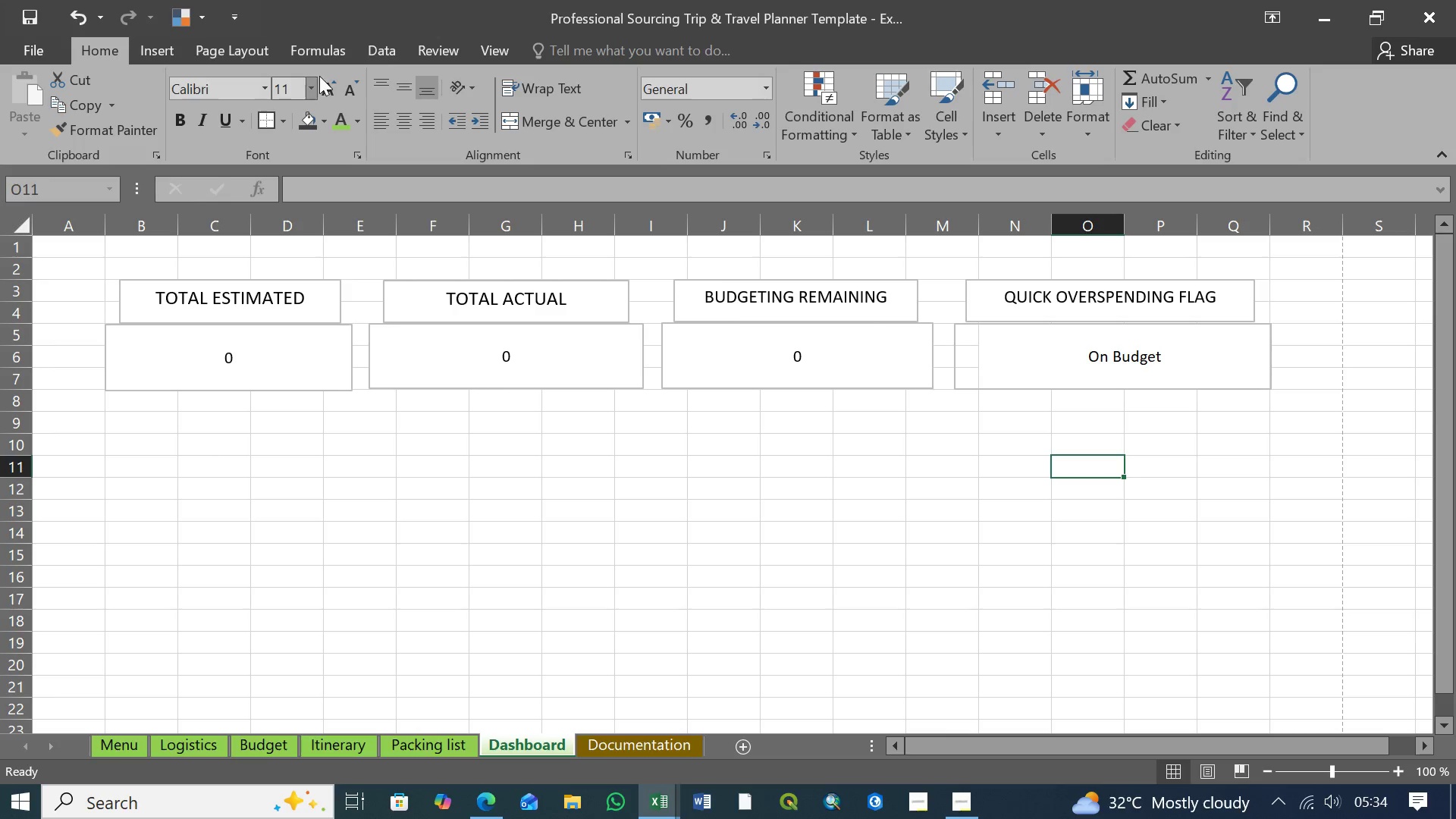 
left_click([500, 50])
 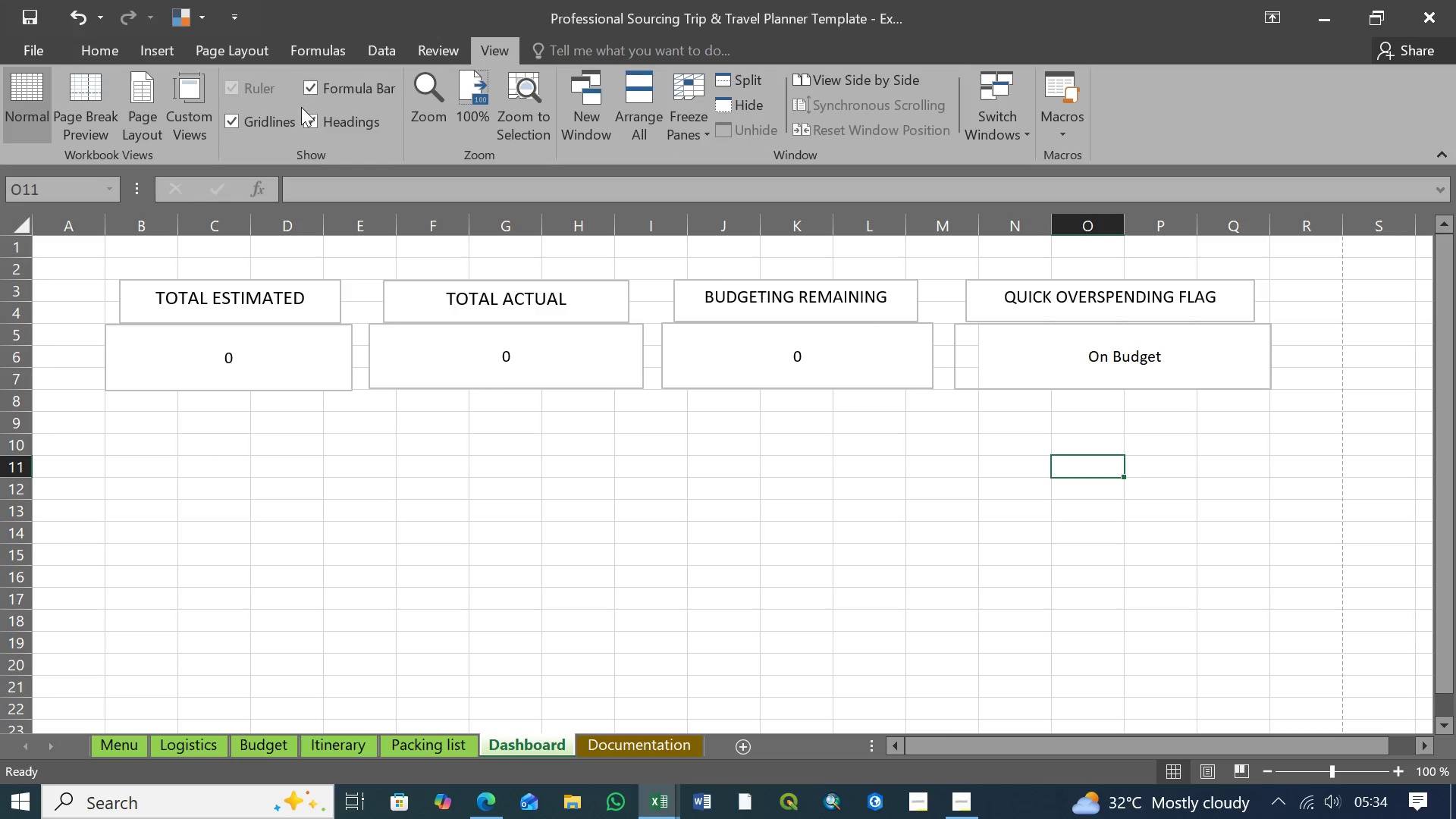 
wait(5.41)
 